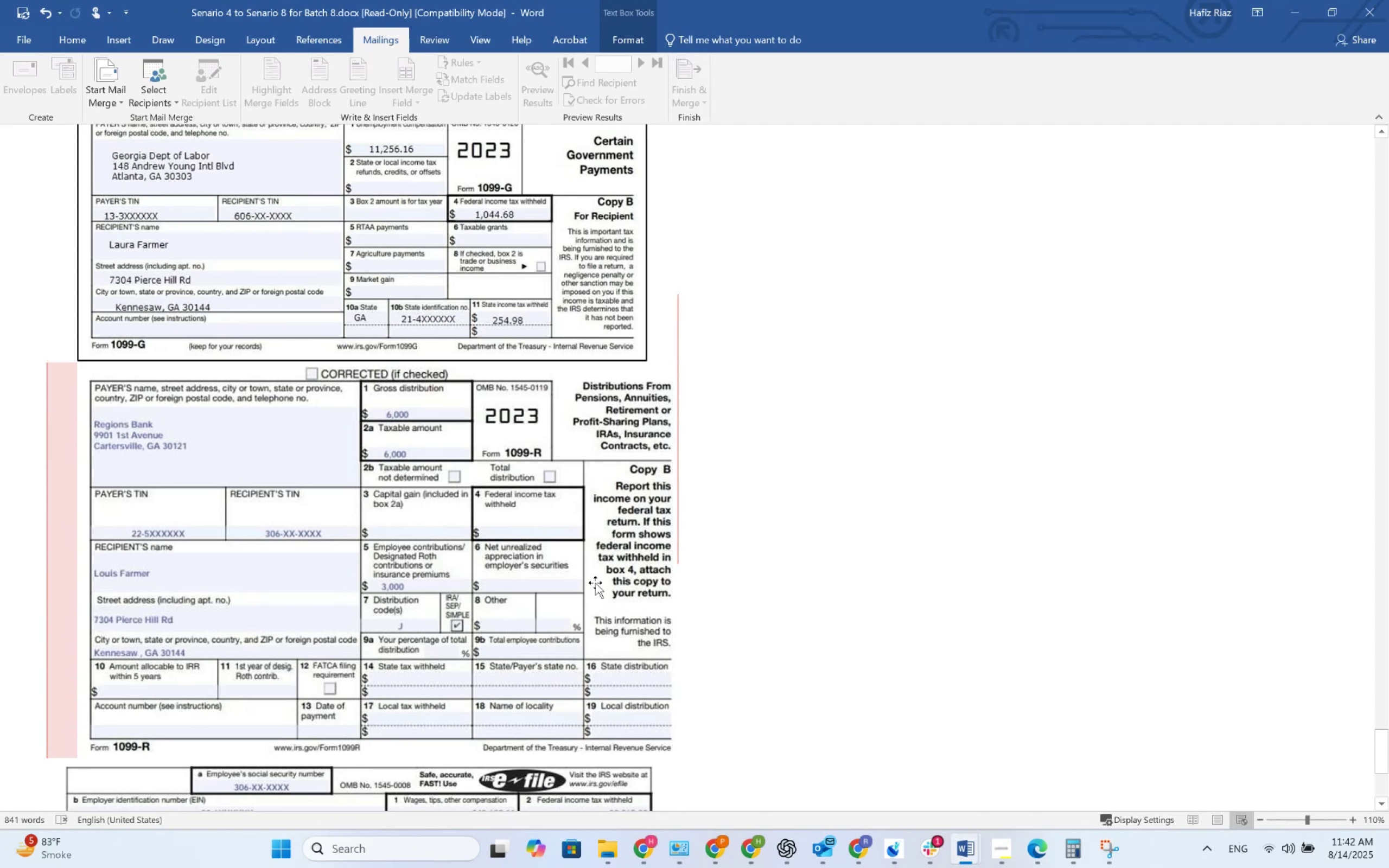 
key(Alt+Tab)
 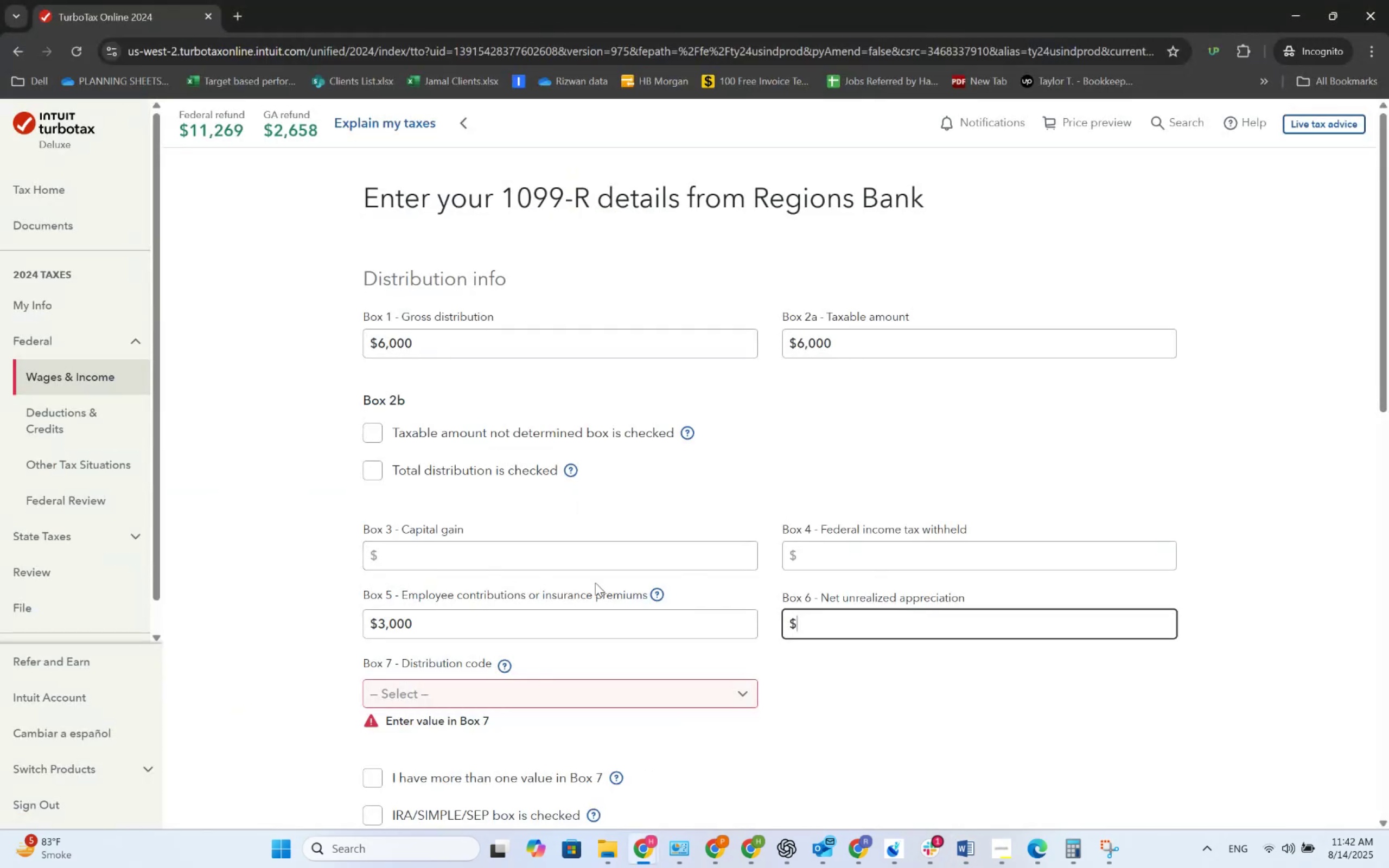 
scroll: coordinate [585, 586], scroll_direction: down, amount: 2.0
 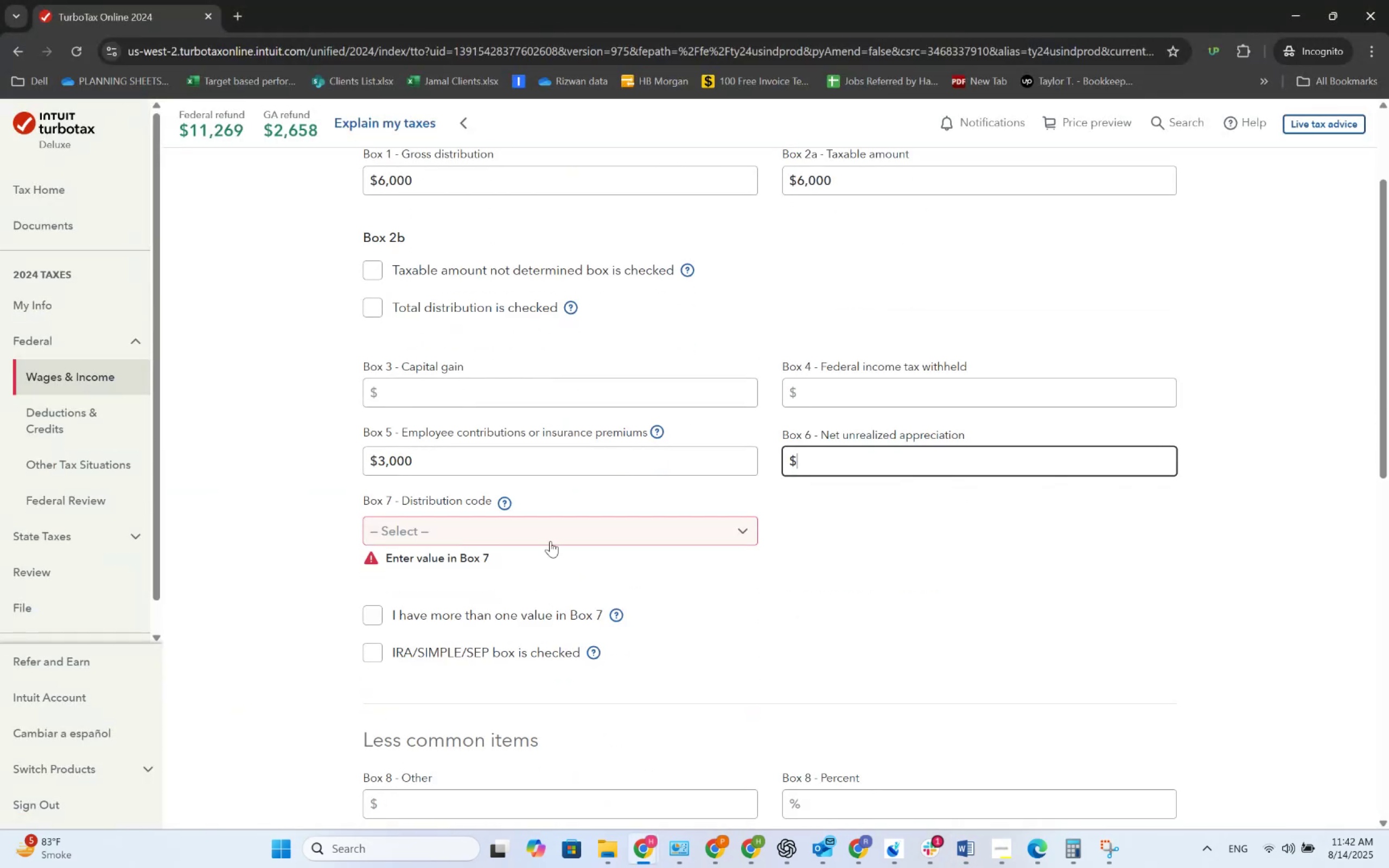 
left_click([550, 533])
 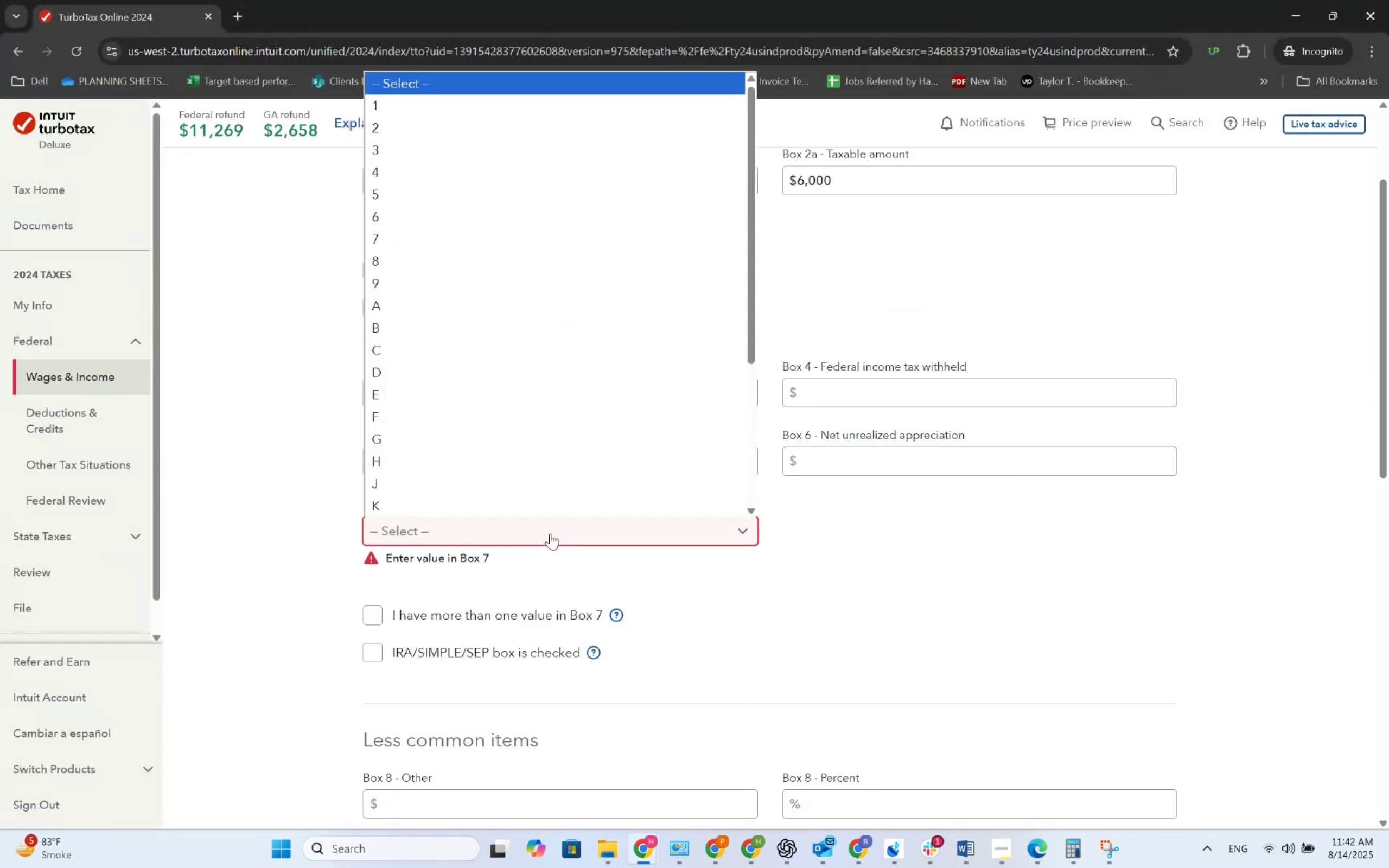 
key(Alt+AltLeft)
 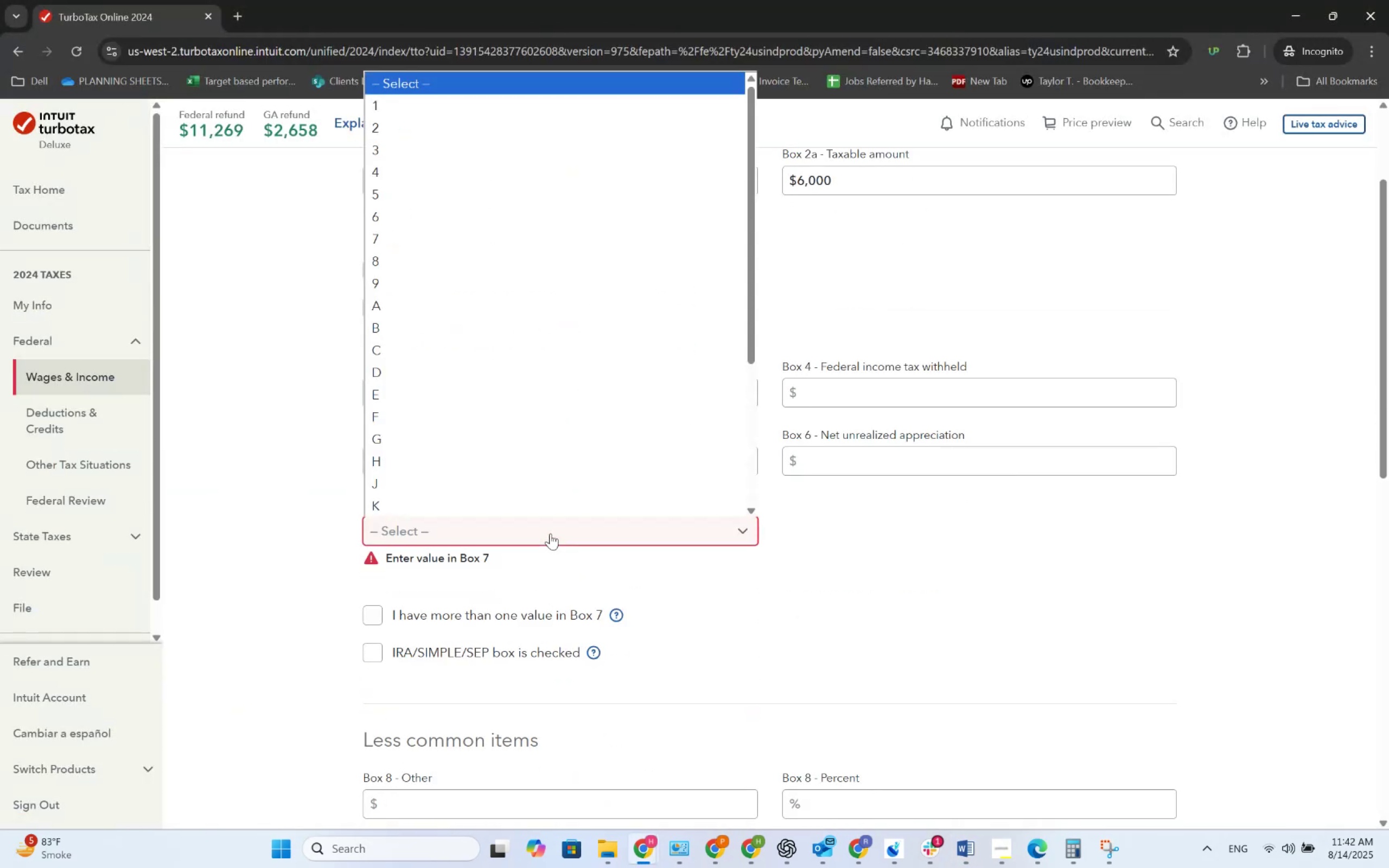 
key(Alt+Tab)
 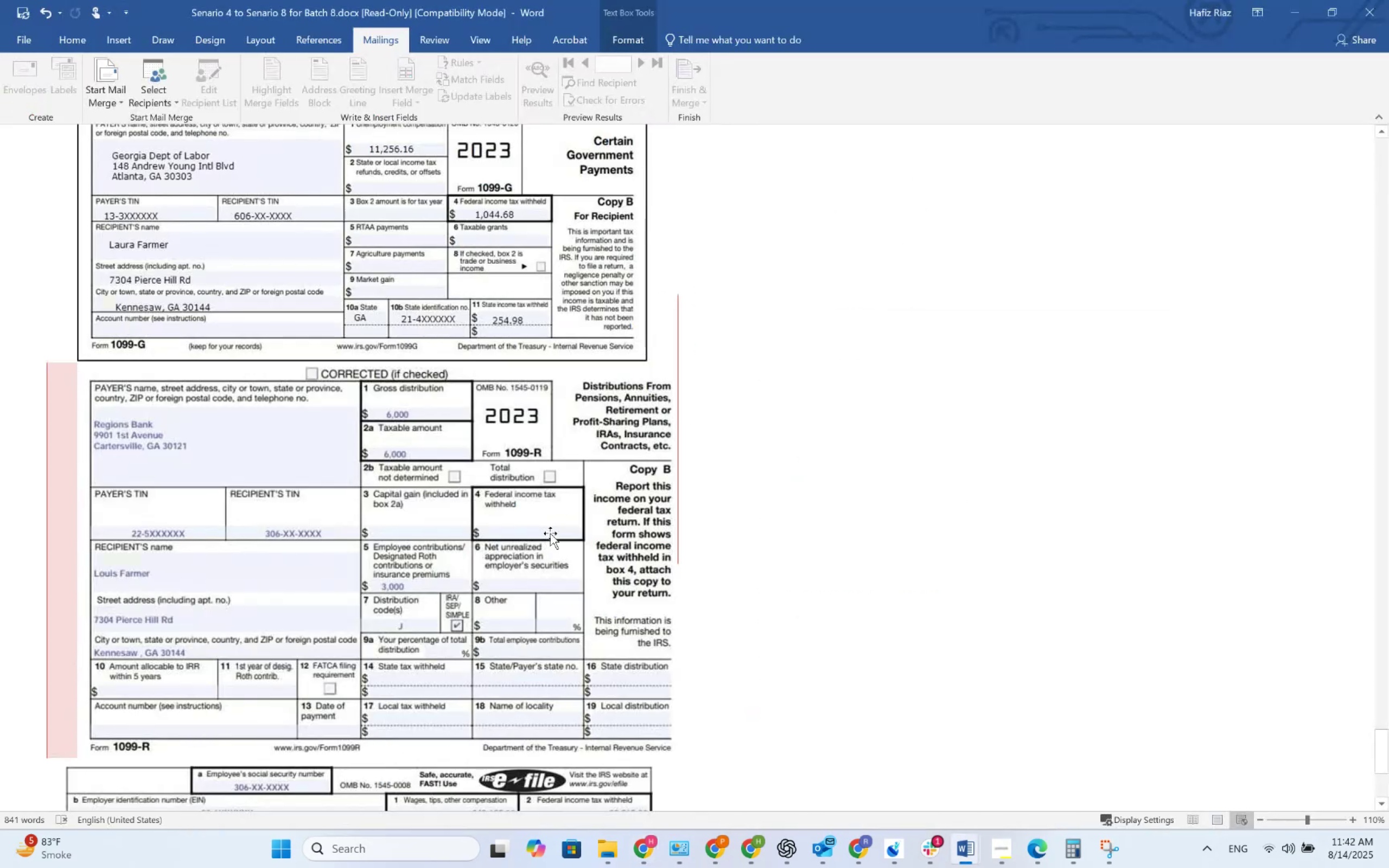 
key(Alt+AltLeft)
 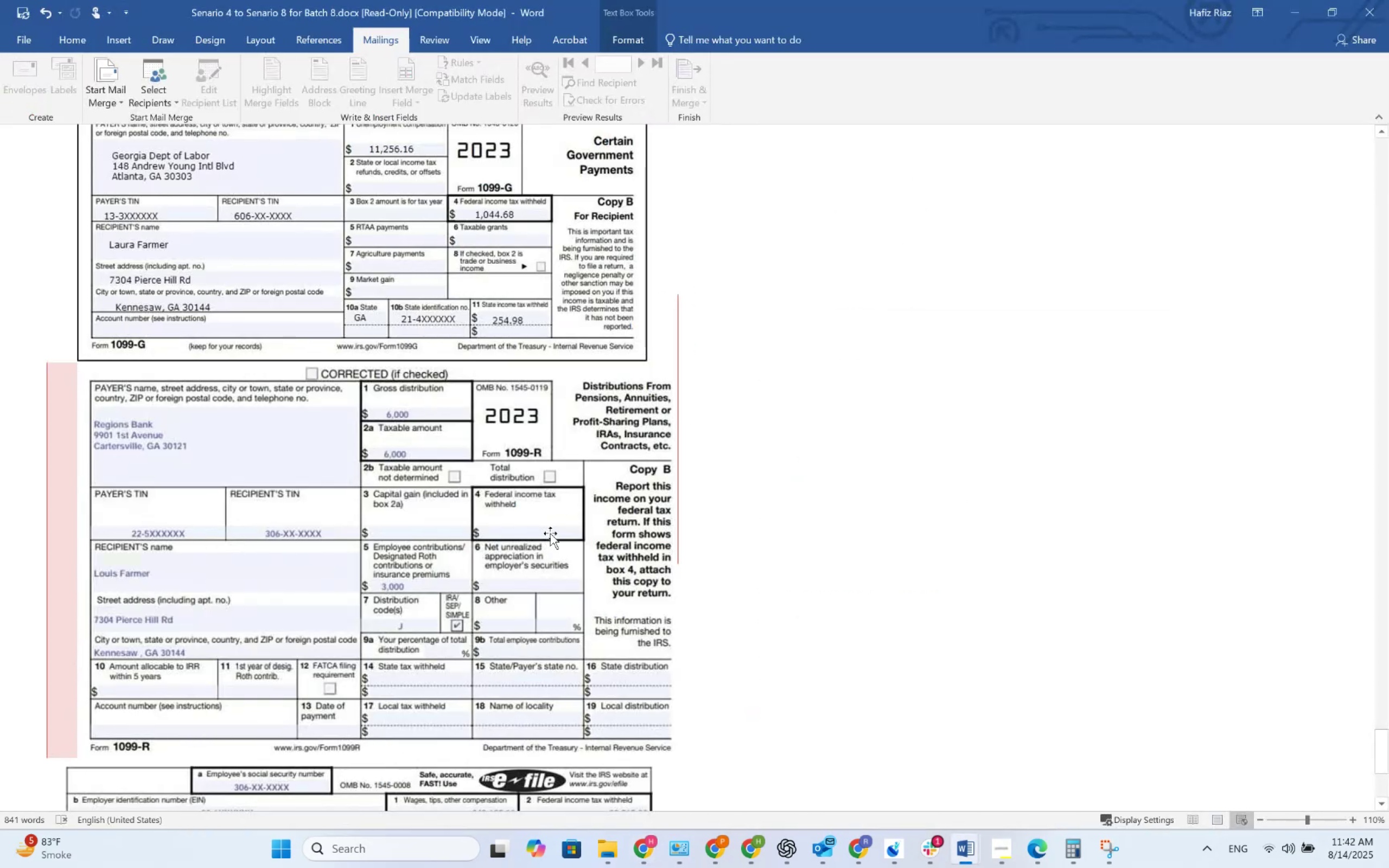 
key(Alt+Tab)
 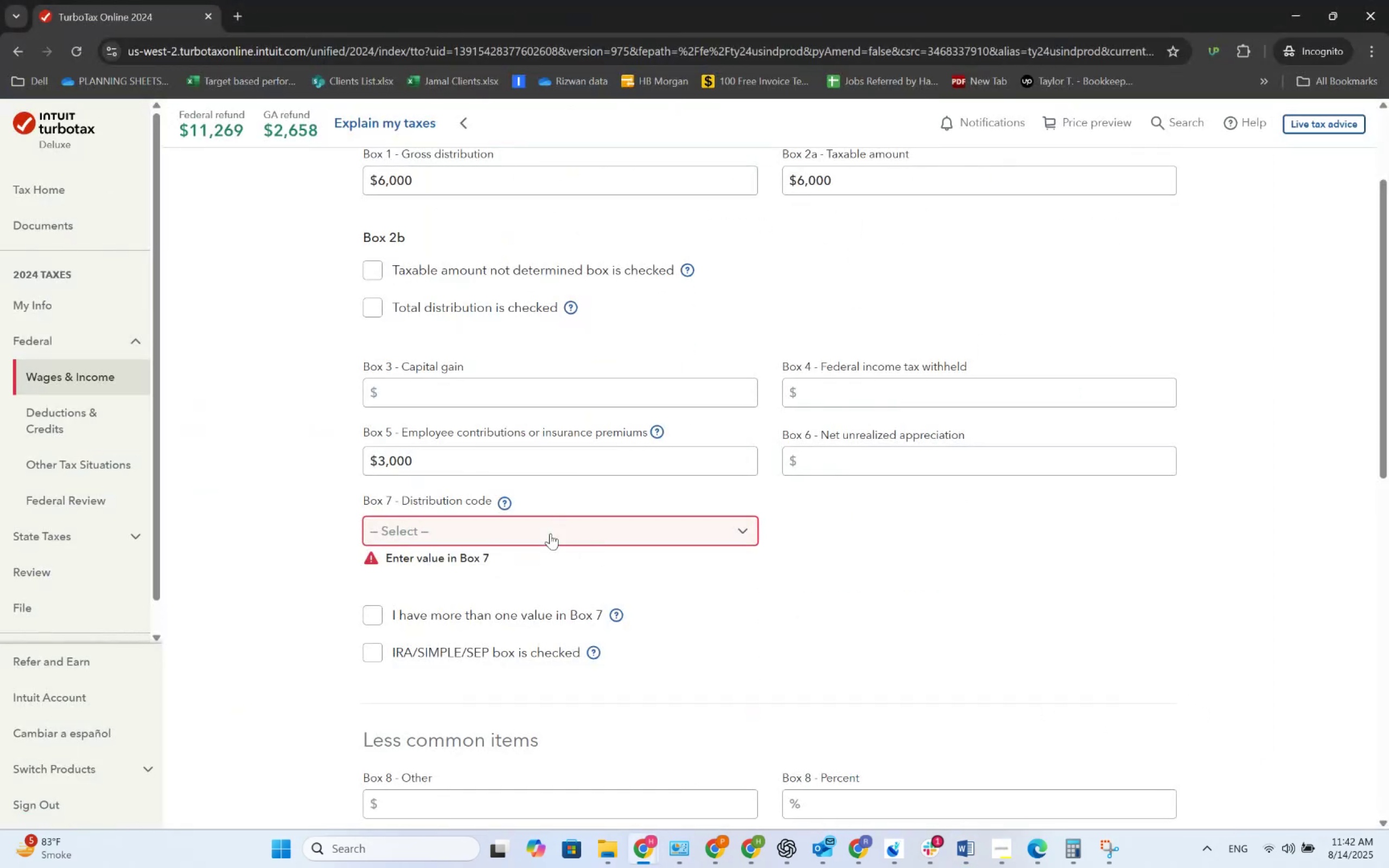 
left_click([550, 533])
 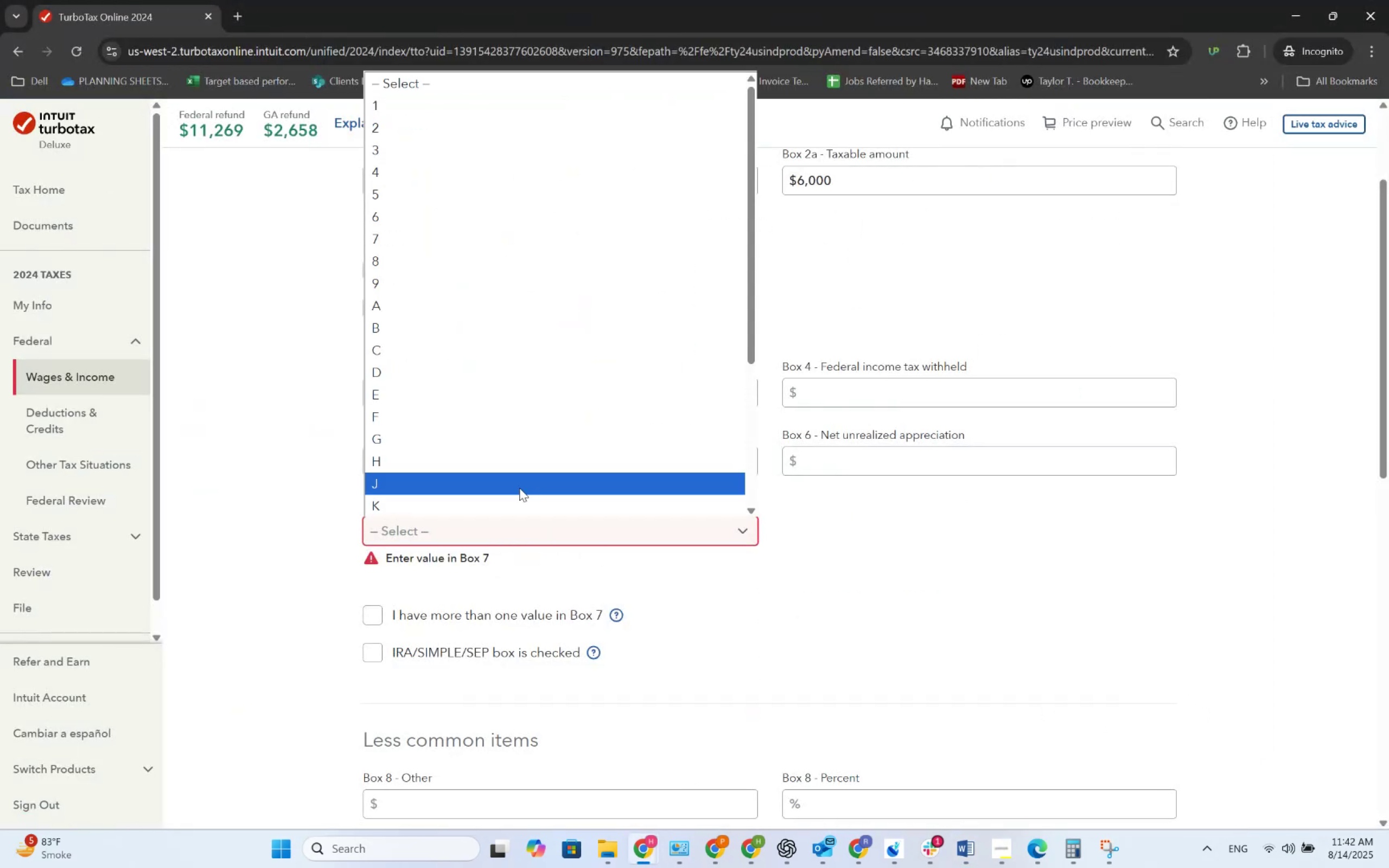 
left_click([519, 488])
 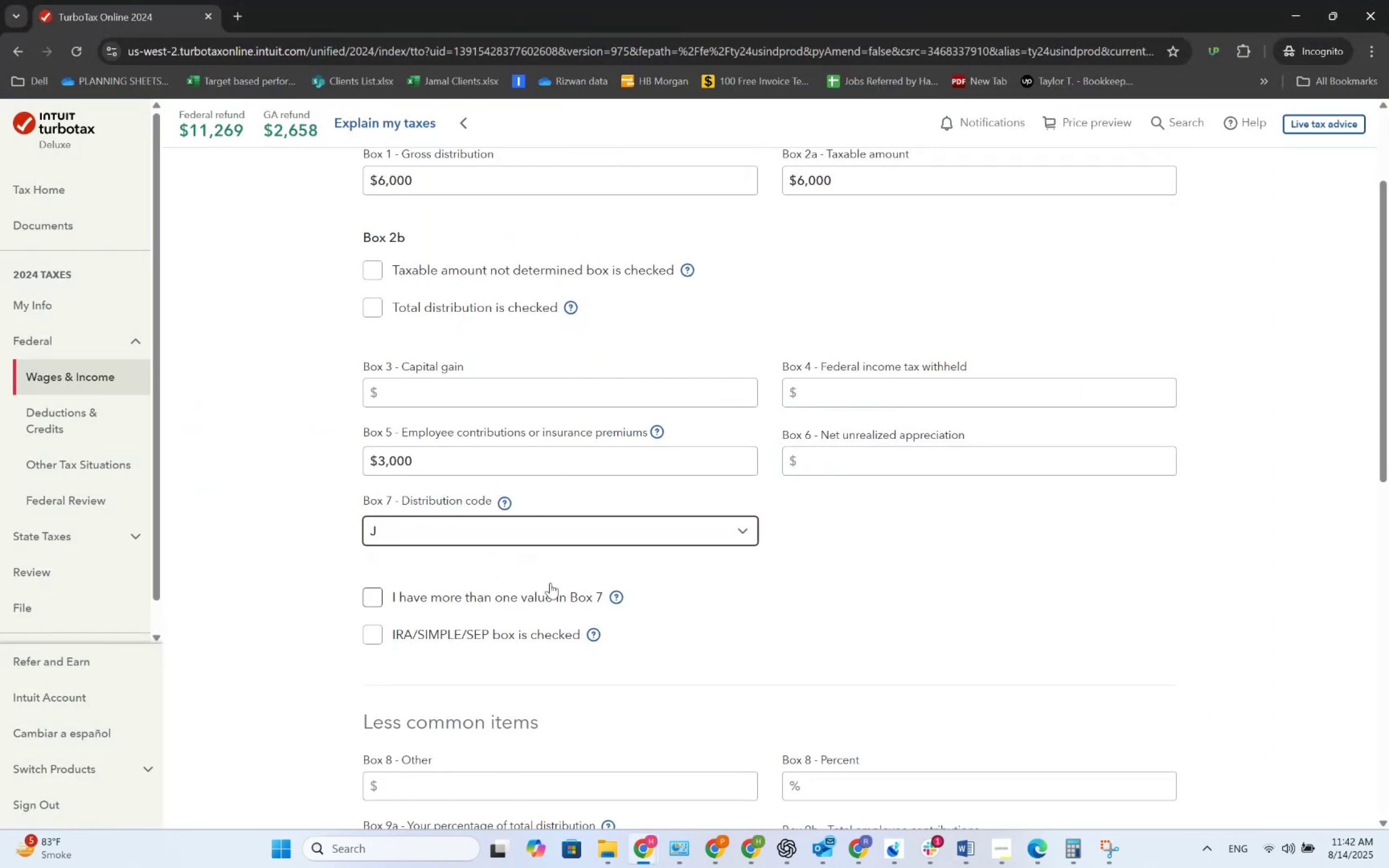 
key(Alt+AltLeft)
 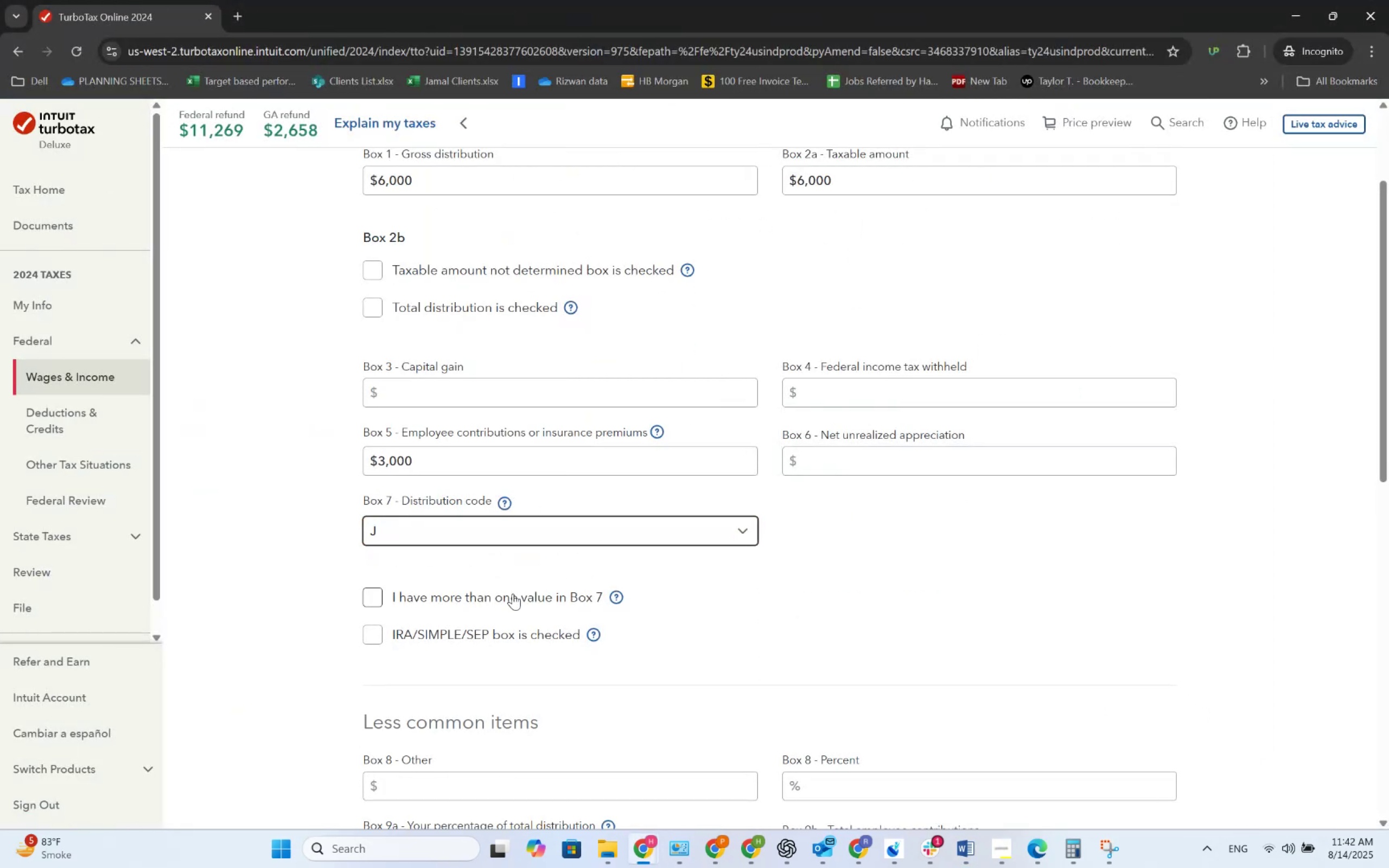 
key(Alt+Tab)
 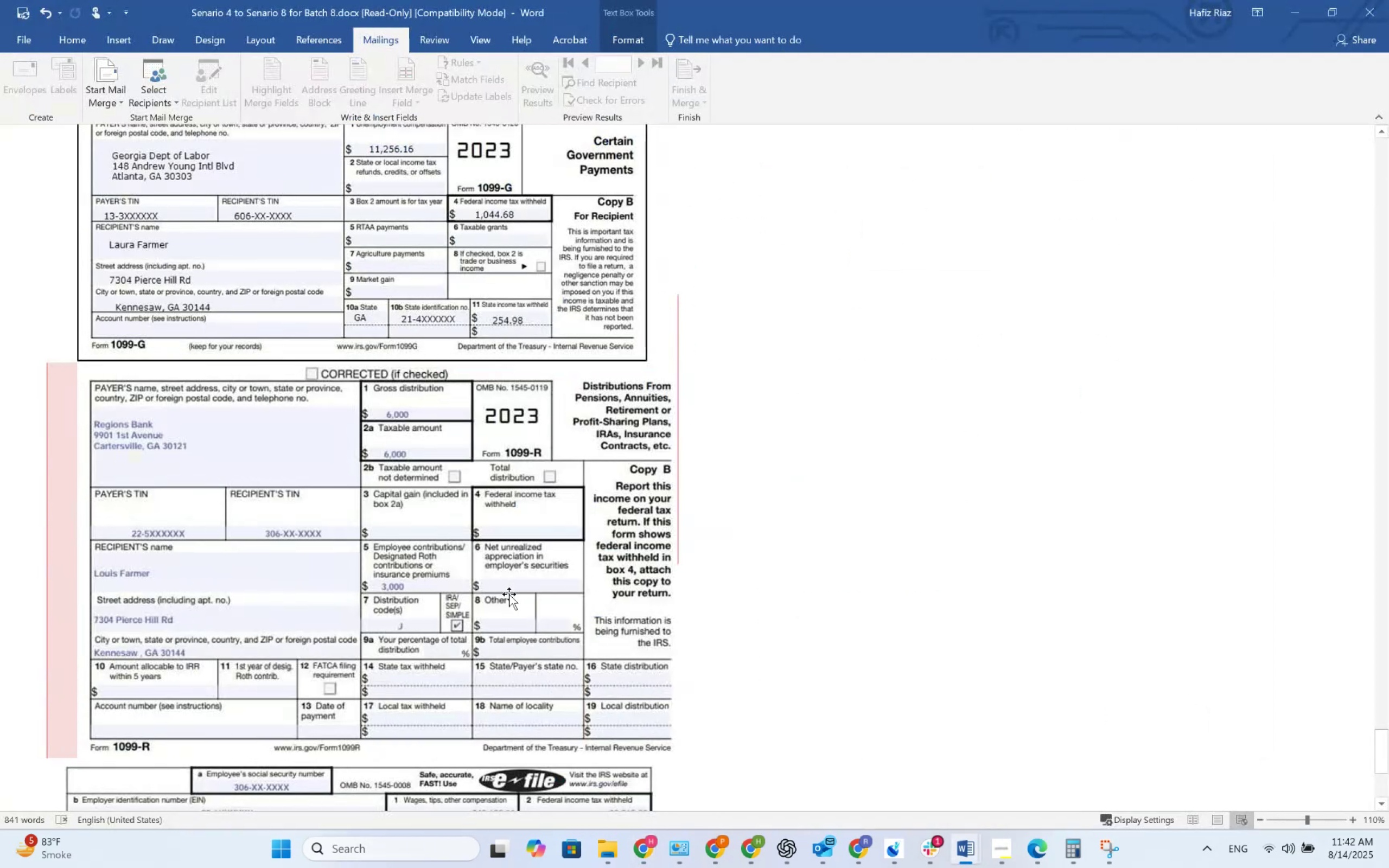 
key(Alt+AltLeft)
 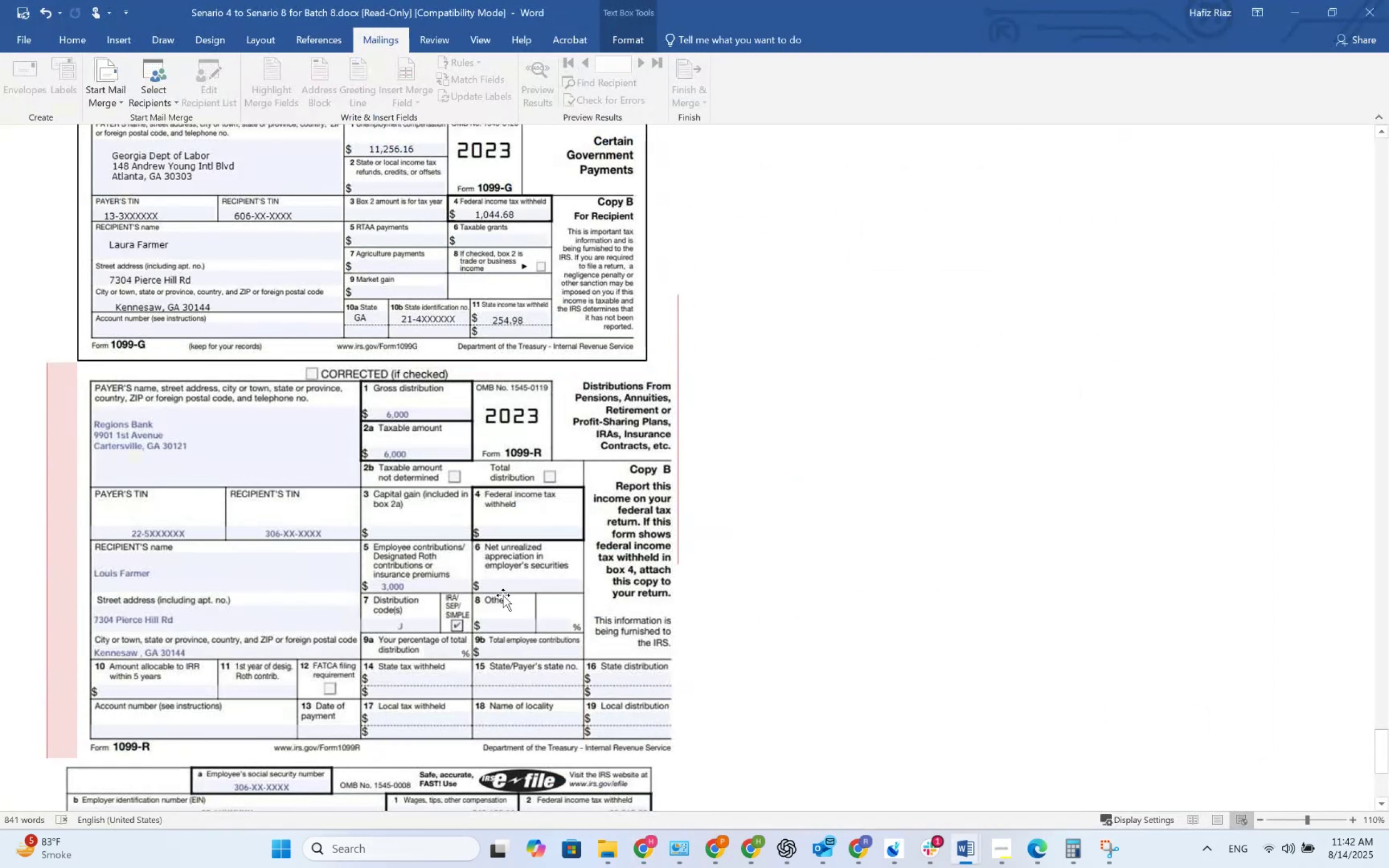 
key(Alt+Tab)
 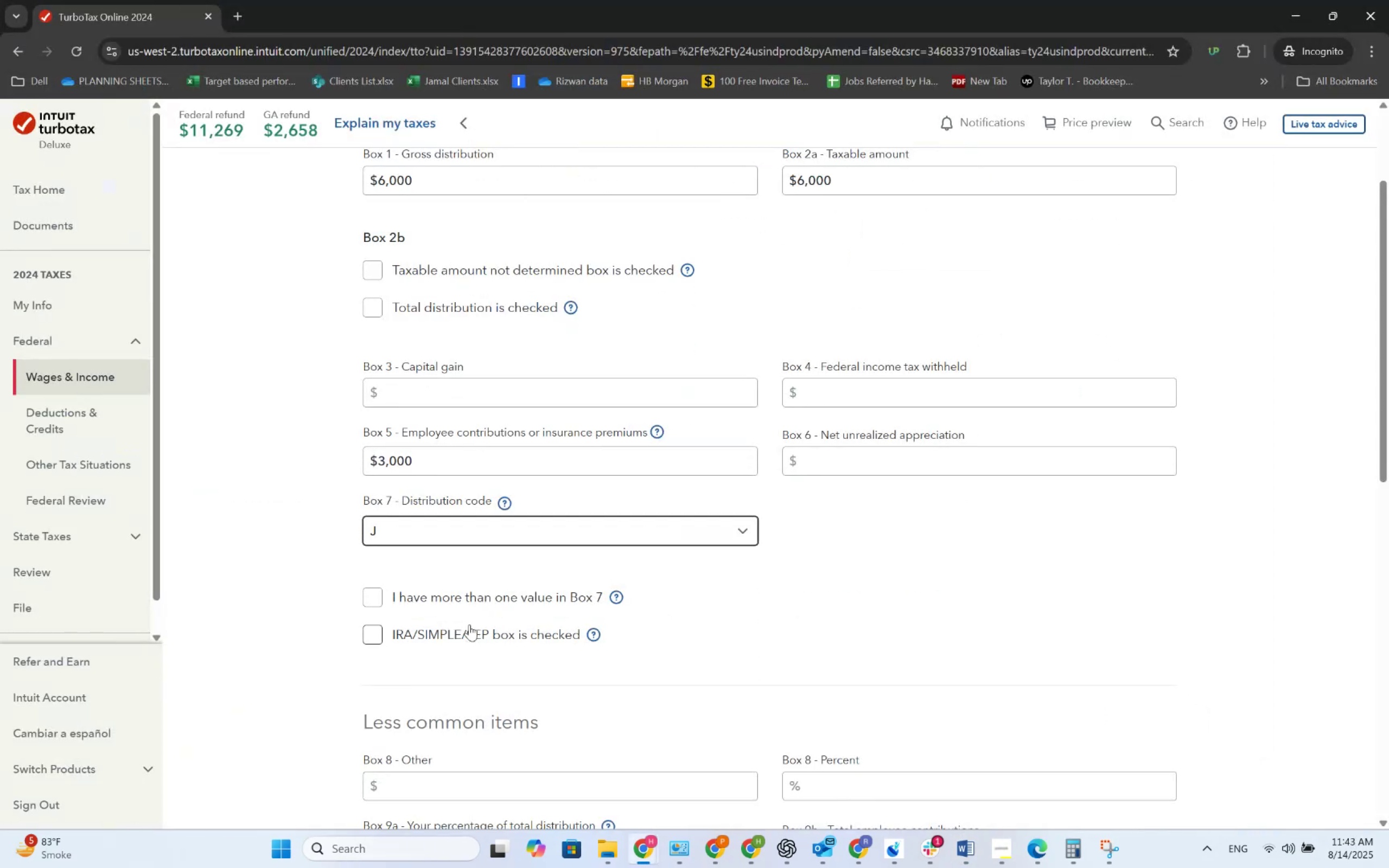 
left_click([467, 628])
 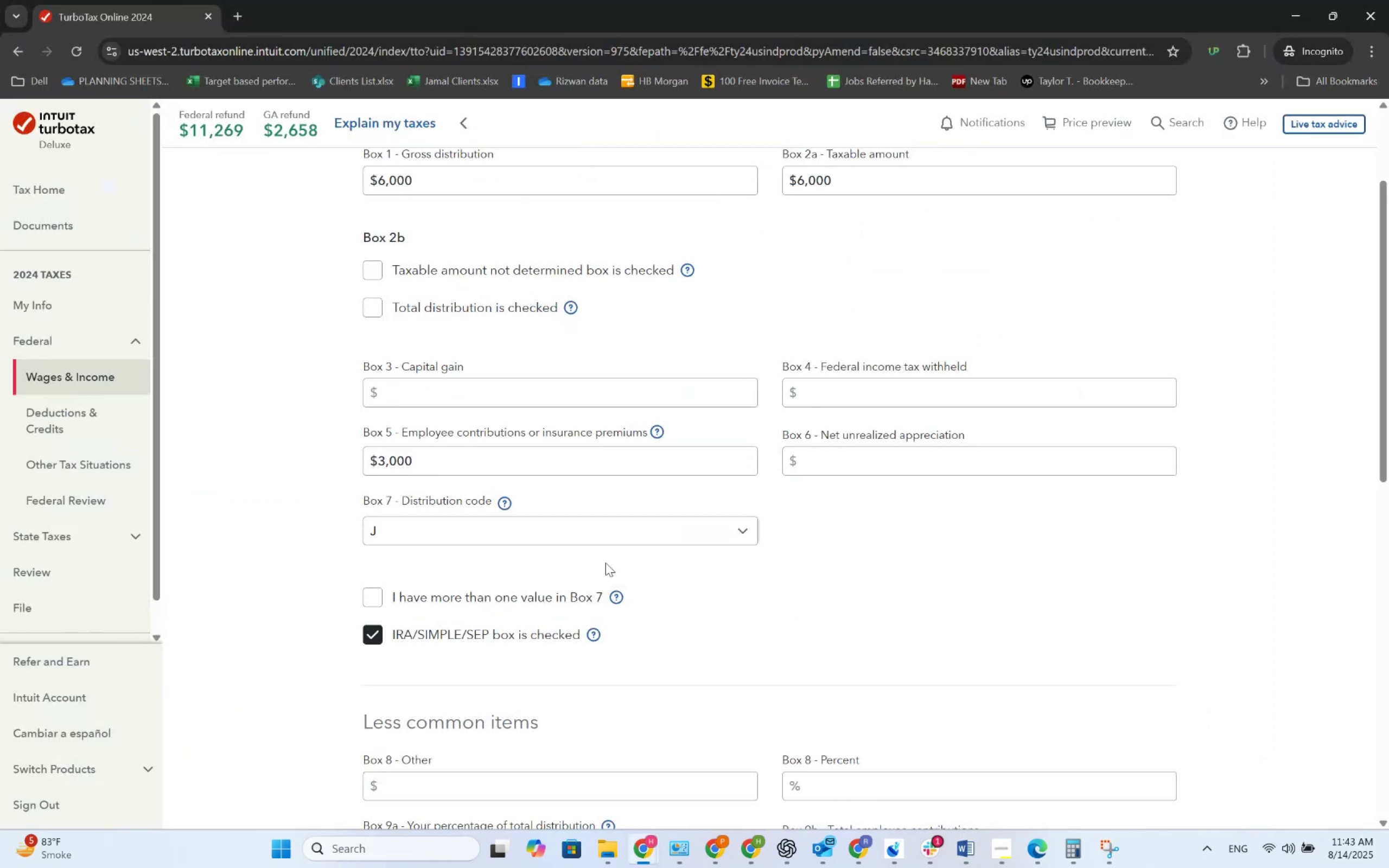 
key(Alt+AltLeft)
 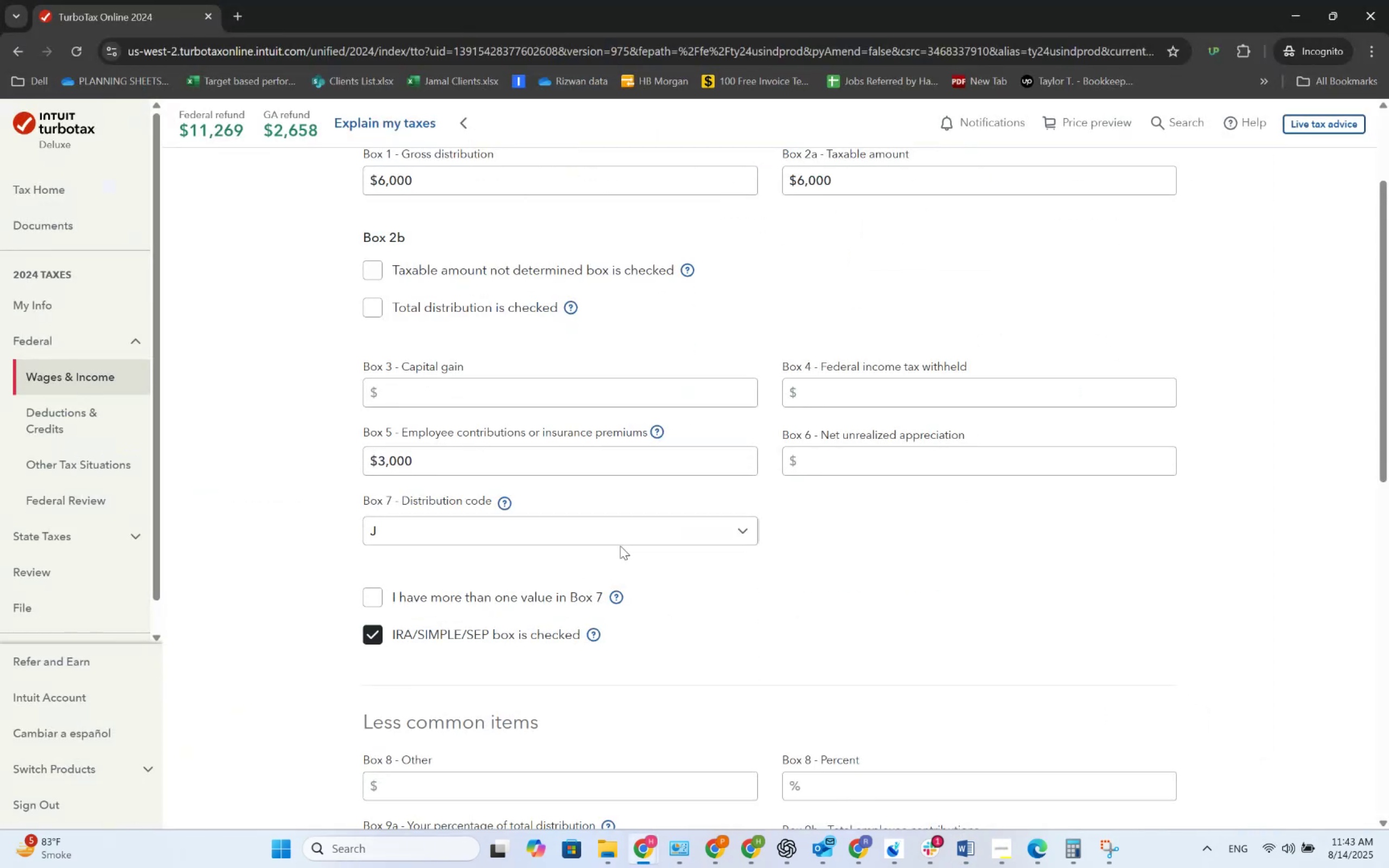 
key(Alt+Tab)
 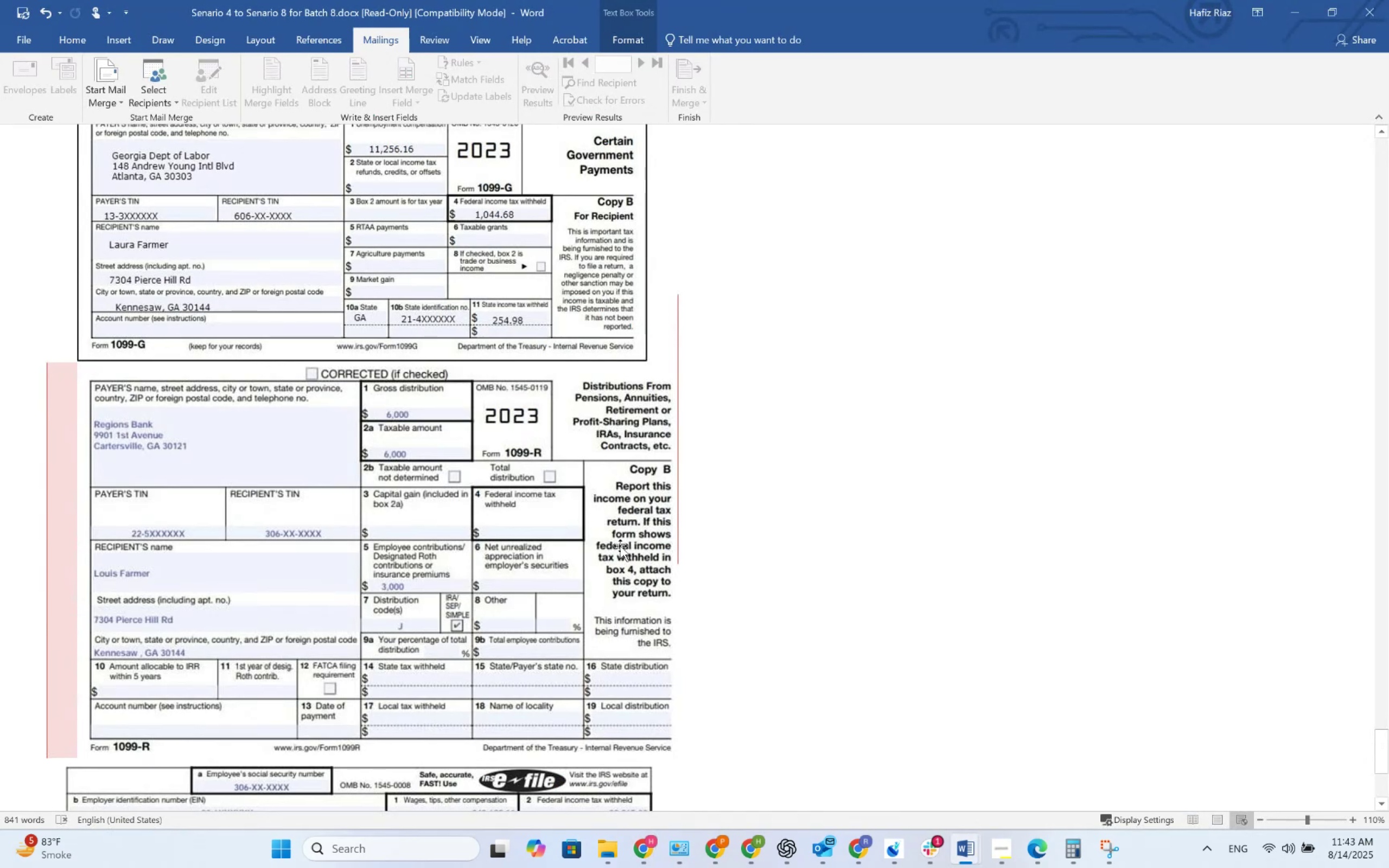 
key(Alt+Tab)
 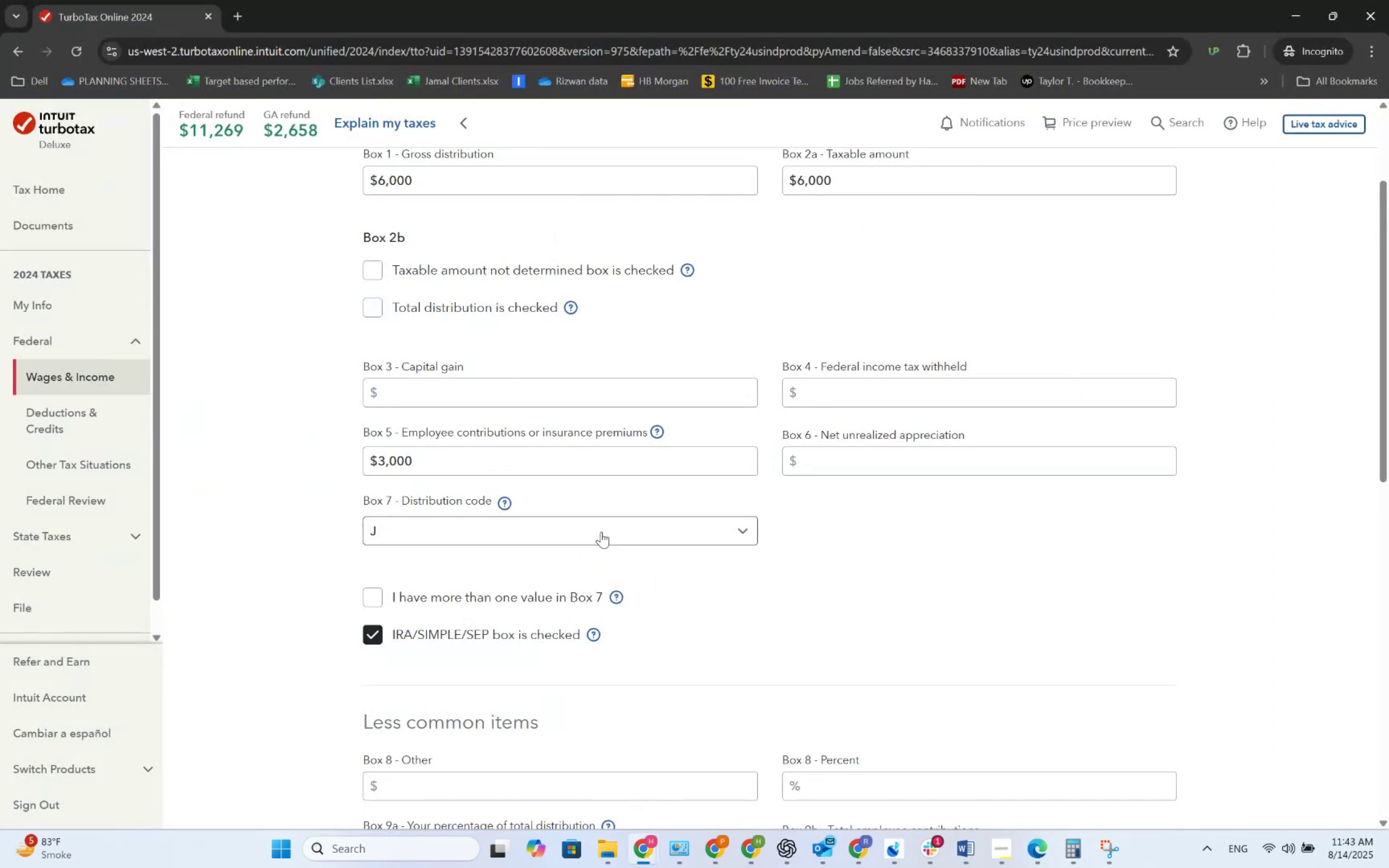 
scroll: coordinate [547, 477], scroll_direction: up, amount: 4.0
 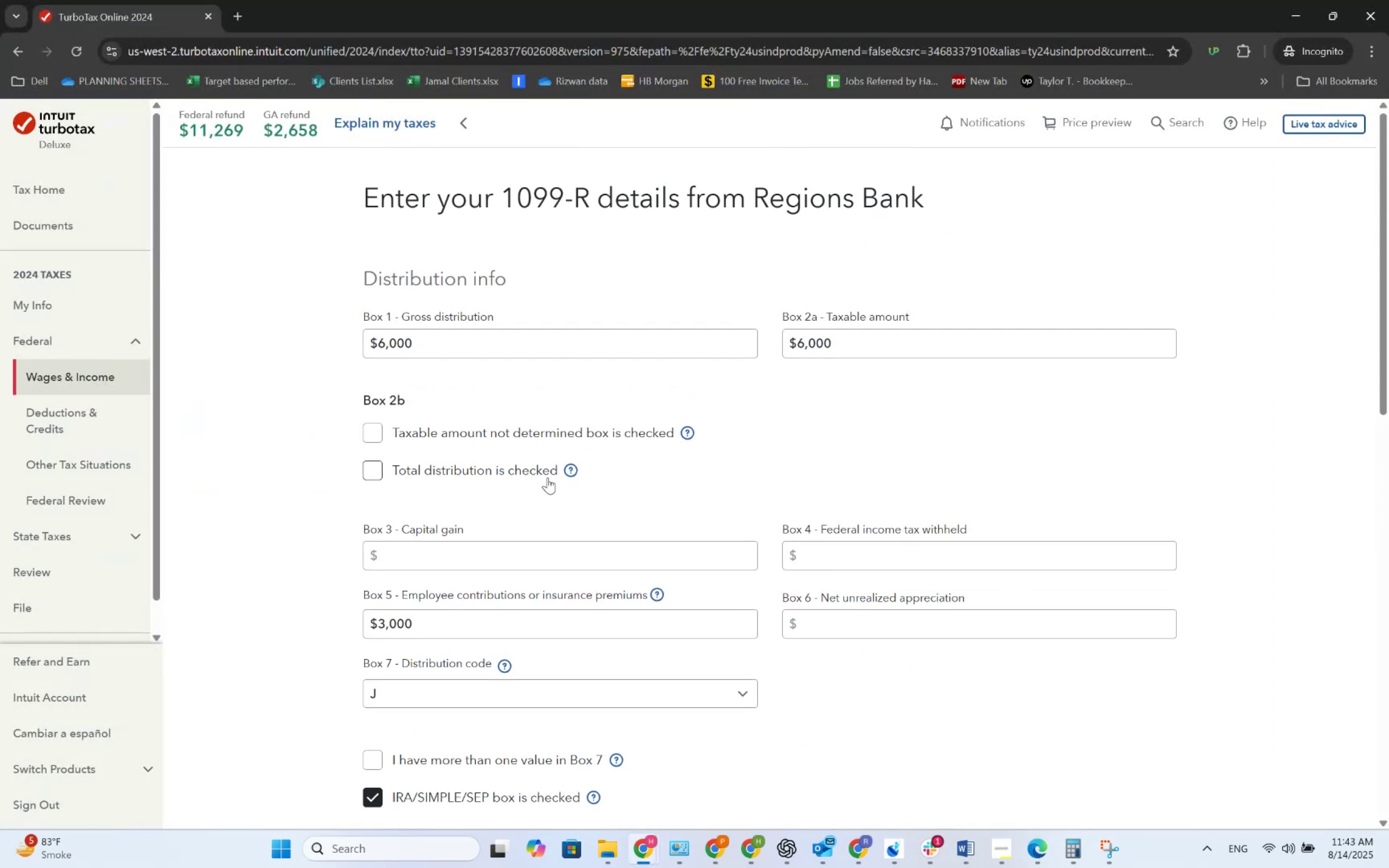 
key(Alt+AltLeft)
 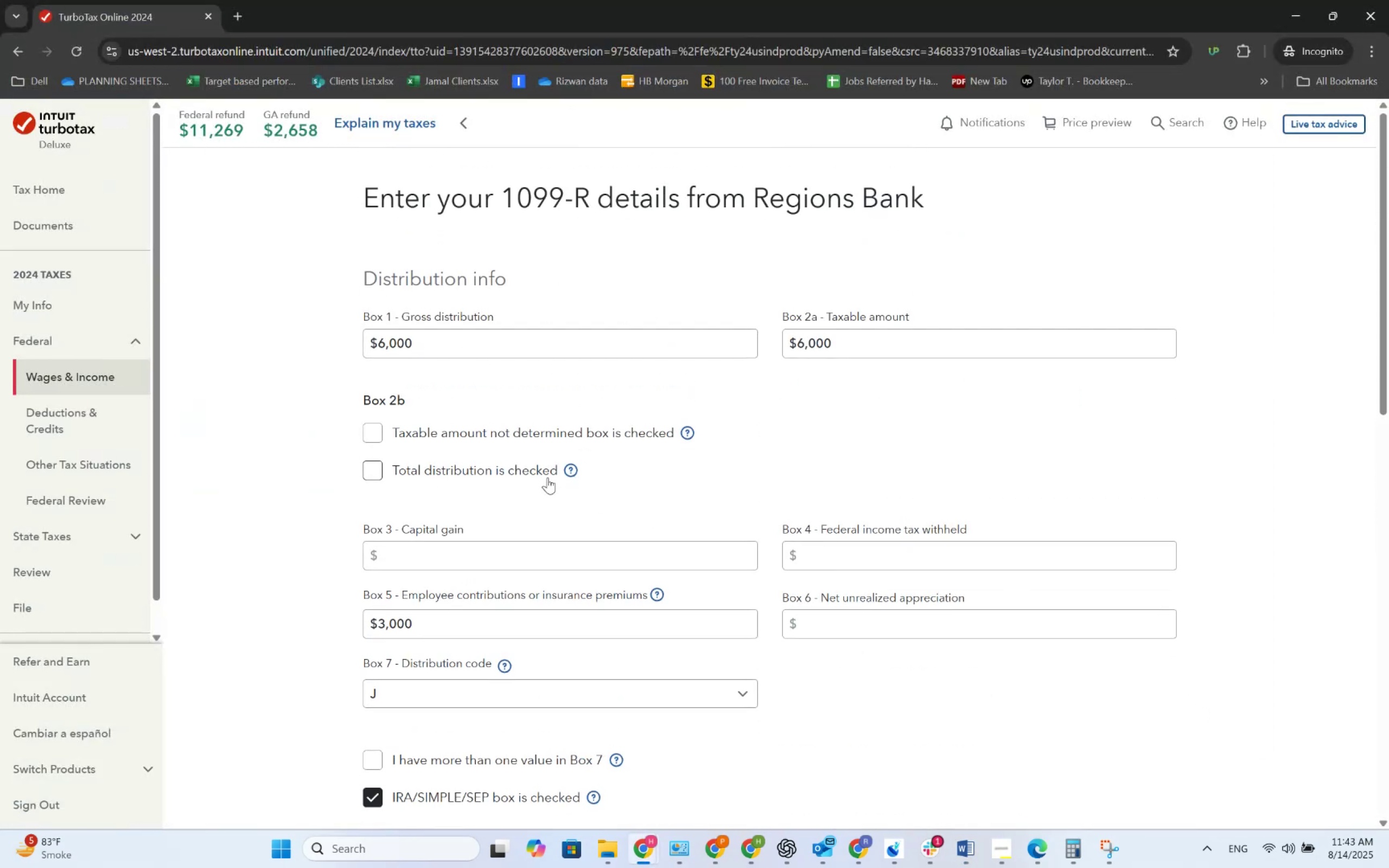 
key(Alt+Tab)
 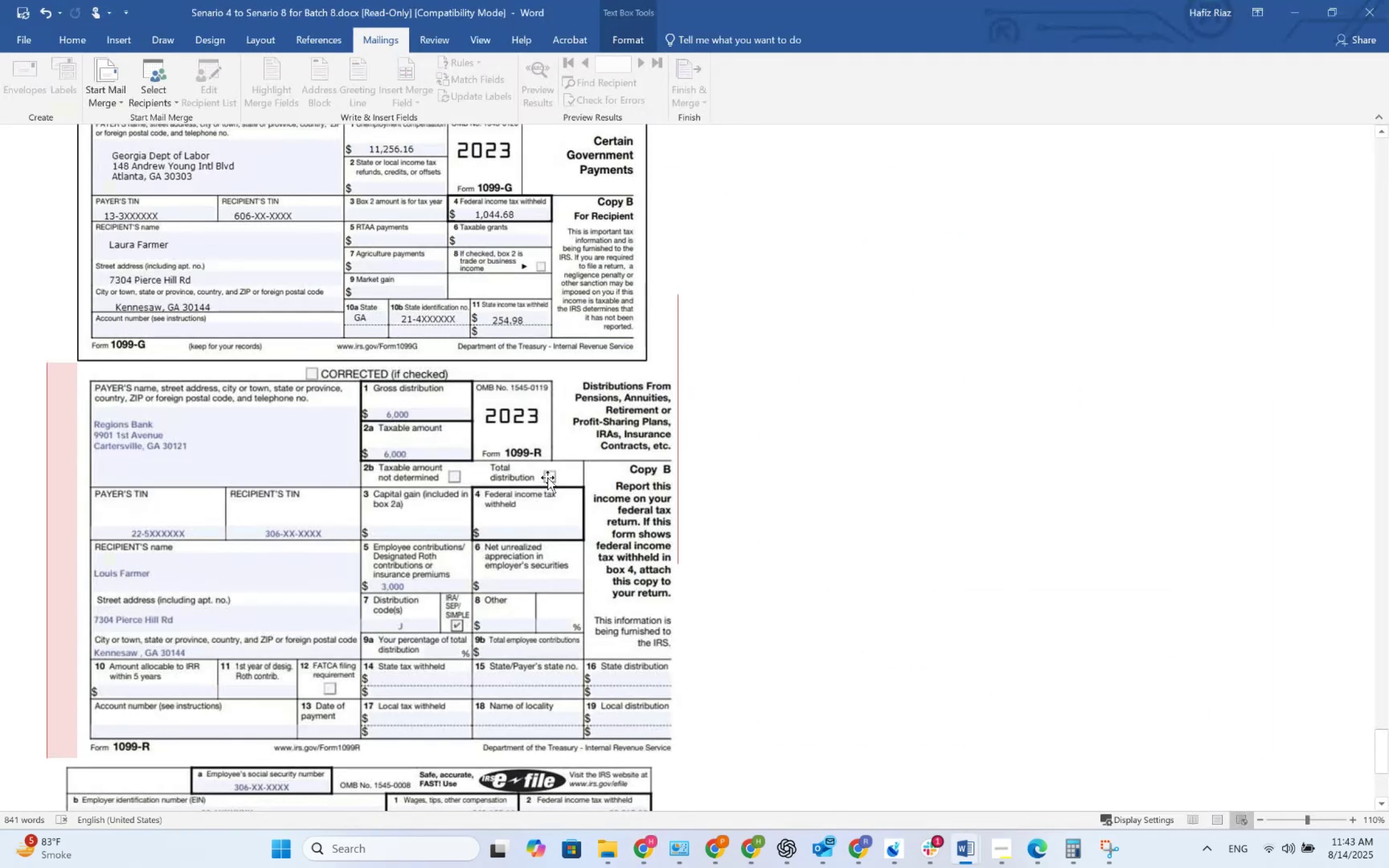 
key(Alt+AltLeft)
 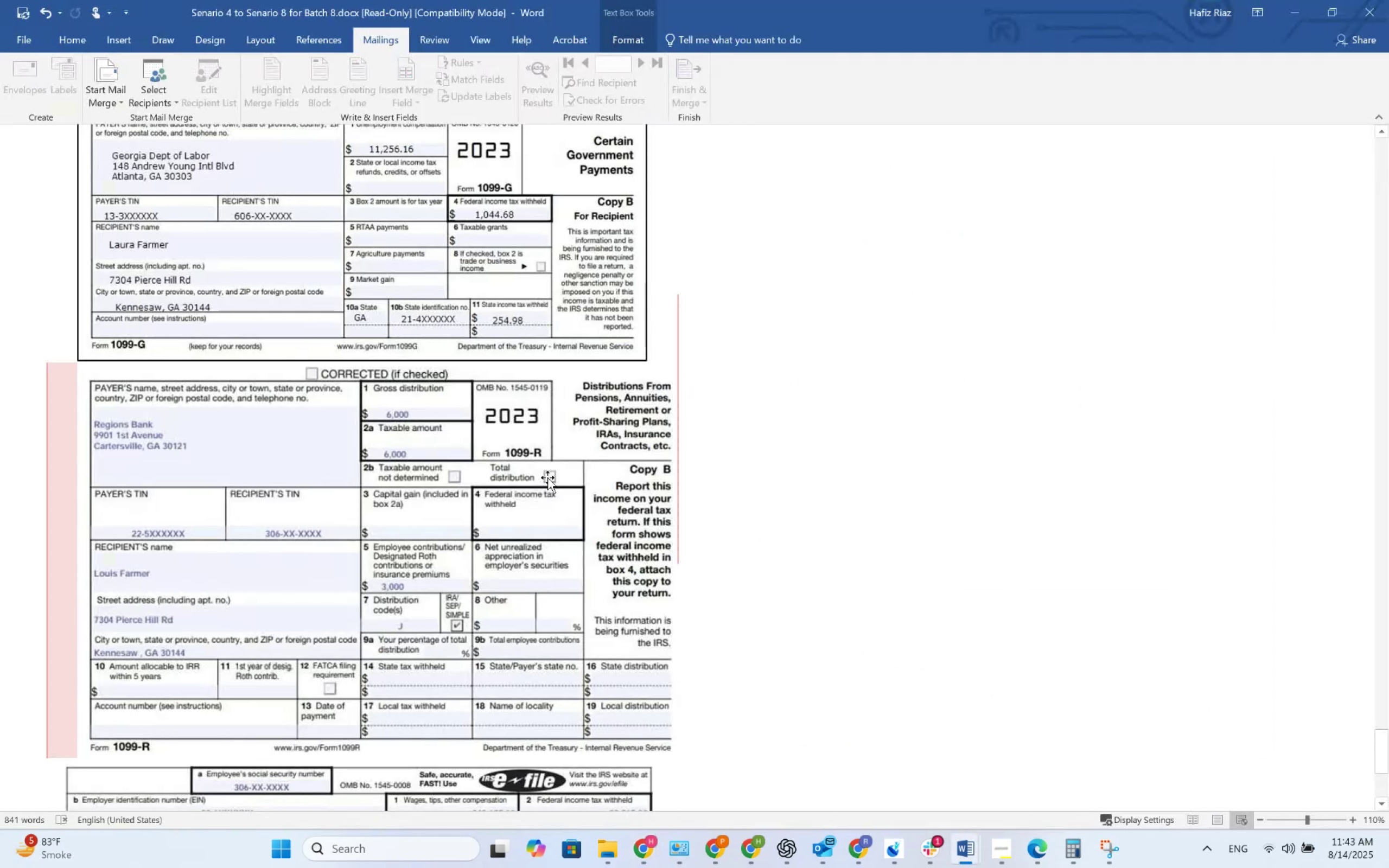 
key(Alt+Tab)
 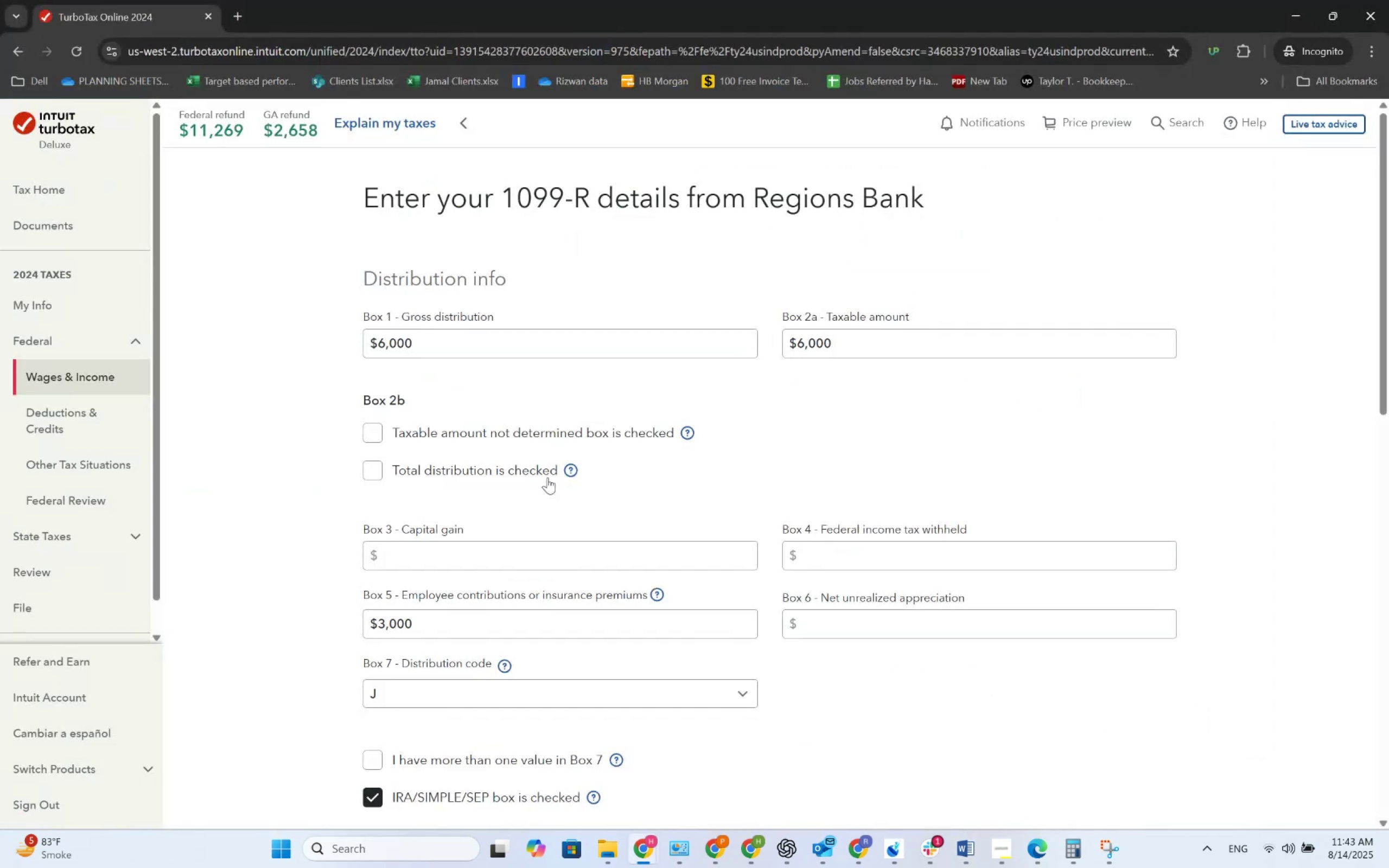 
scroll: coordinate [547, 477], scroll_direction: down, amount: 3.0
 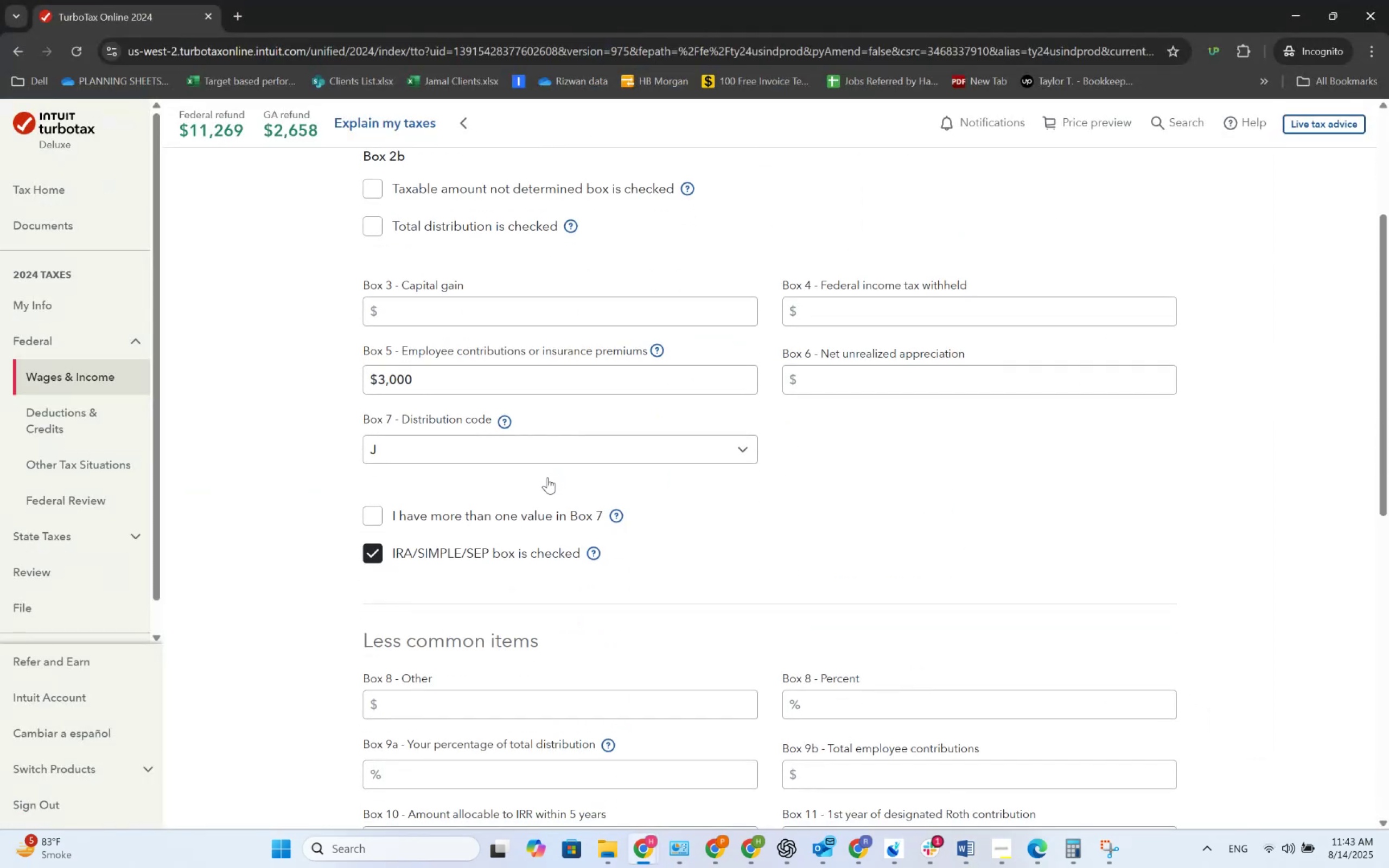 
key(Alt+AltLeft)
 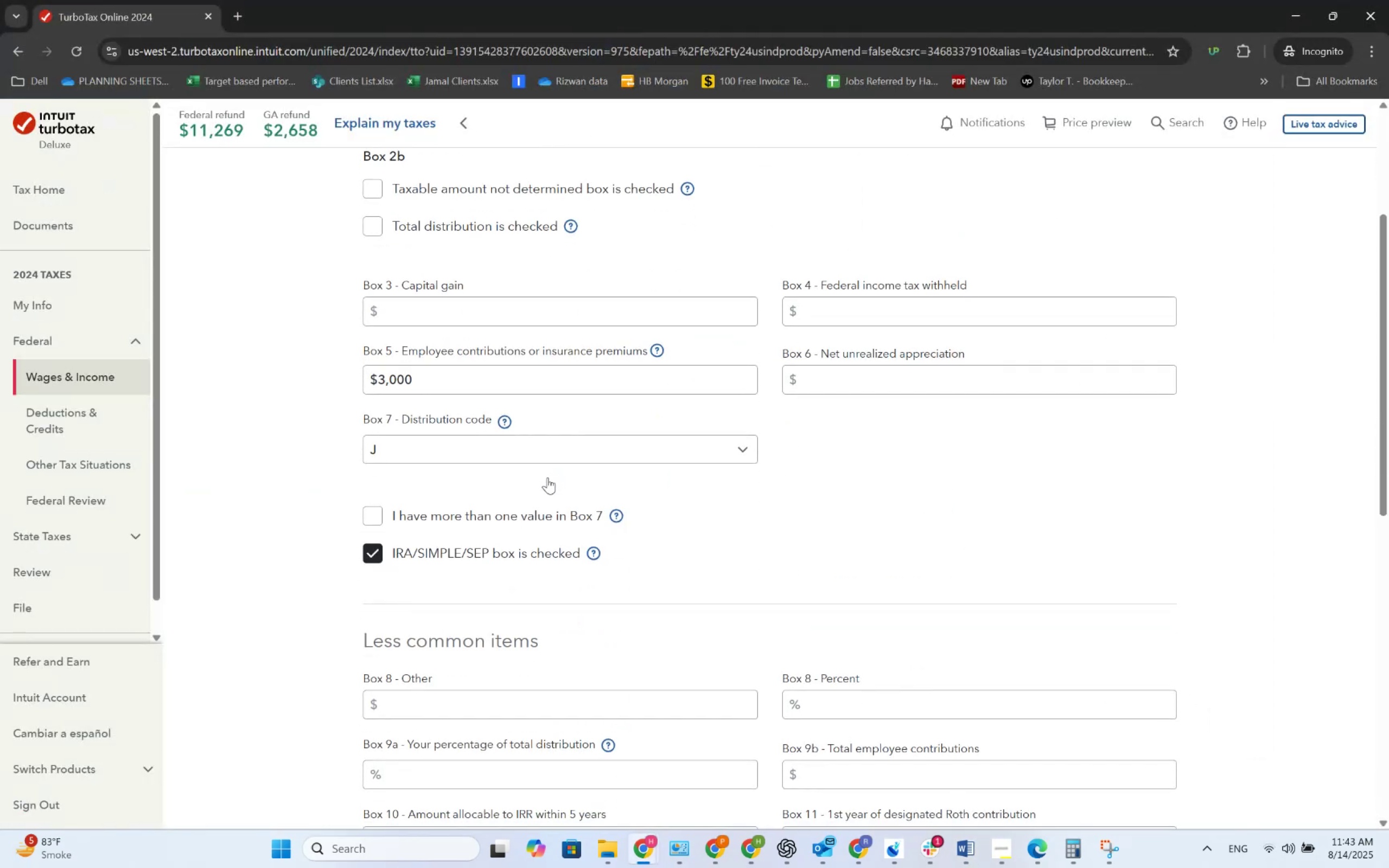 
key(Alt+Tab)
 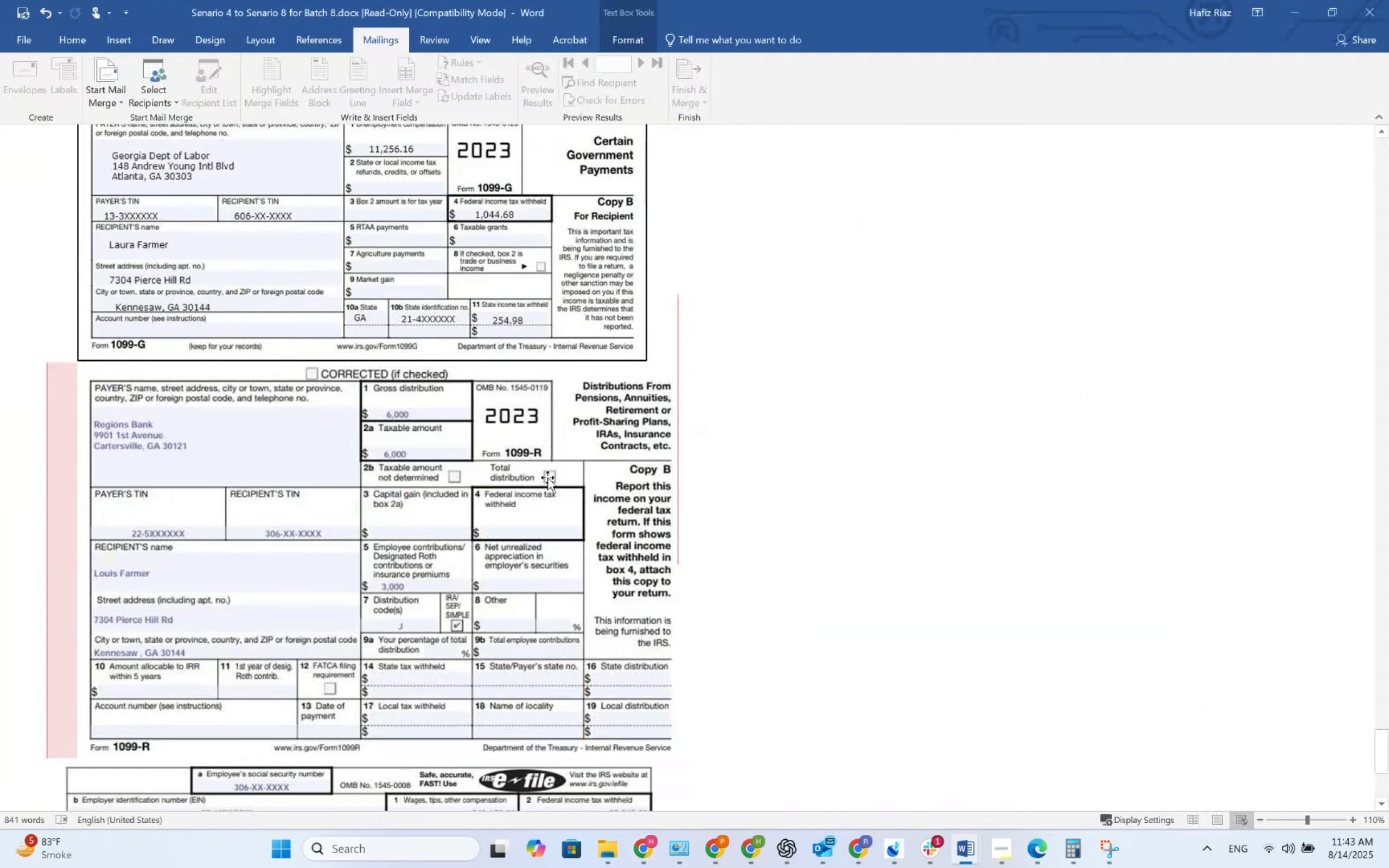 
scroll: coordinate [547, 477], scroll_direction: down, amount: 2.0
 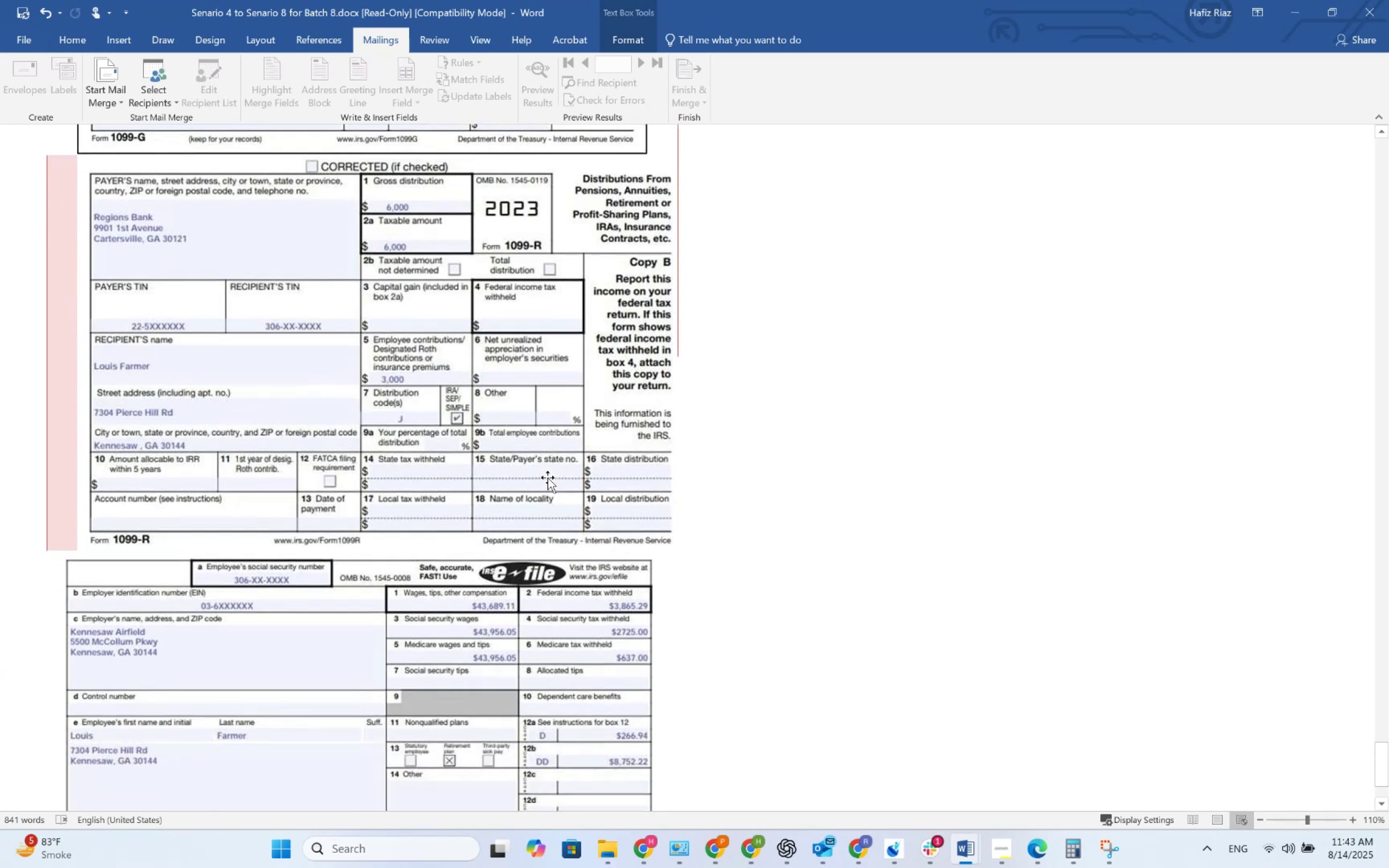 
key(Alt+AltLeft)
 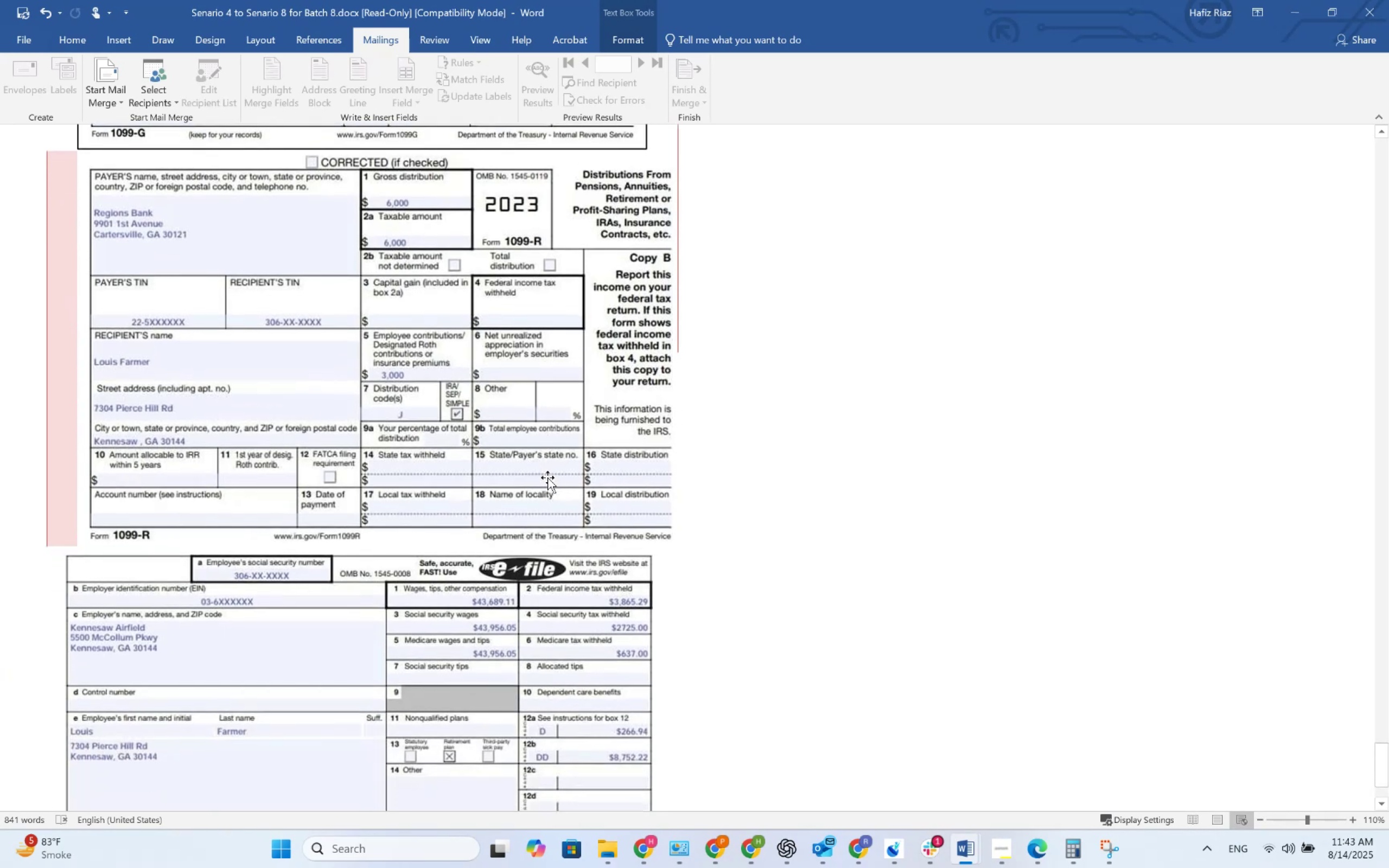 
key(Alt+Tab)
 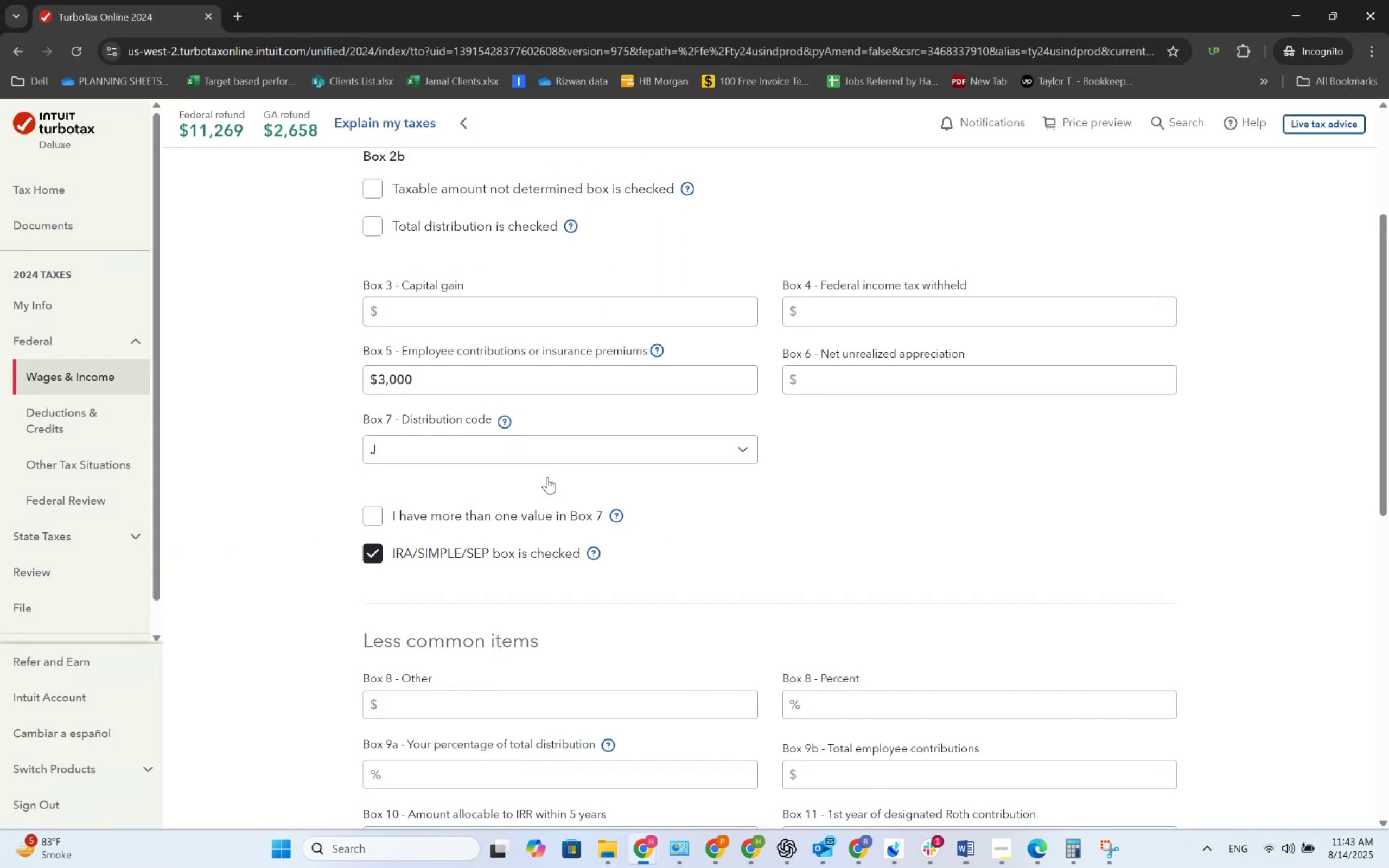 
scroll: coordinate [620, 532], scroll_direction: down, amount: 7.0
 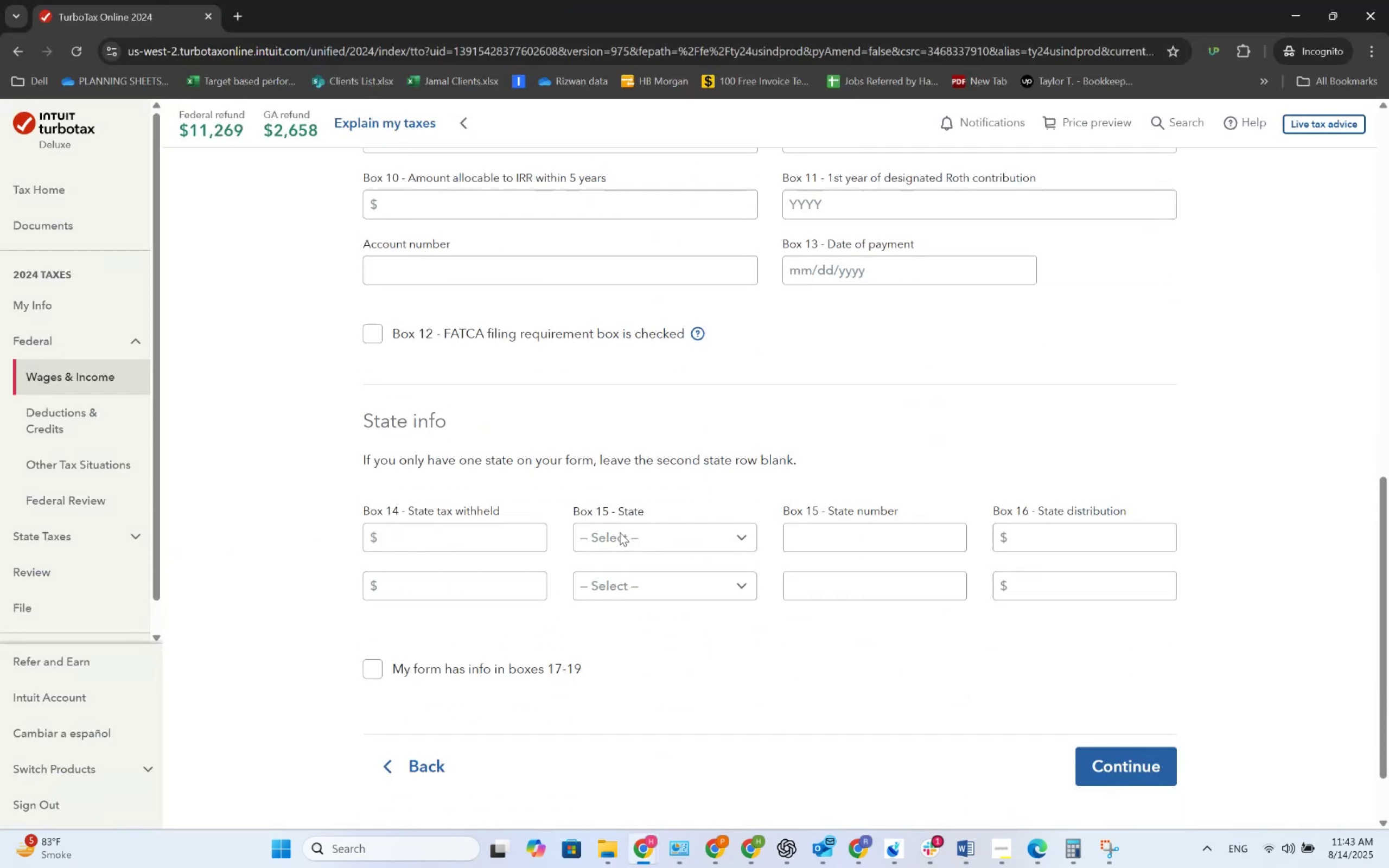 
key(Alt+AltLeft)
 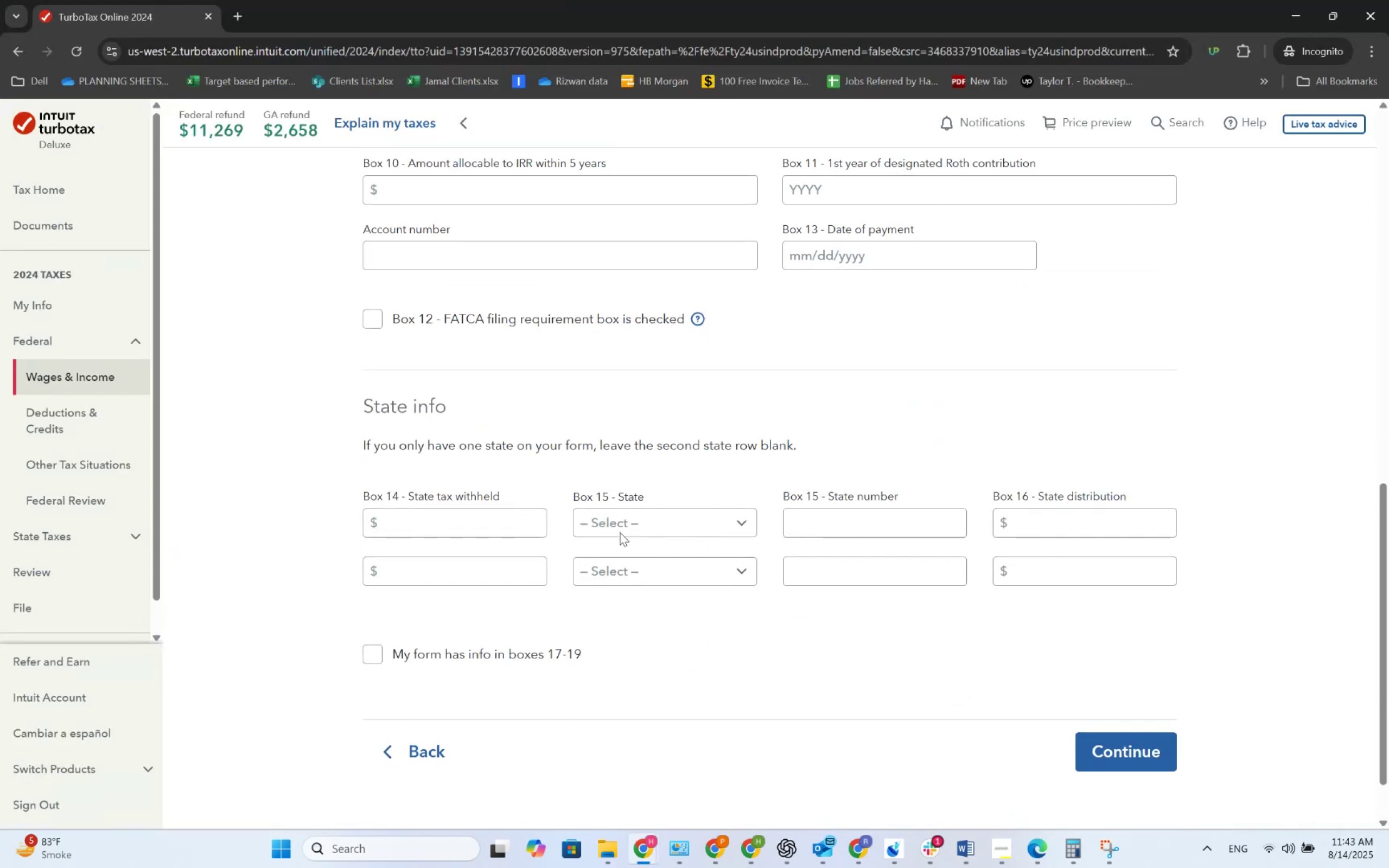 
key(Alt+Tab)
 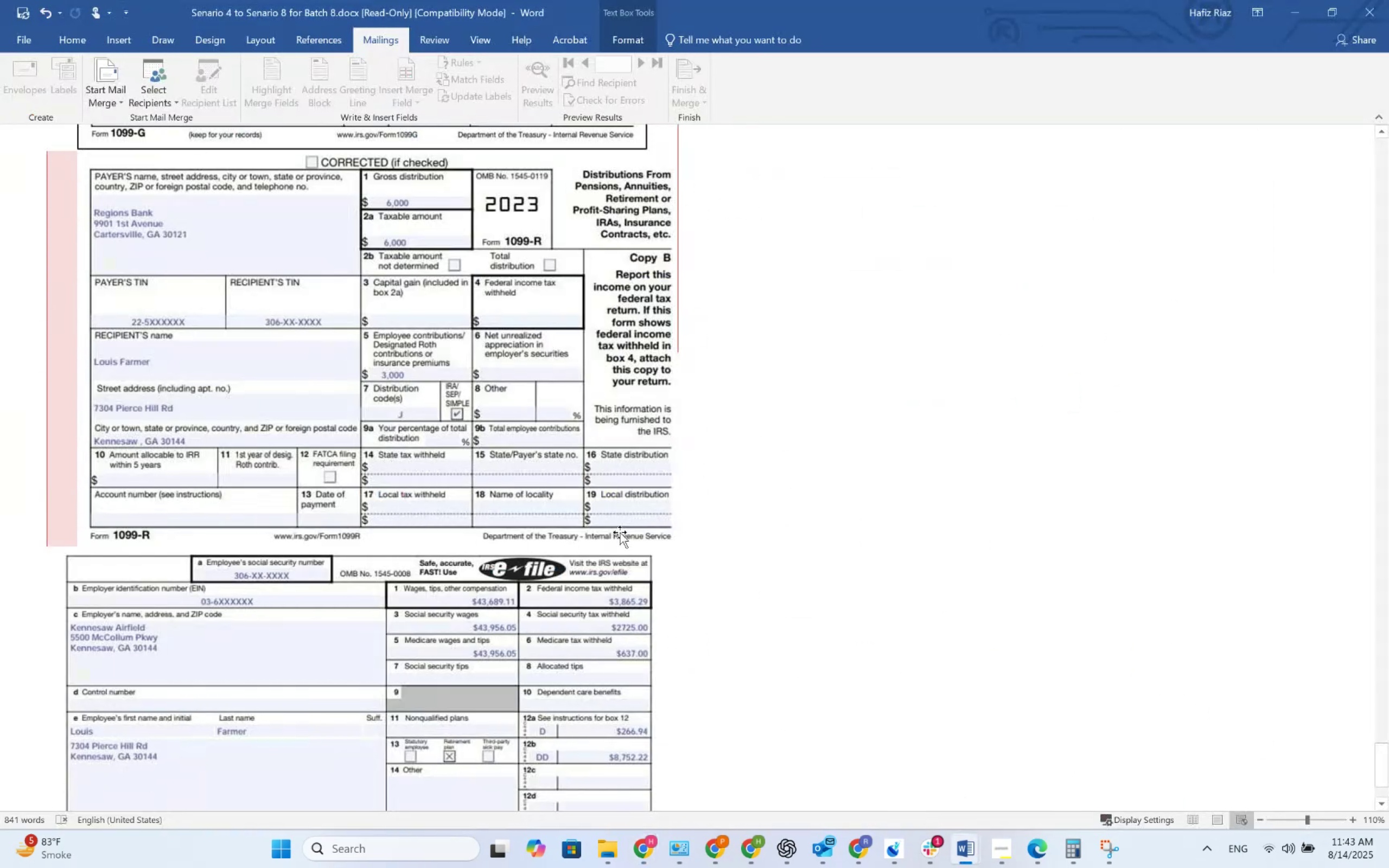 
key(Alt+AltLeft)
 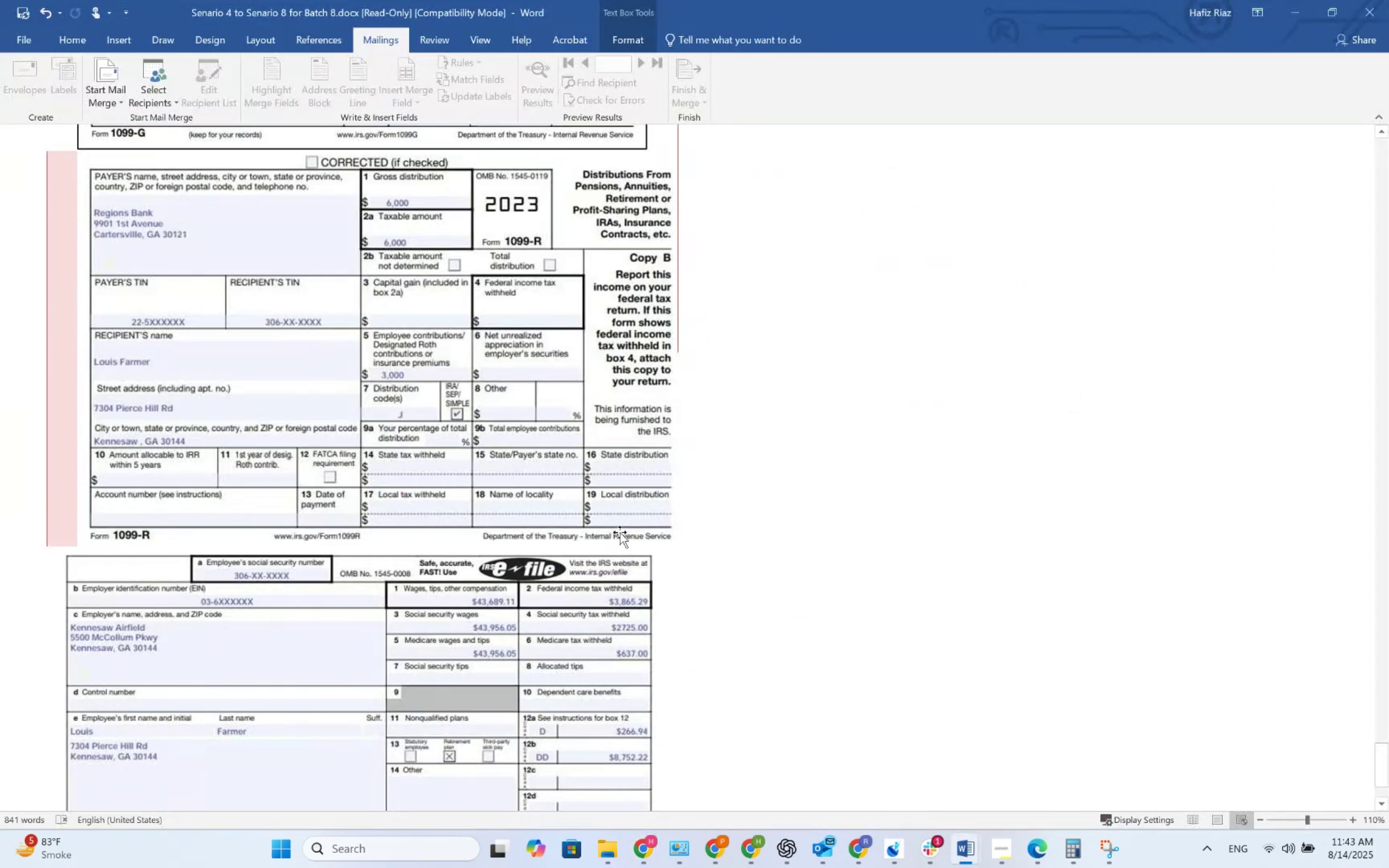 
key(Alt+Tab)
 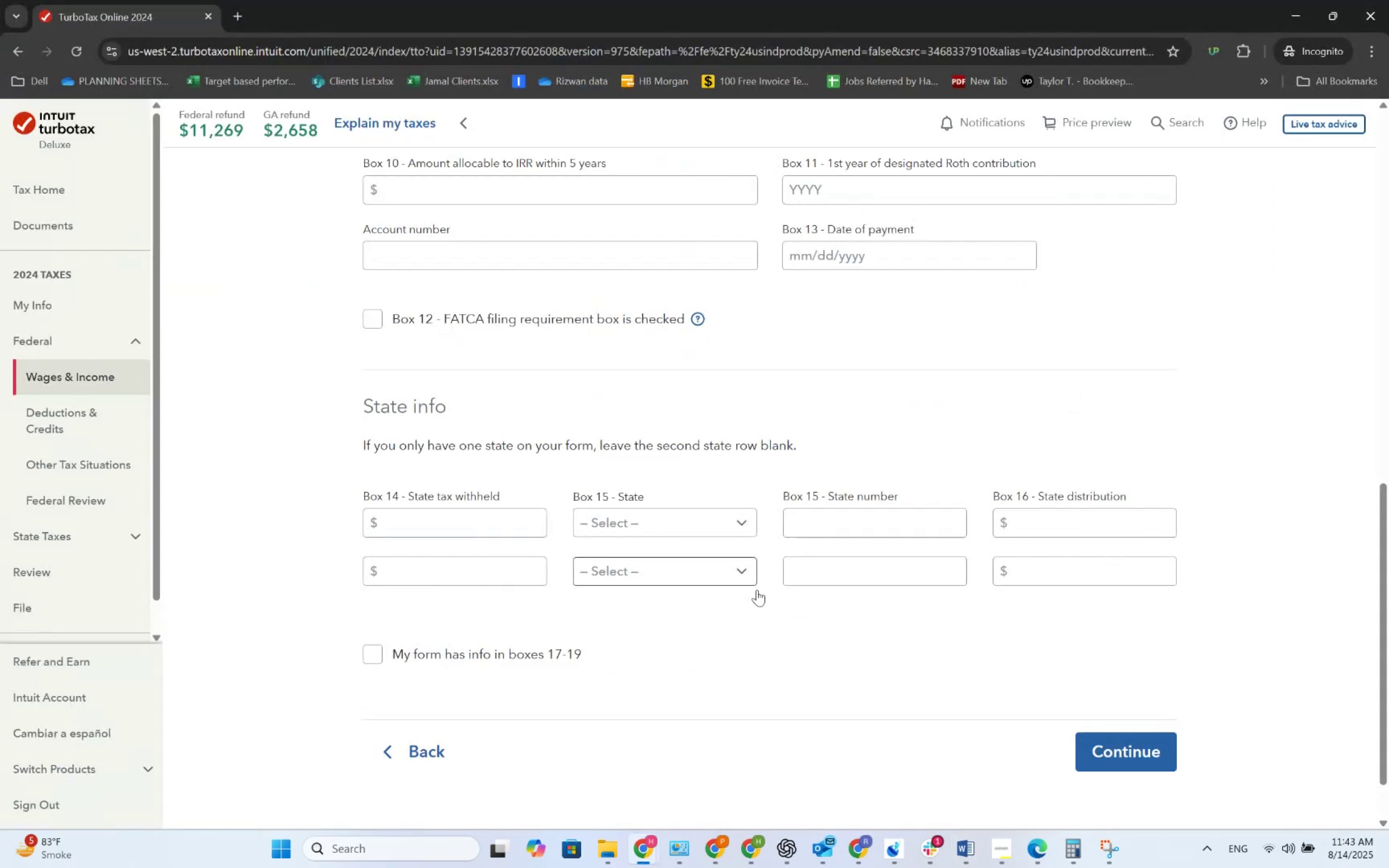 
scroll: coordinate [840, 652], scroll_direction: down, amount: 2.0
 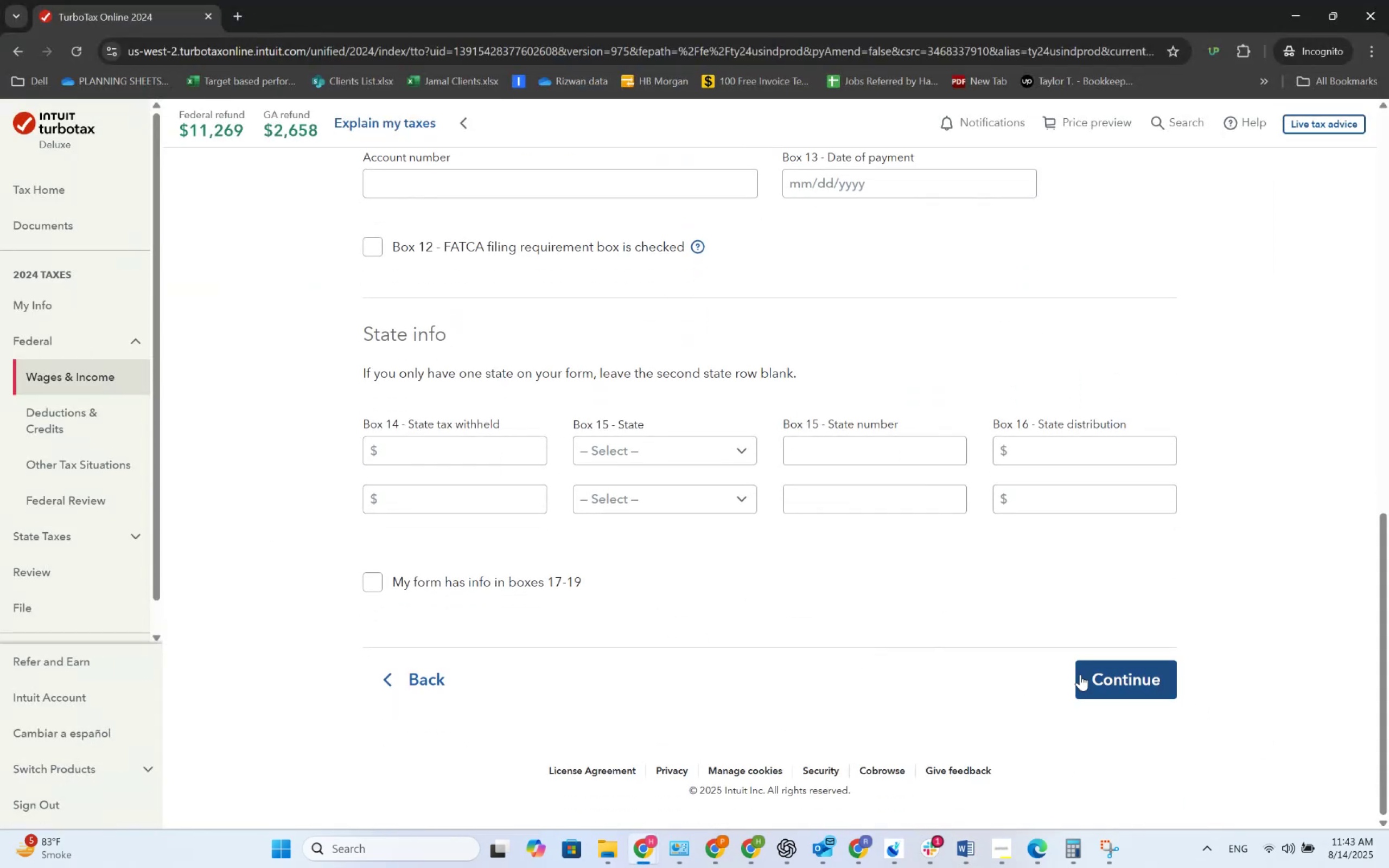 
left_click([1084, 674])
 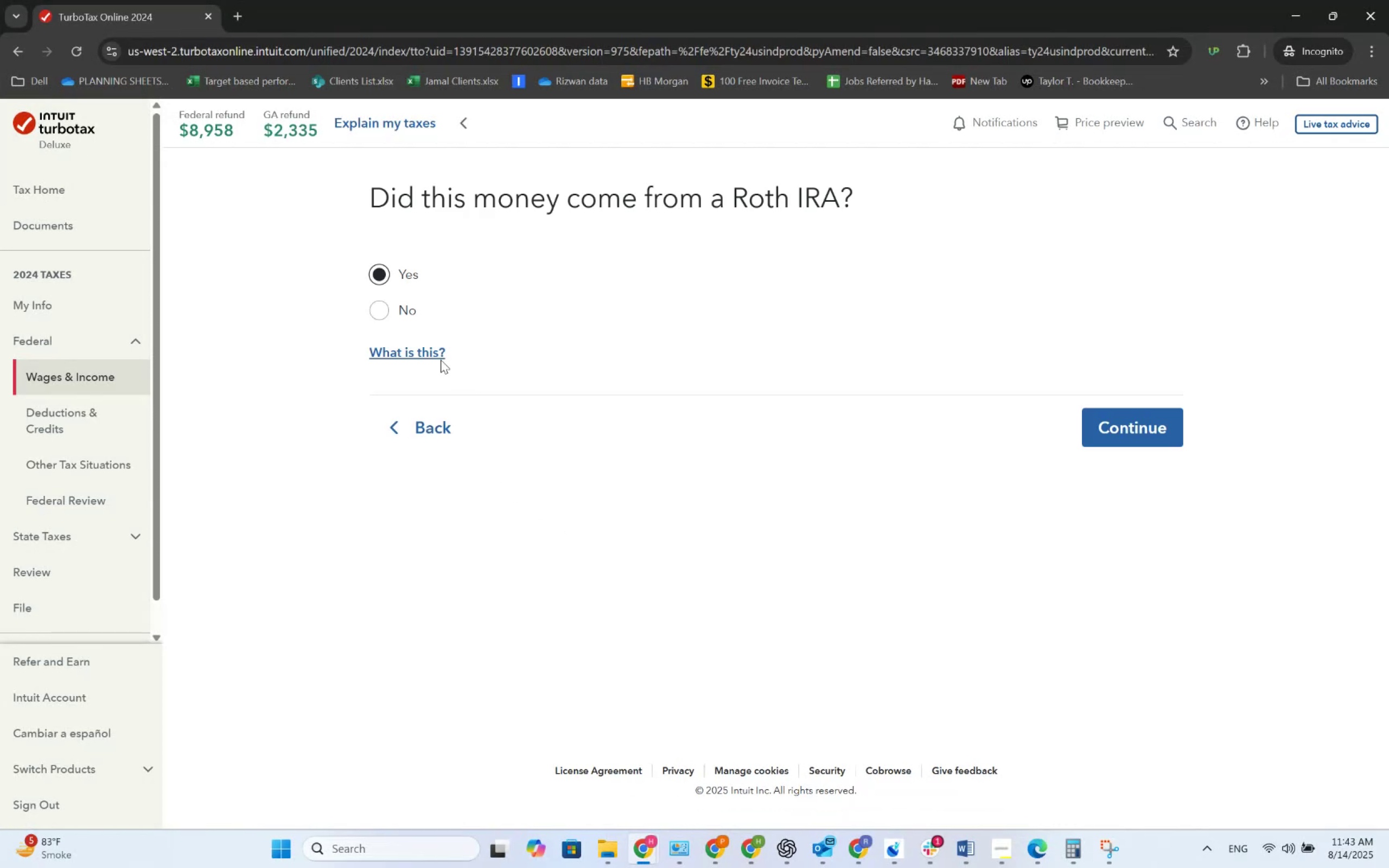 
key(Alt+AltLeft)
 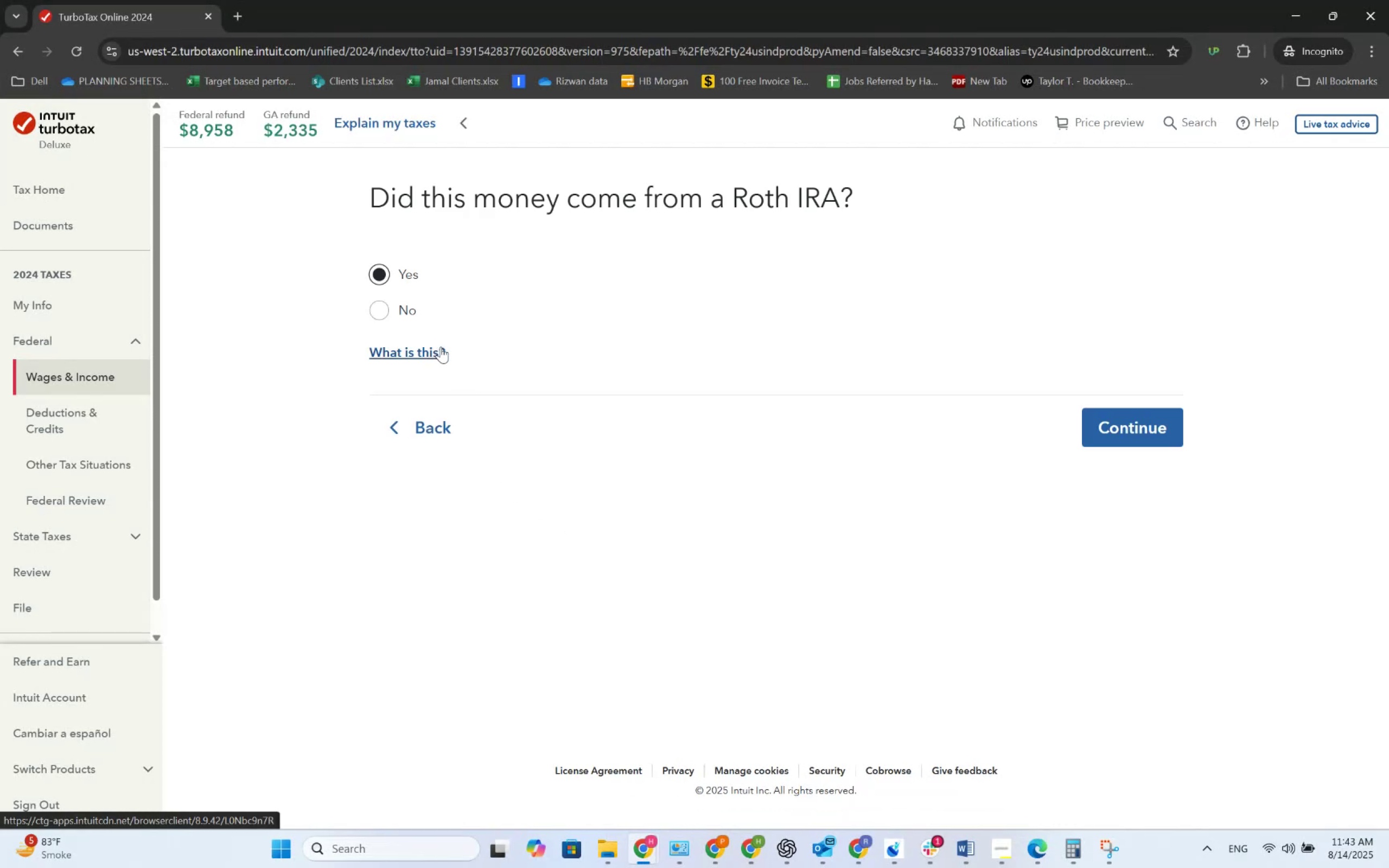 
key(Alt+Tab)
 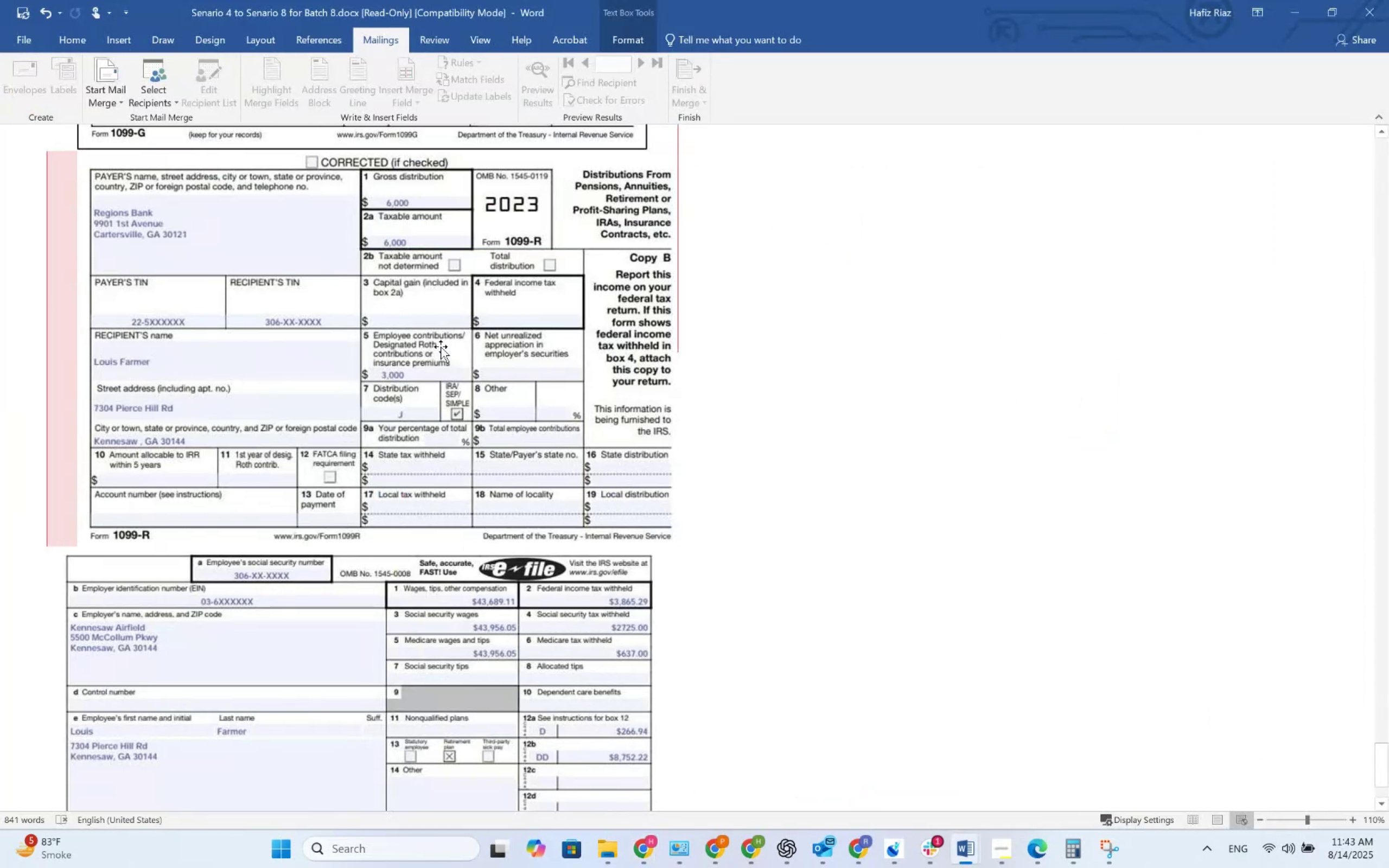 
scroll: coordinate [531, 428], scroll_direction: up, amount: 31.0
 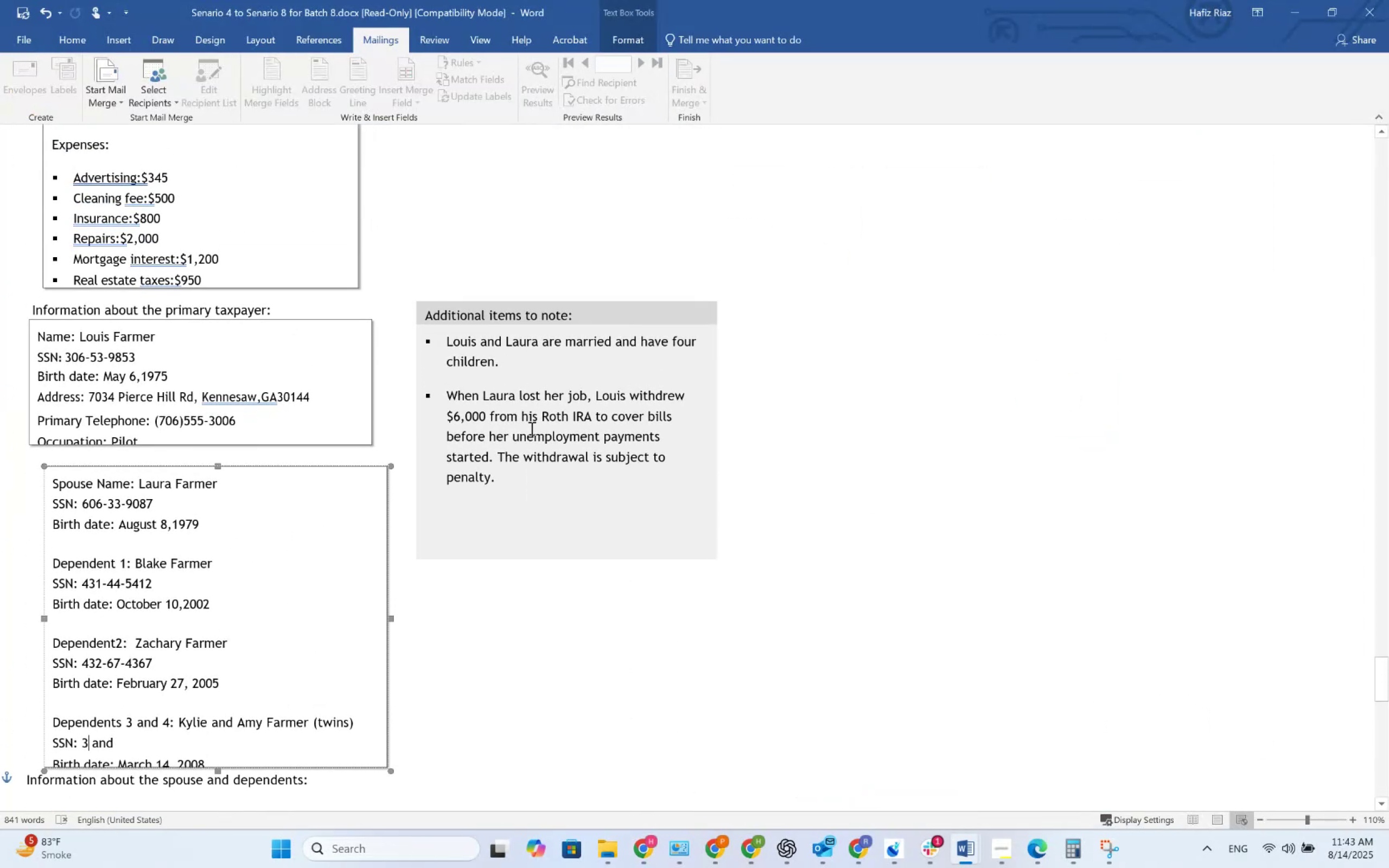 
key(Alt+AltLeft)
 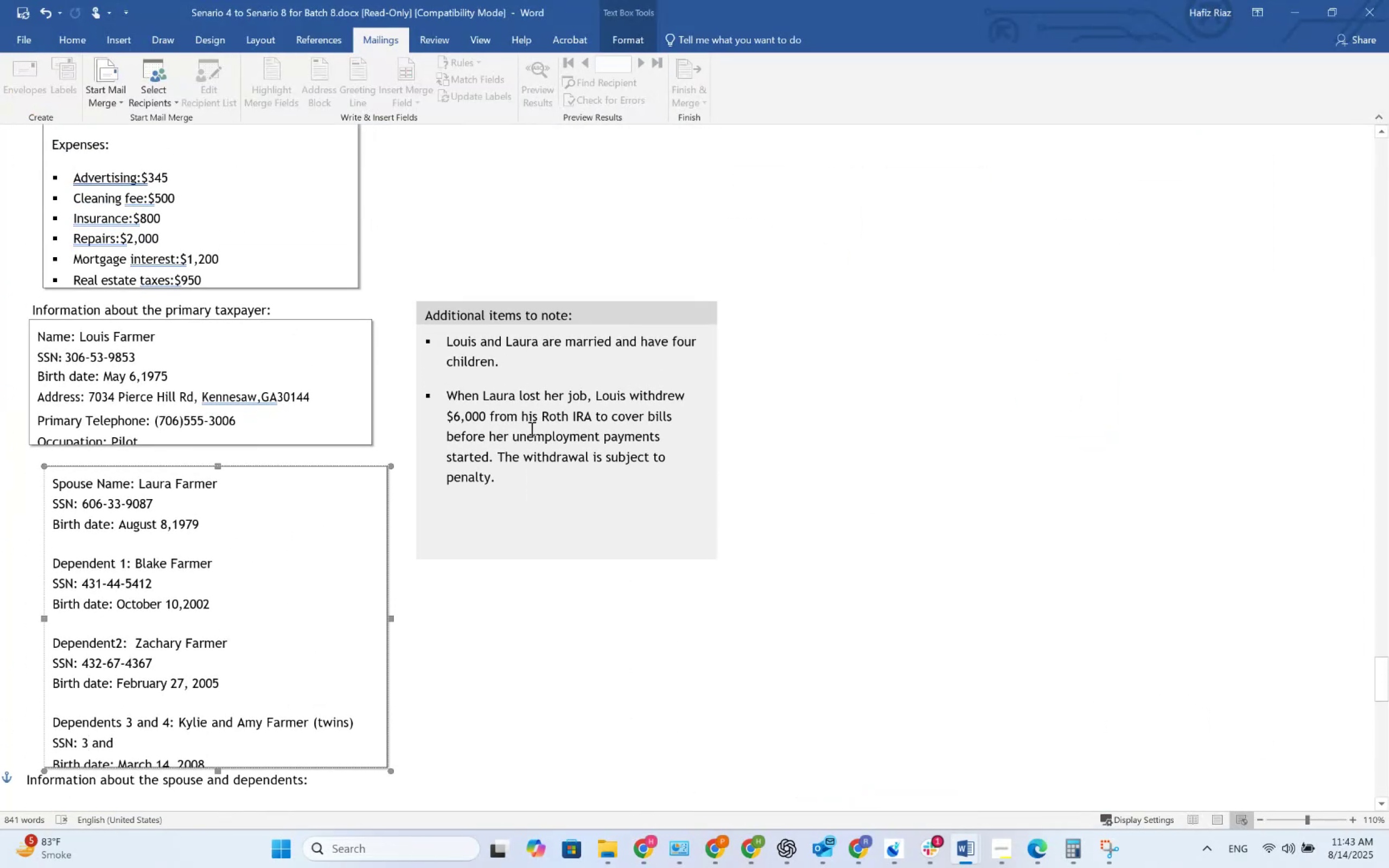 
key(Alt+Tab)
 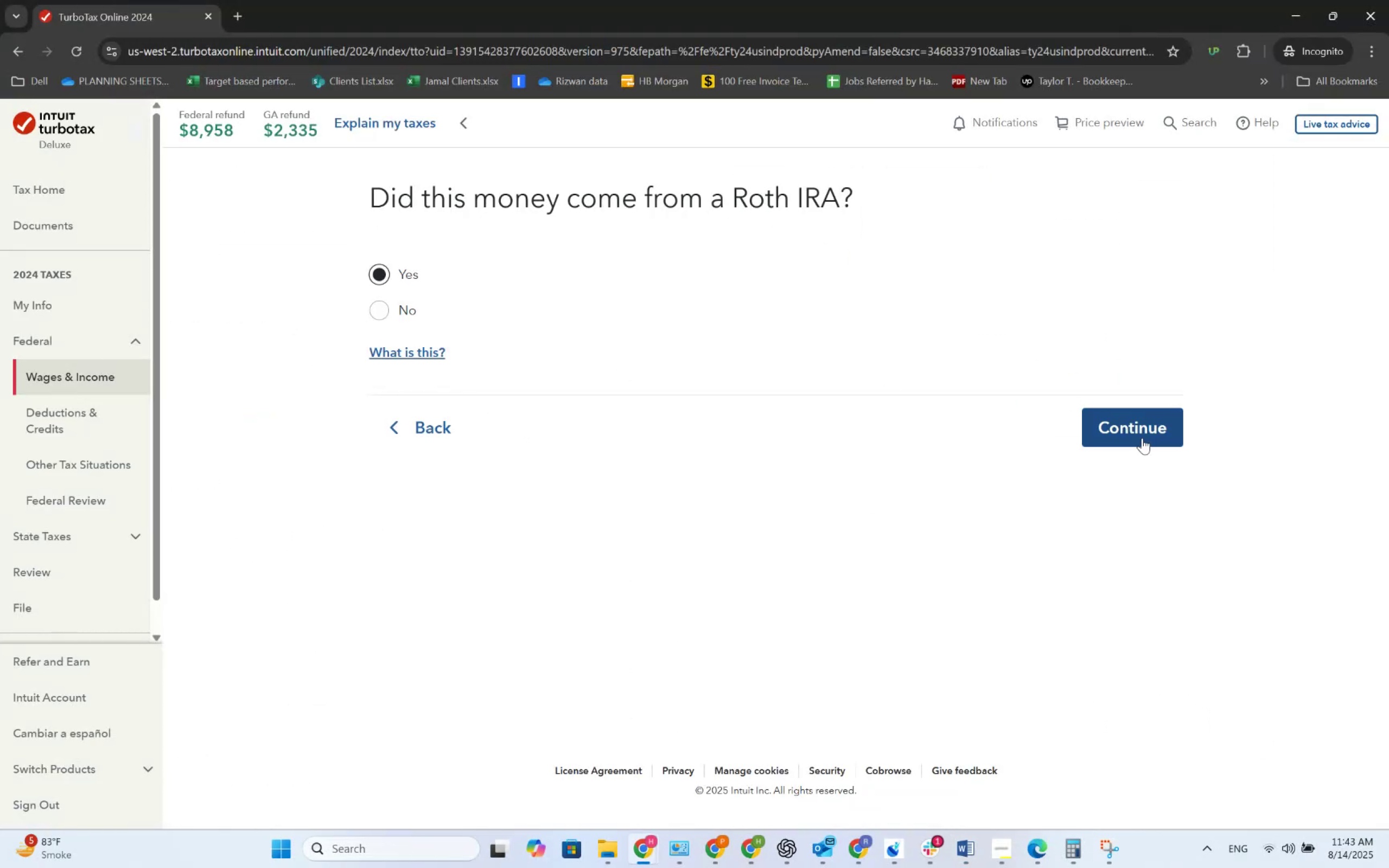 
left_click([1169, 428])
 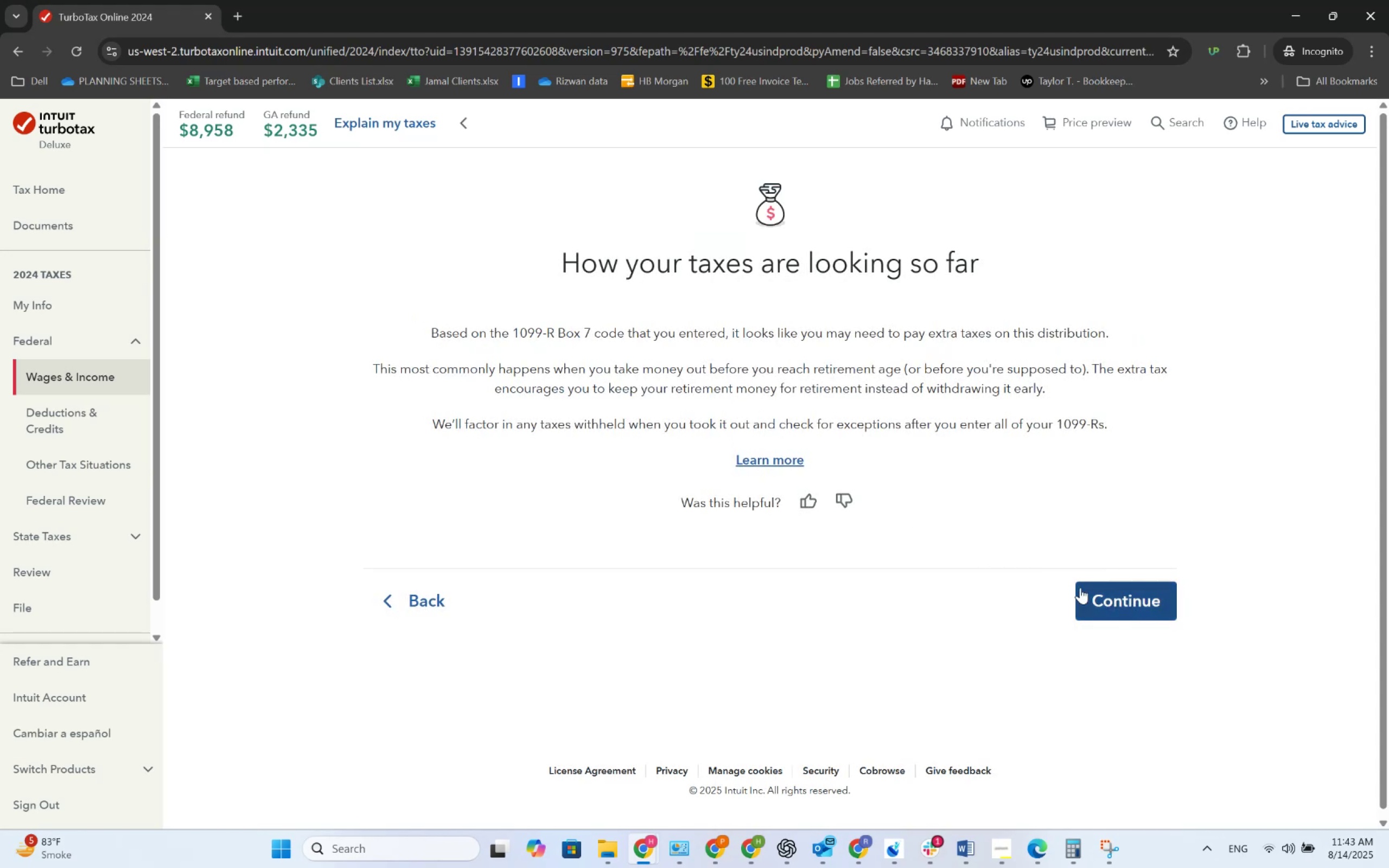 
left_click([1101, 591])
 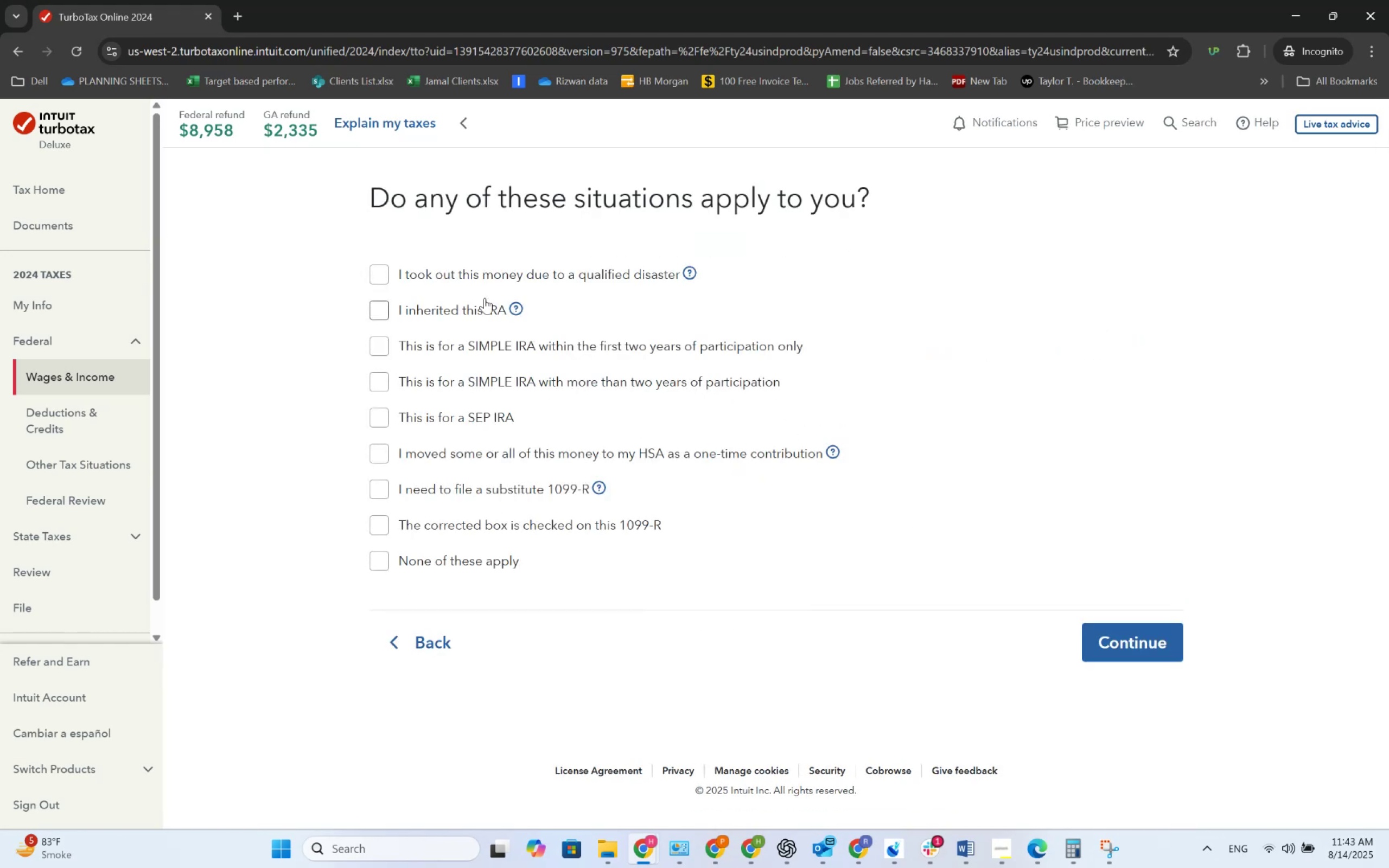 
key(Alt+AltLeft)
 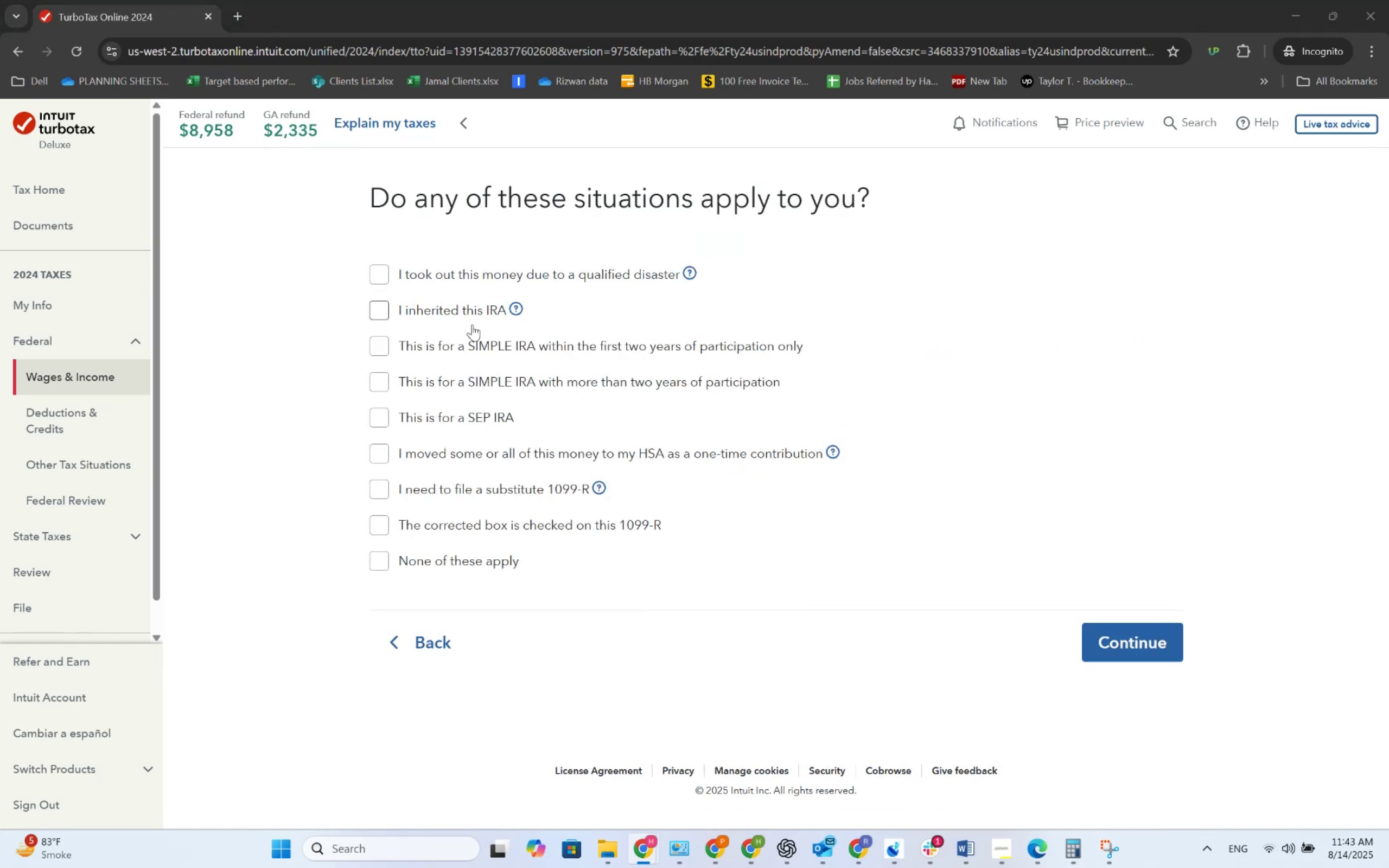 
key(Alt+Tab)
 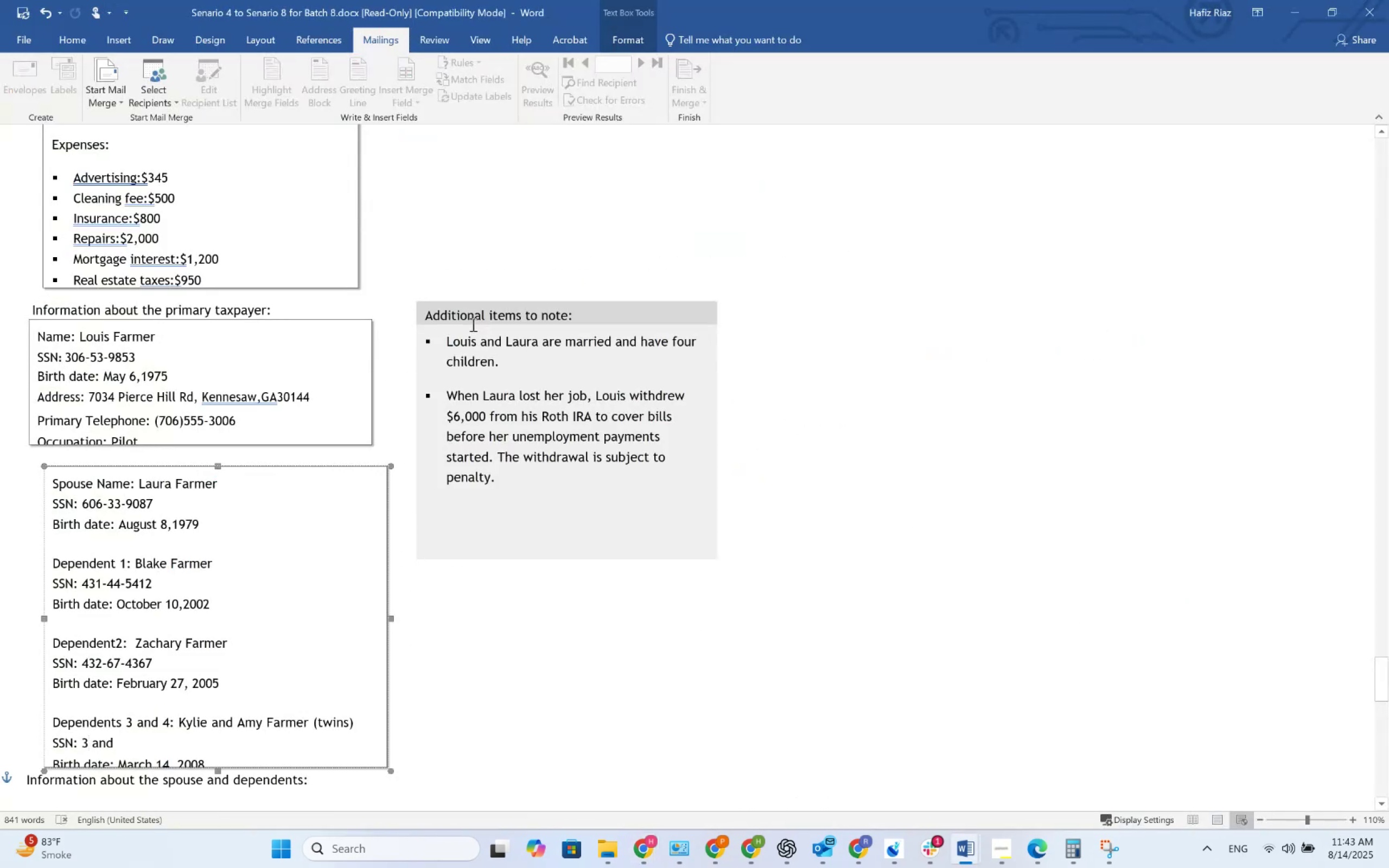 
key(Alt+AltLeft)
 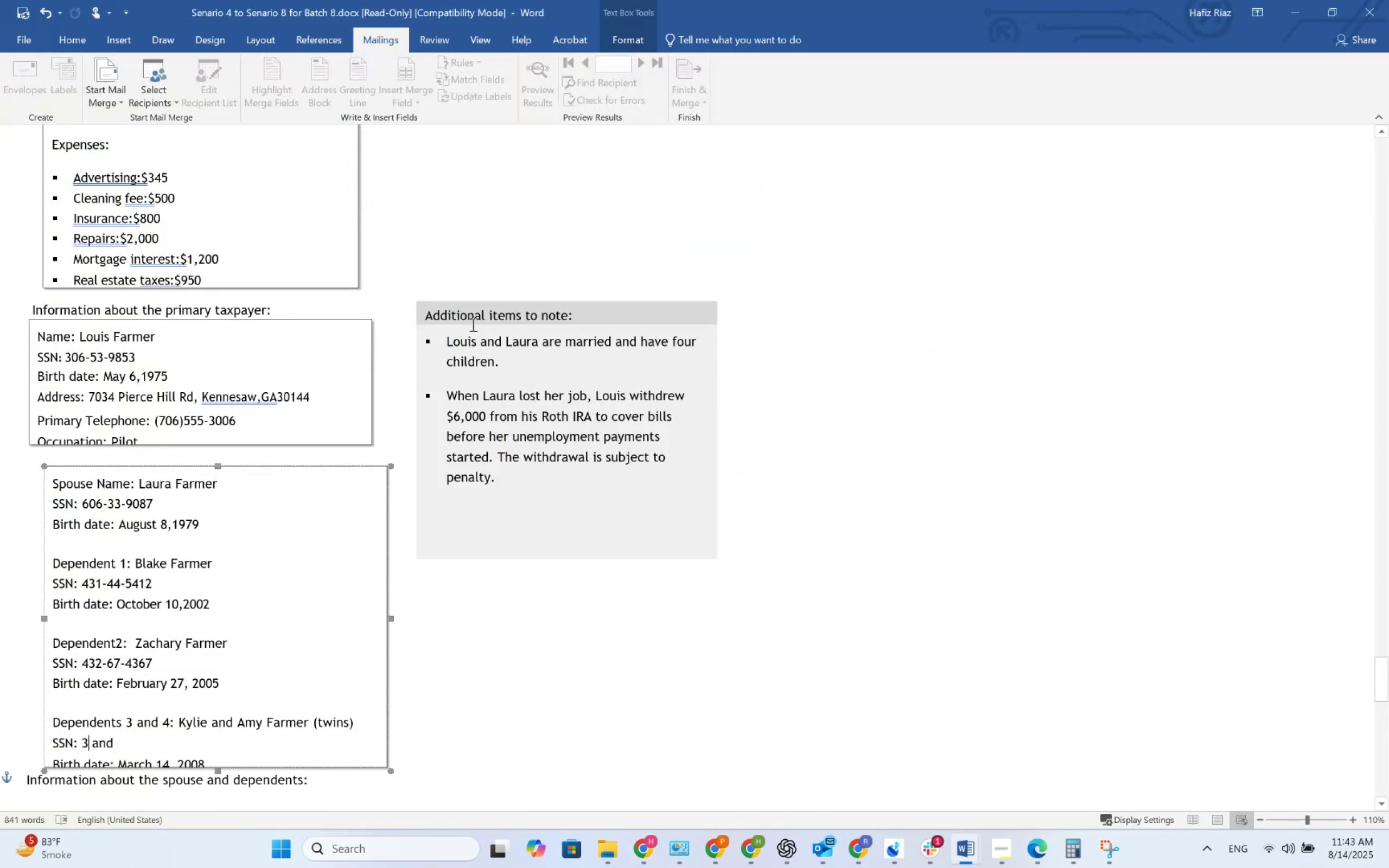 
key(Alt+Tab)
 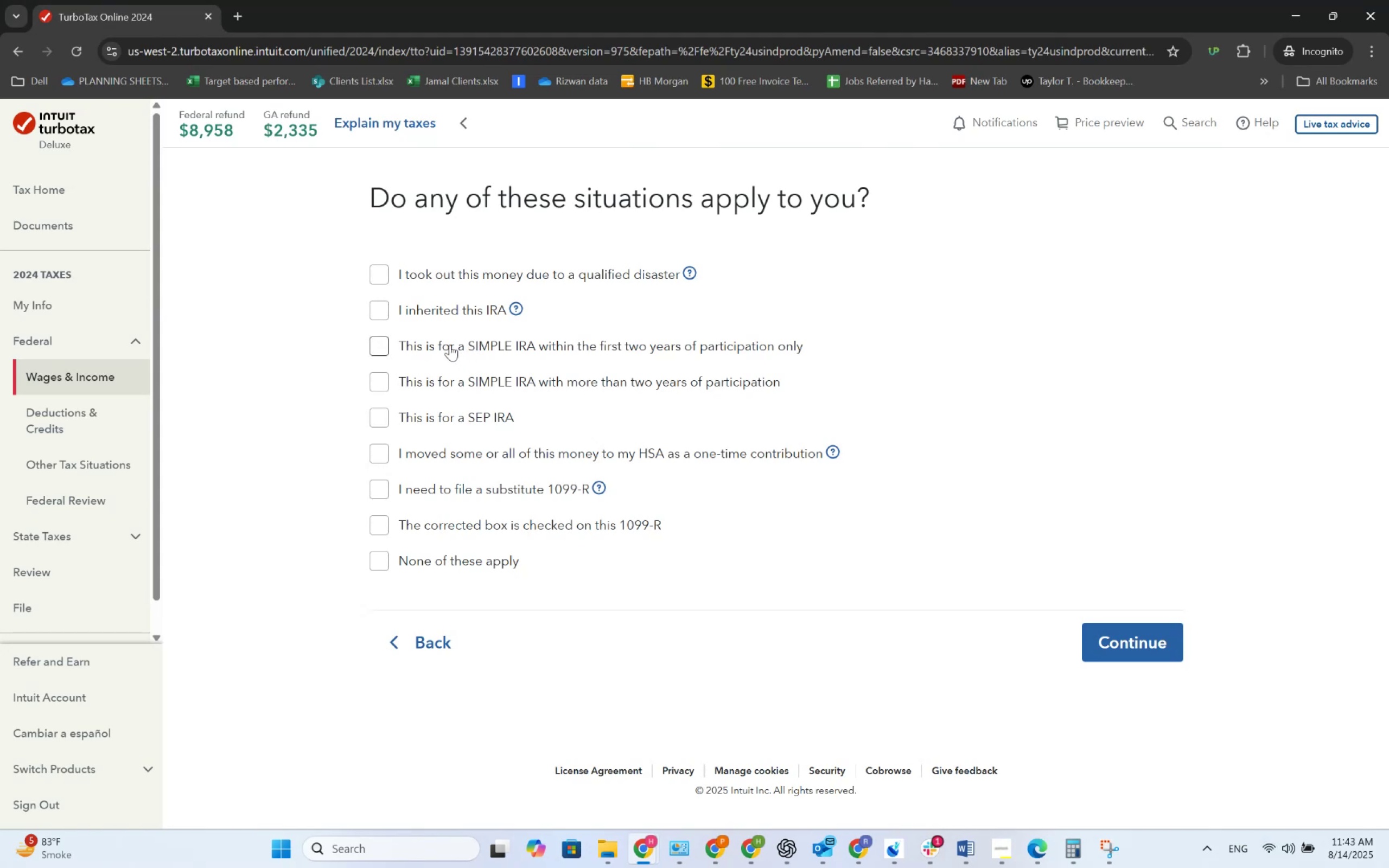 
wait(7.09)
 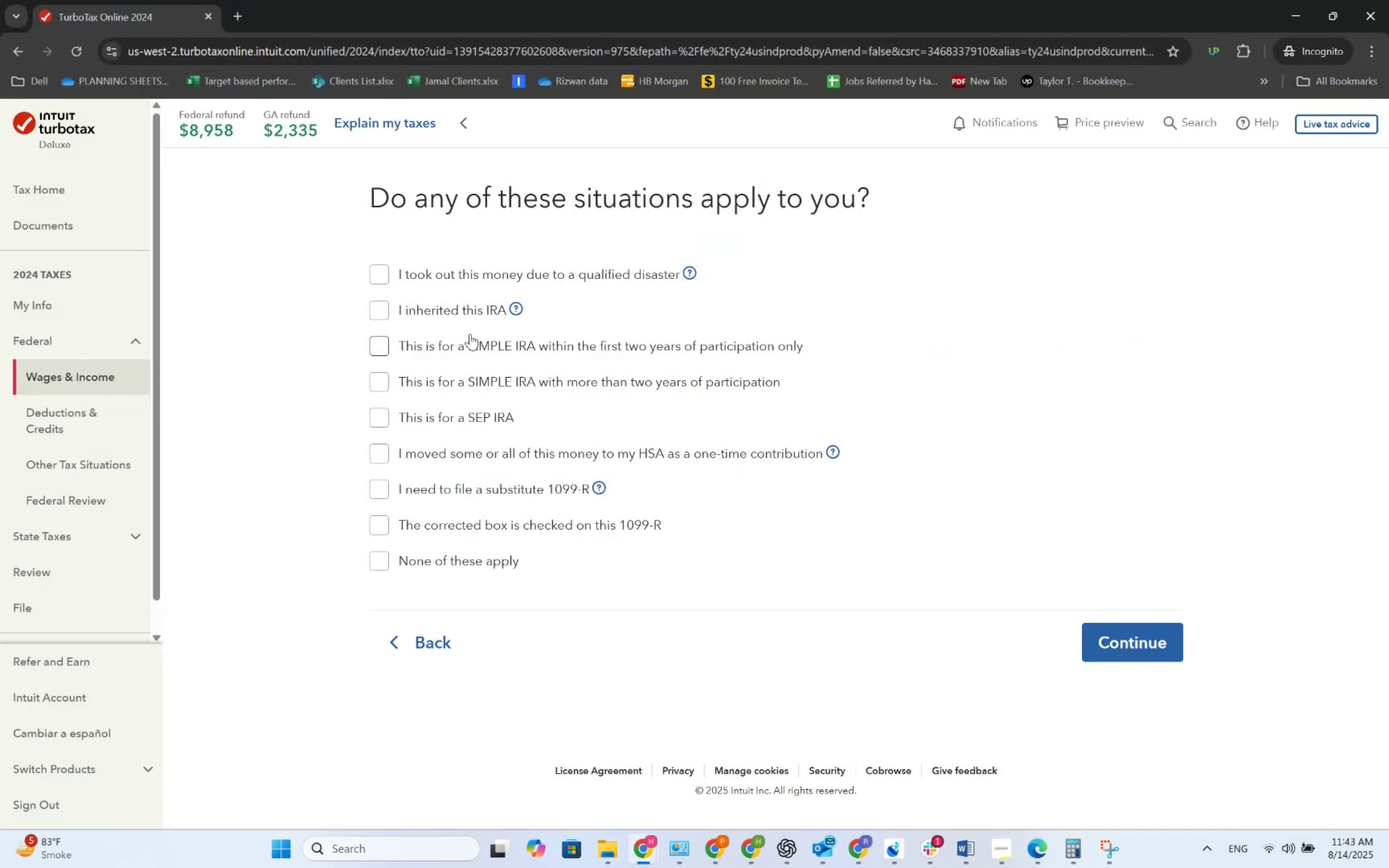 
left_click([455, 553])
 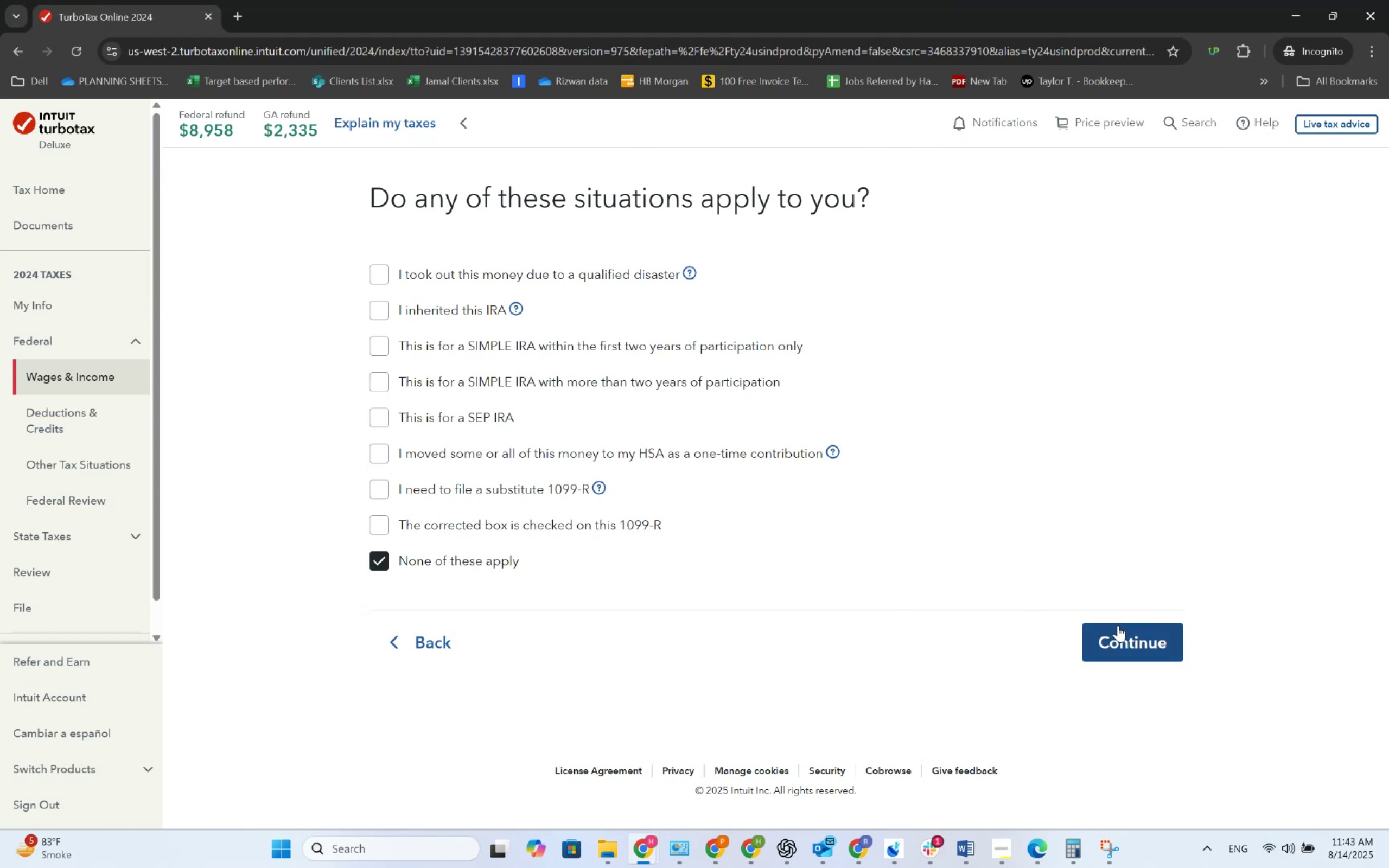 
left_click([1118, 626])
 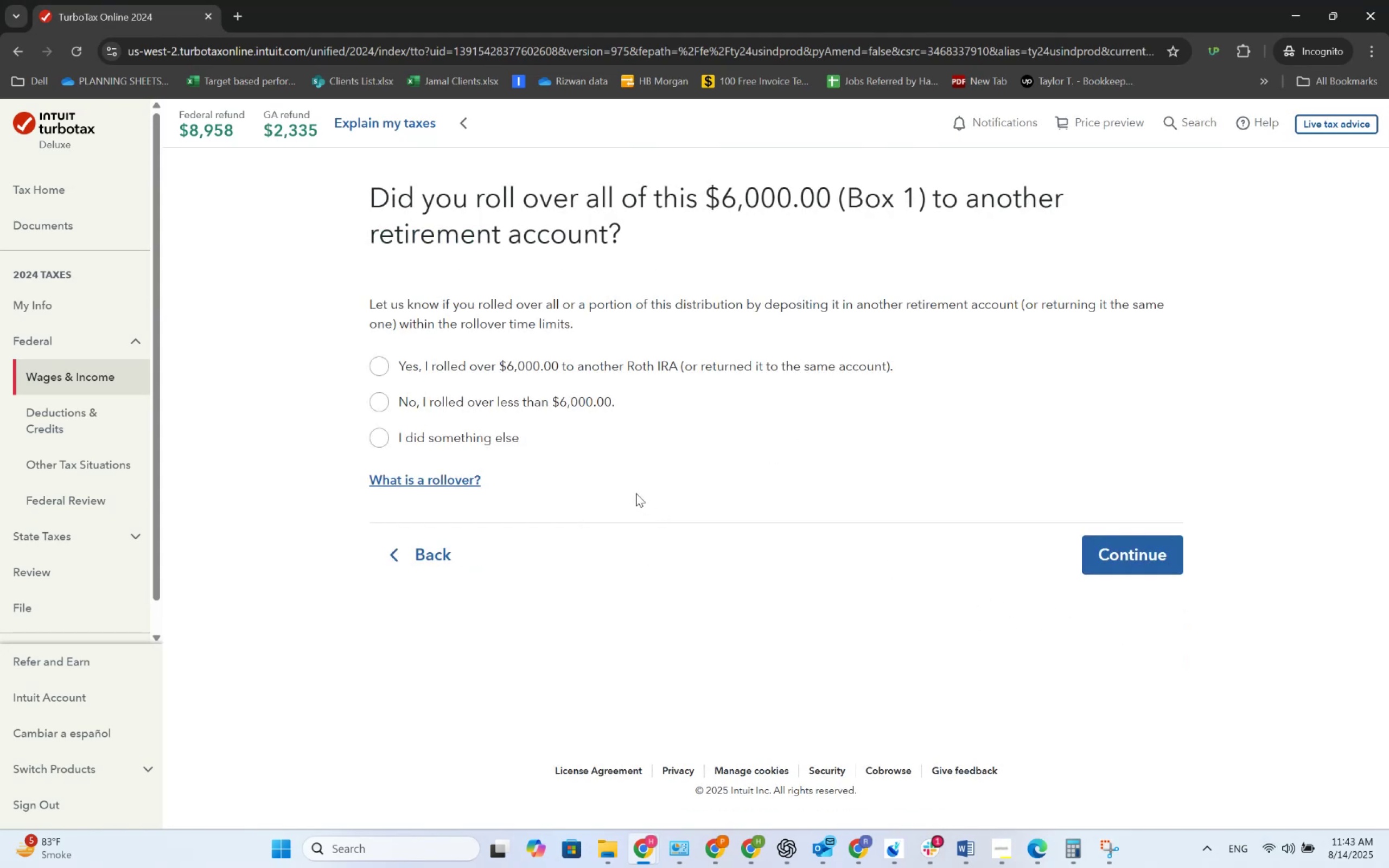 
left_click([472, 437])
 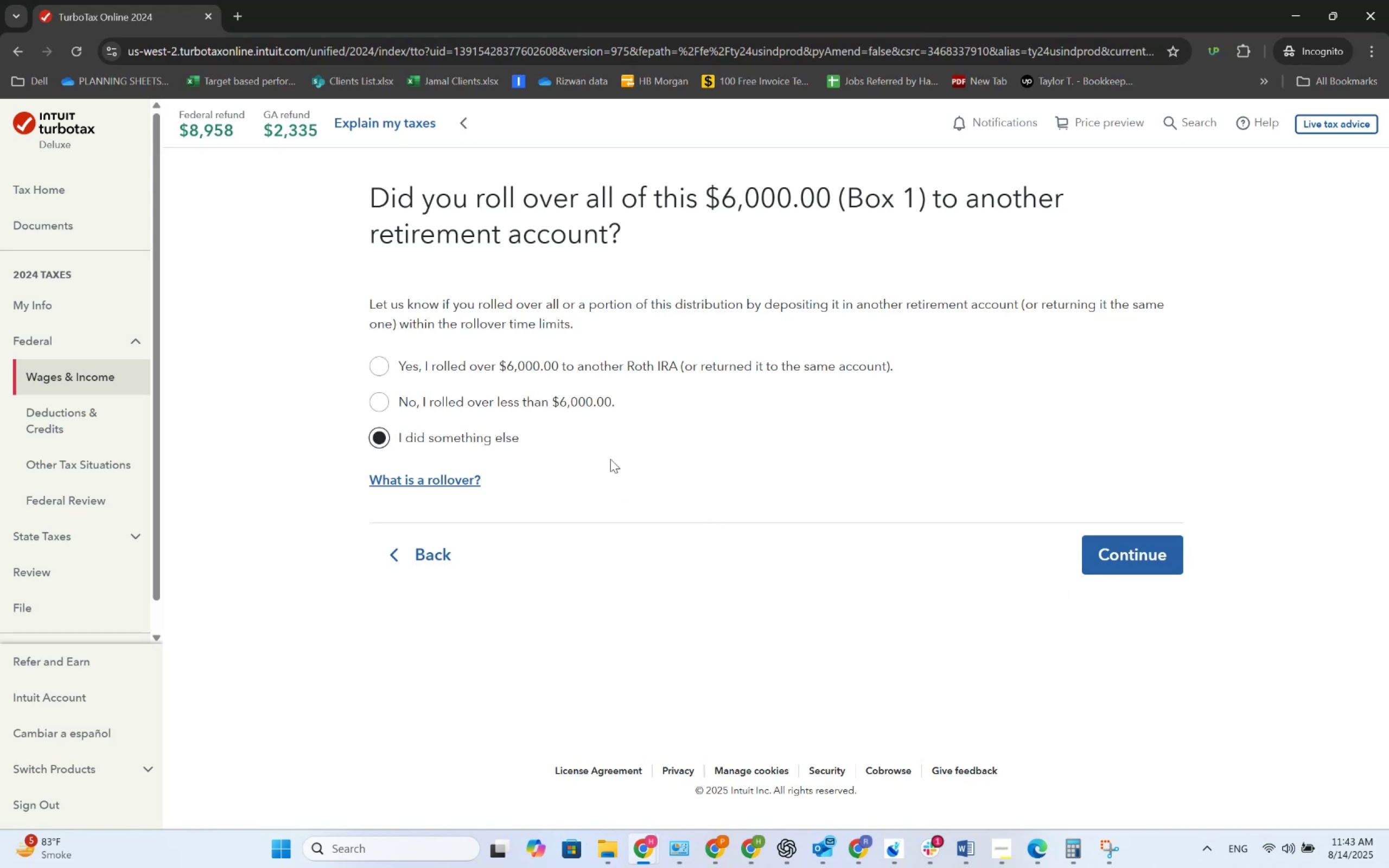 
wait(8.37)
 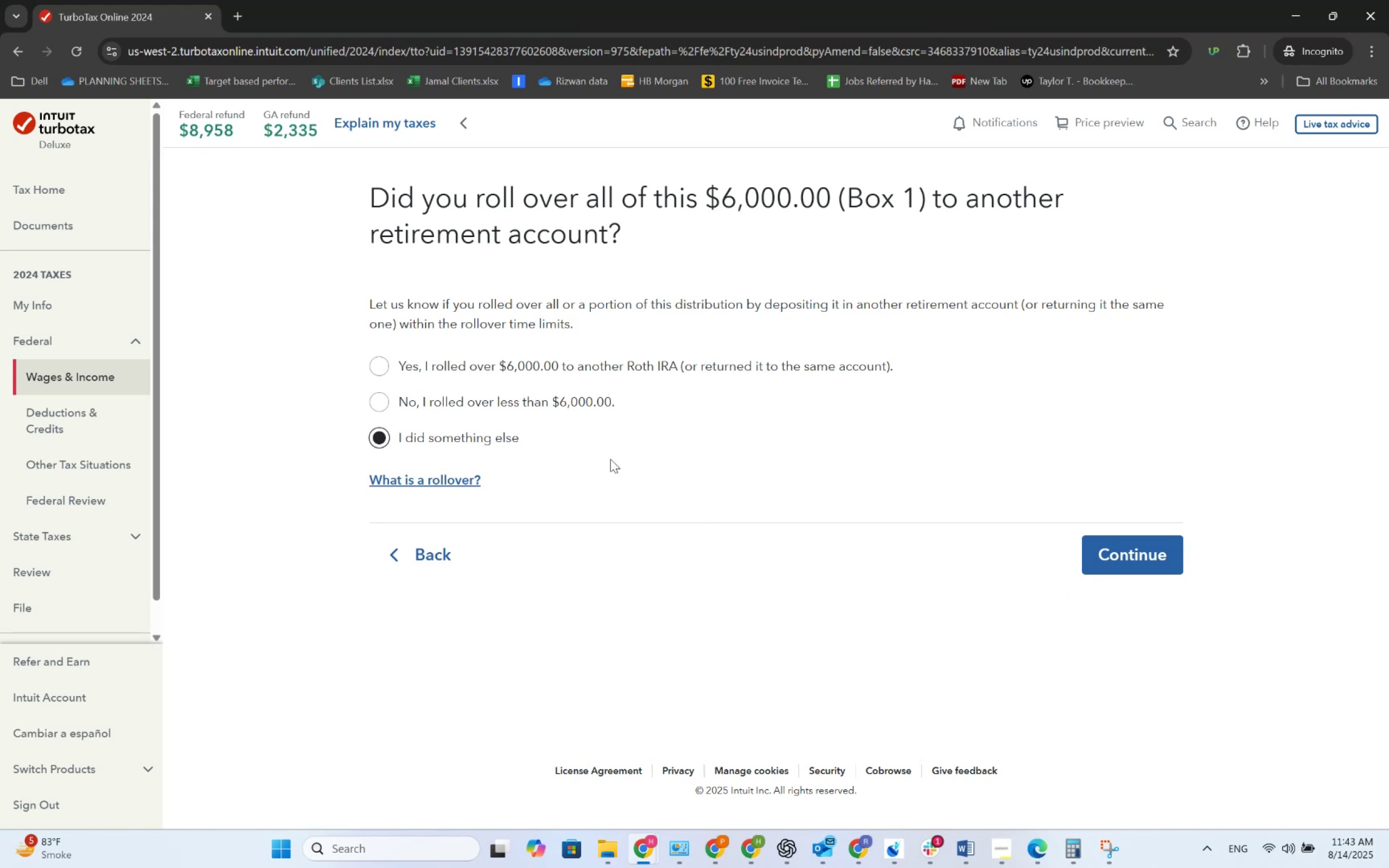 
left_click([1110, 569])
 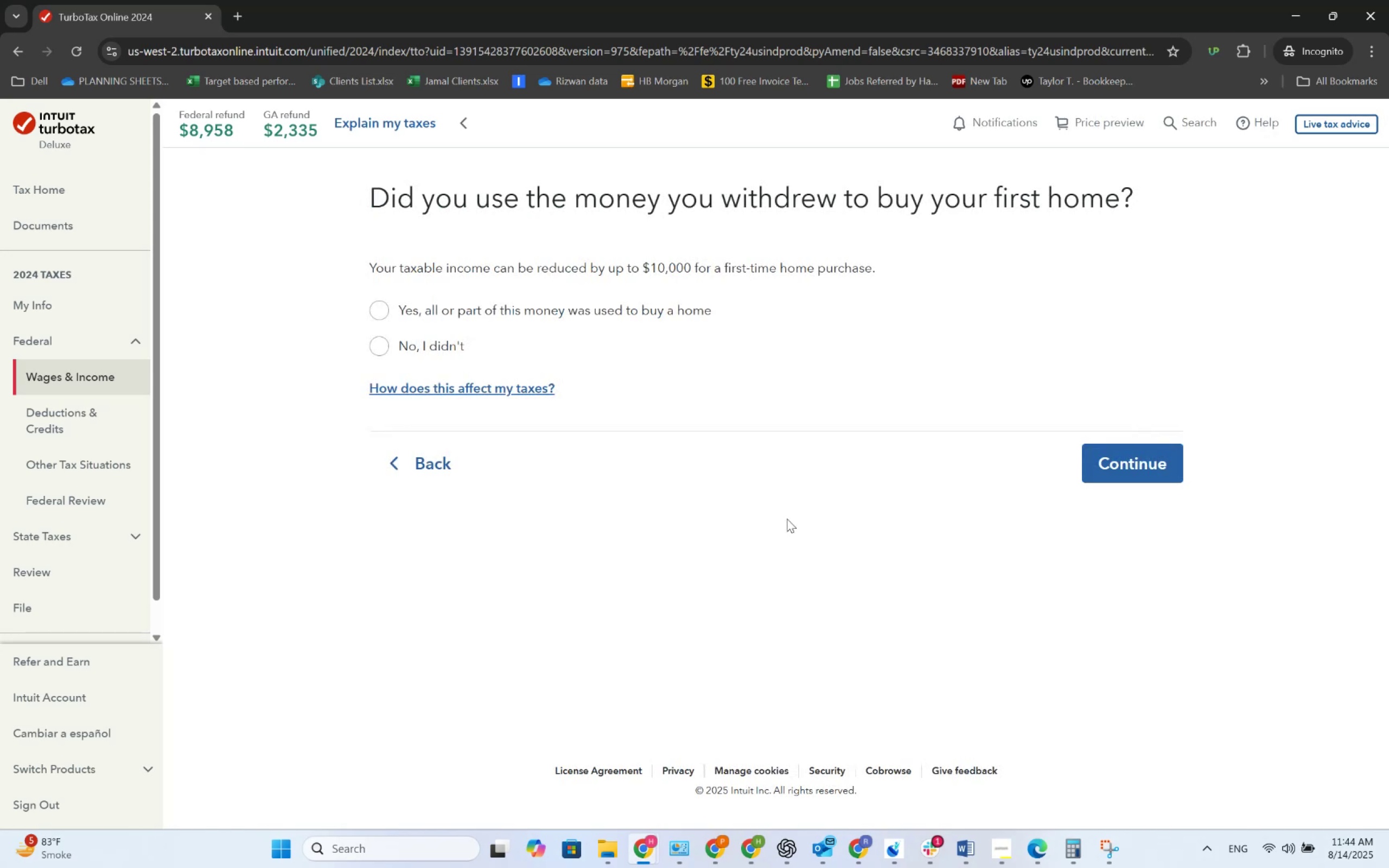 
key(Alt+AltLeft)
 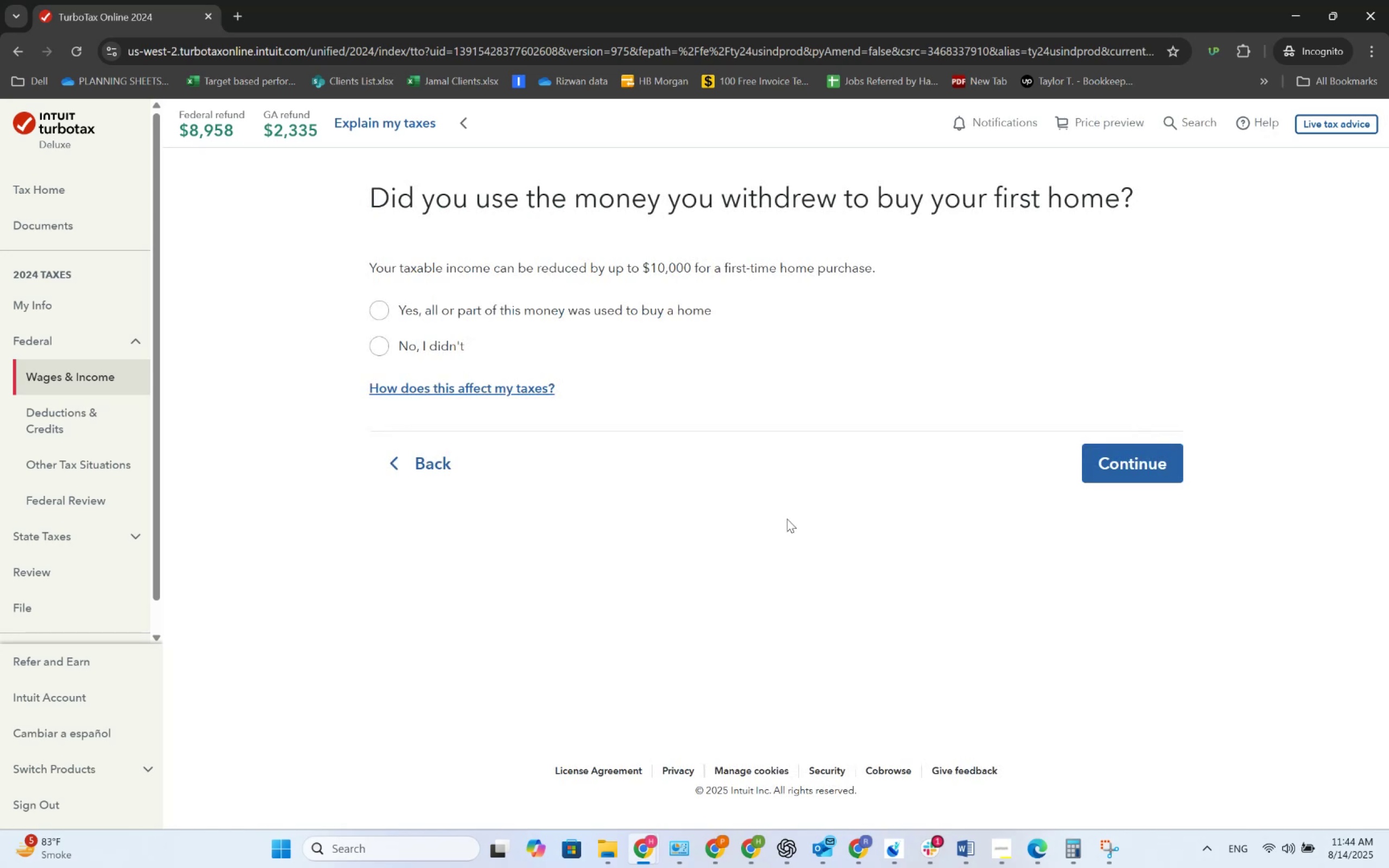 
key(Alt+Tab)
 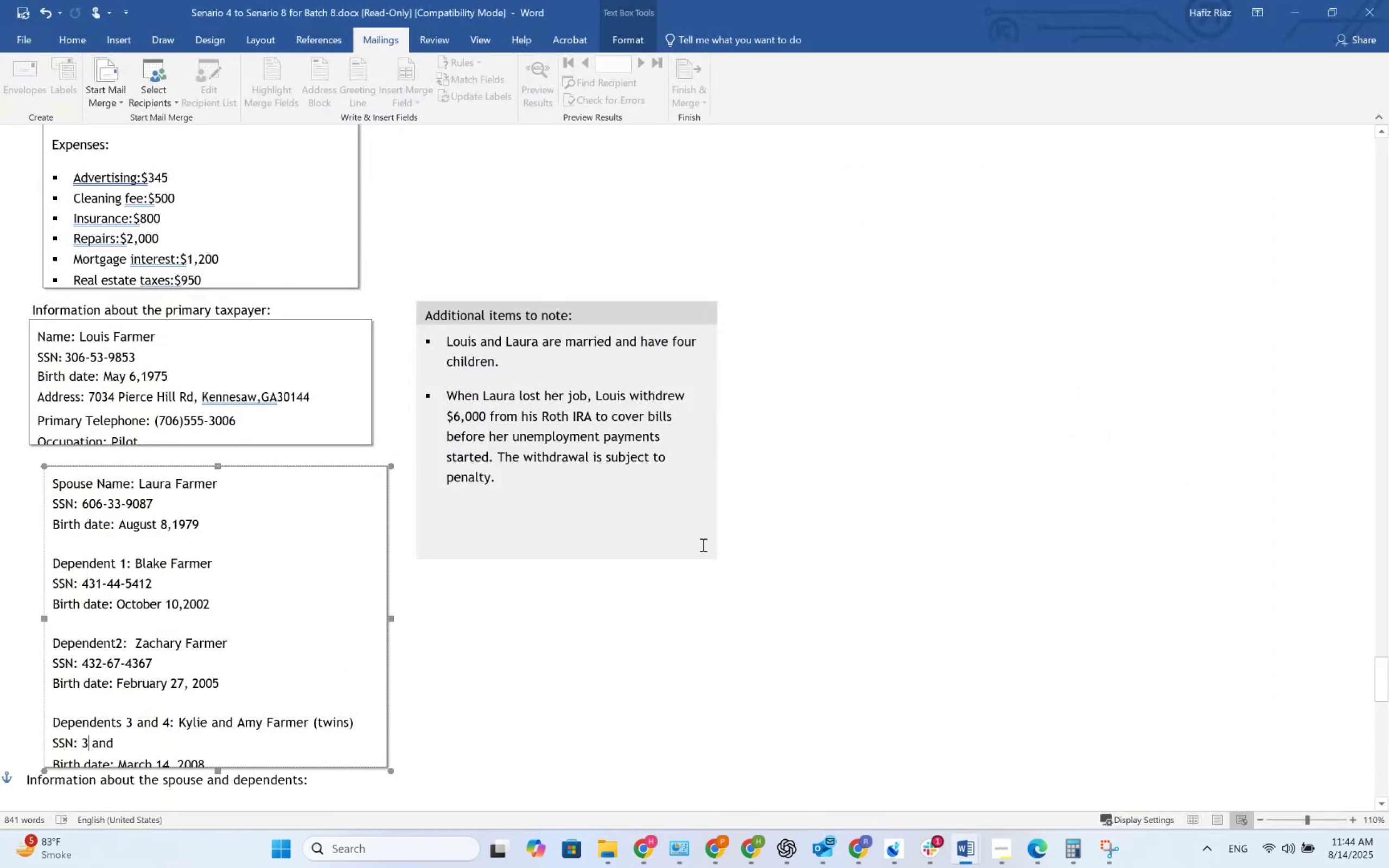 
scroll: coordinate [650, 535], scroll_direction: up, amount: 14.0
 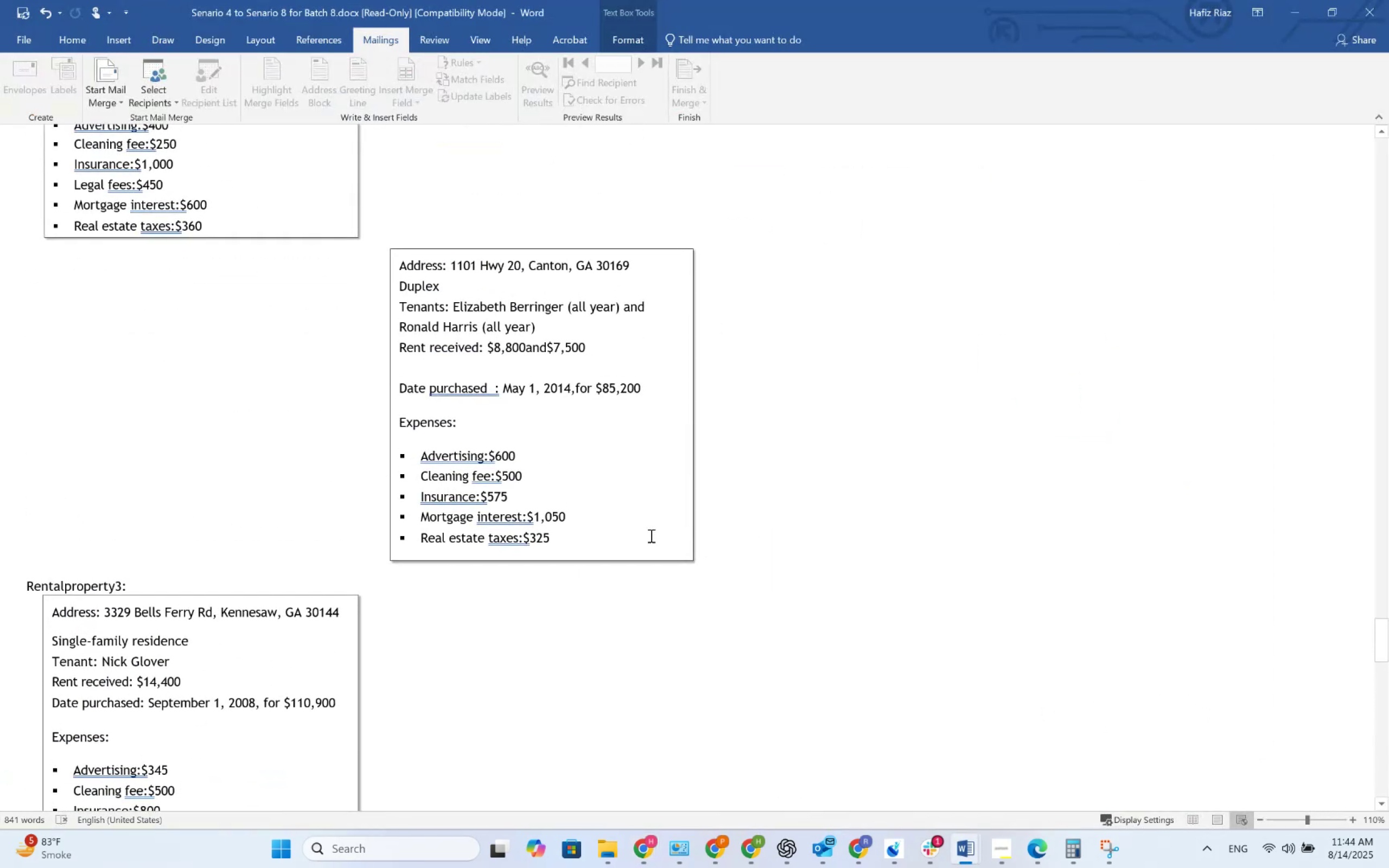 
scroll: coordinate [649, 528], scroll_direction: down, amount: 8.0
 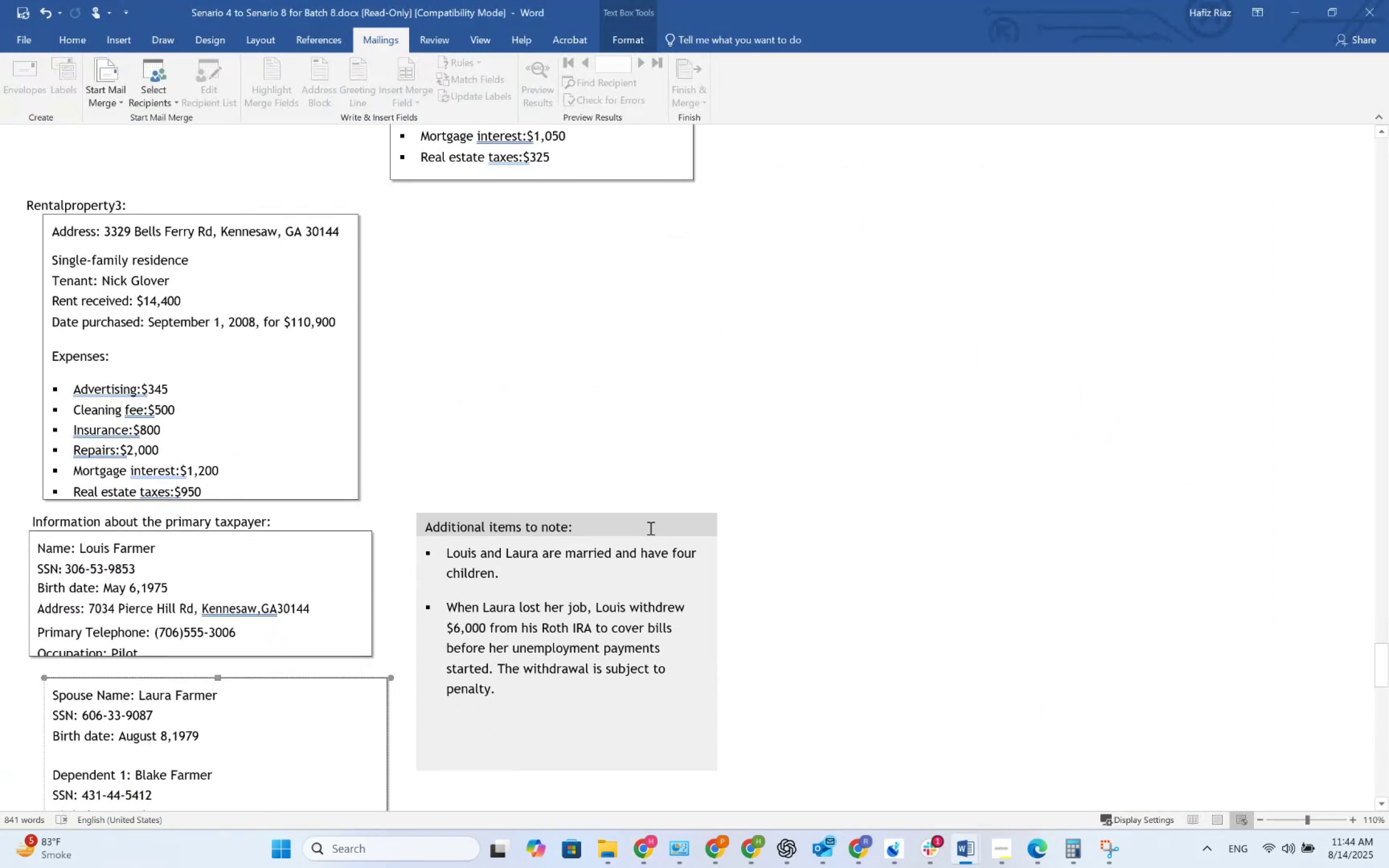 
key(Alt+AltLeft)
 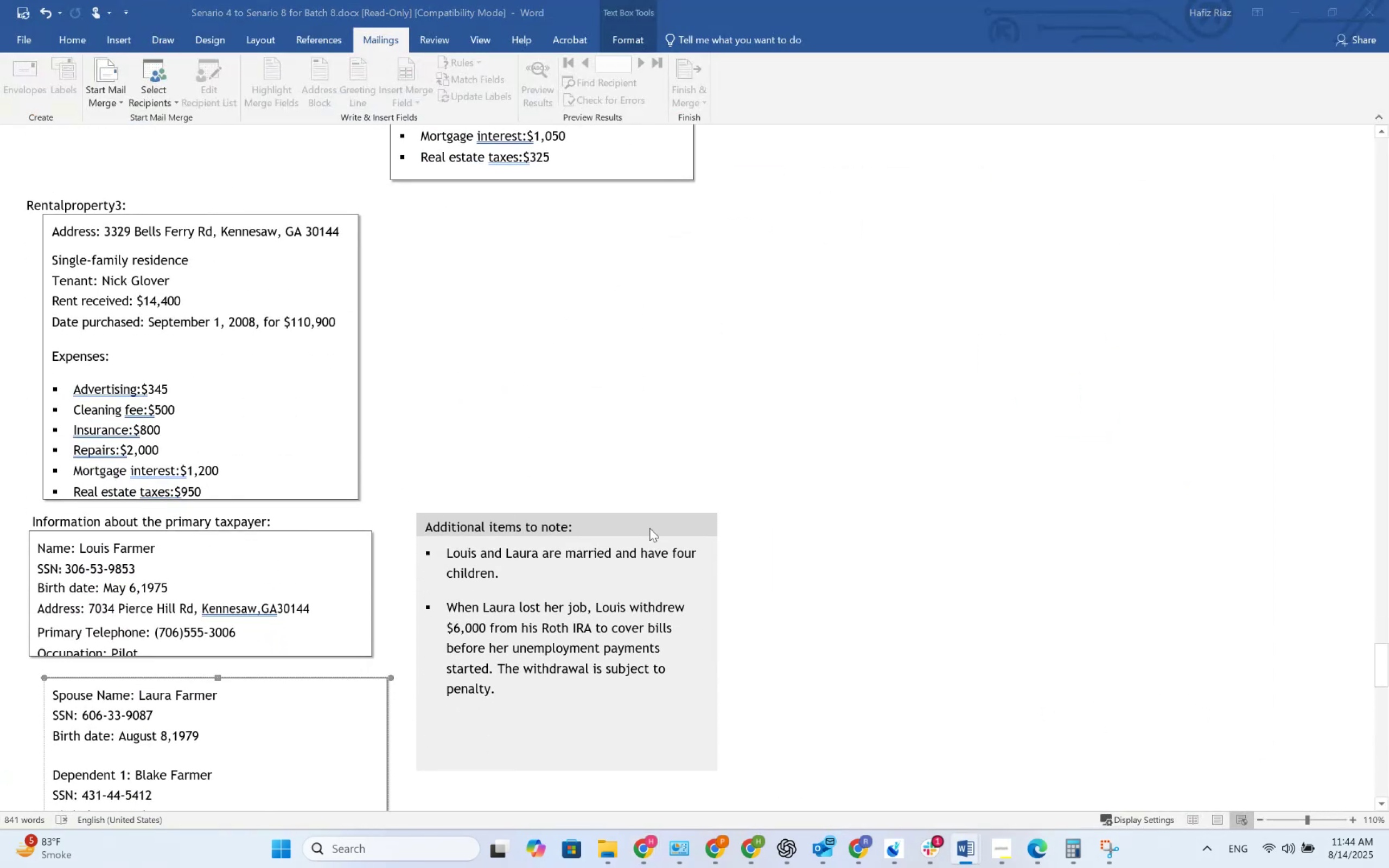 
key(Alt+Tab)
 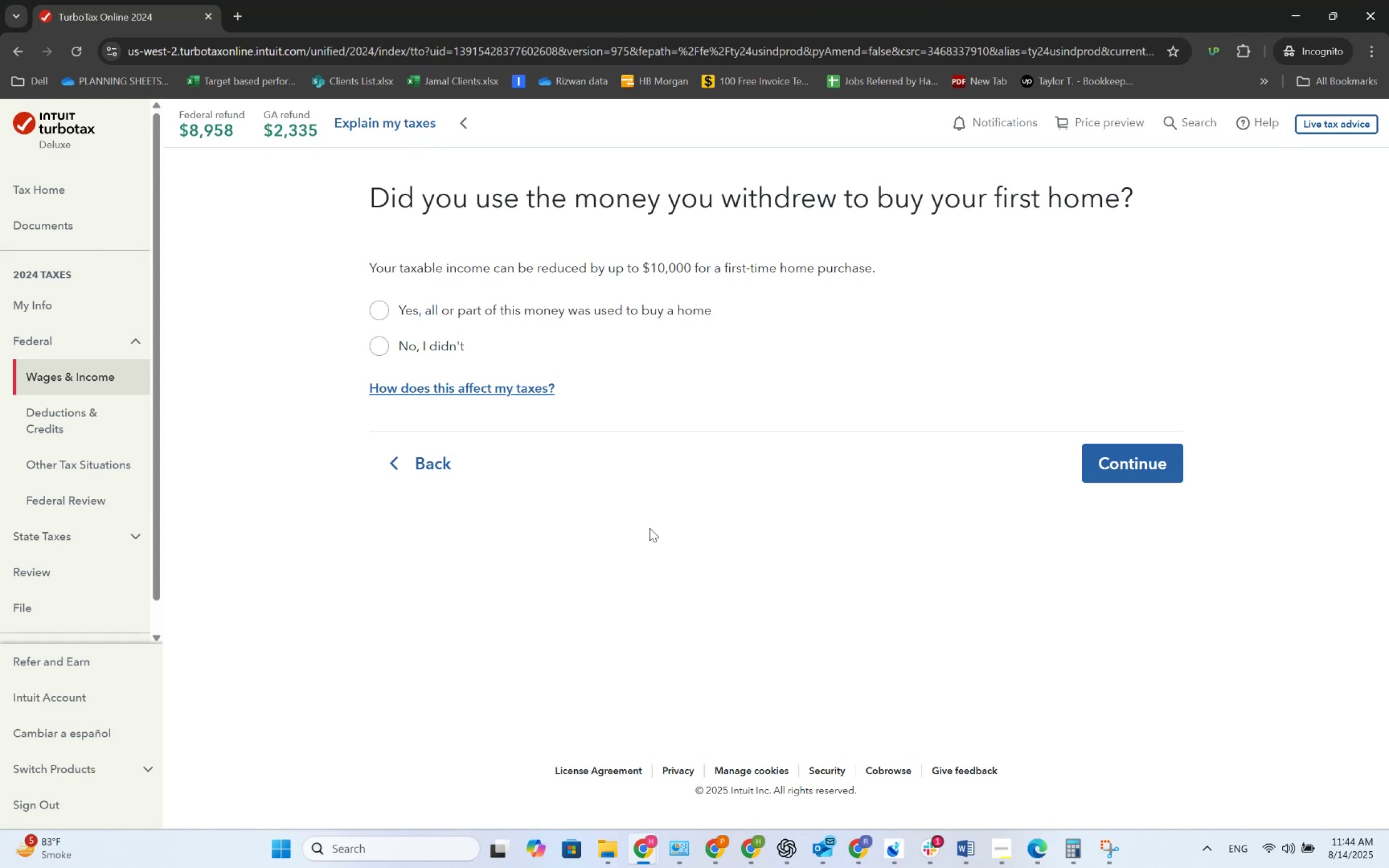 
left_click([439, 343])
 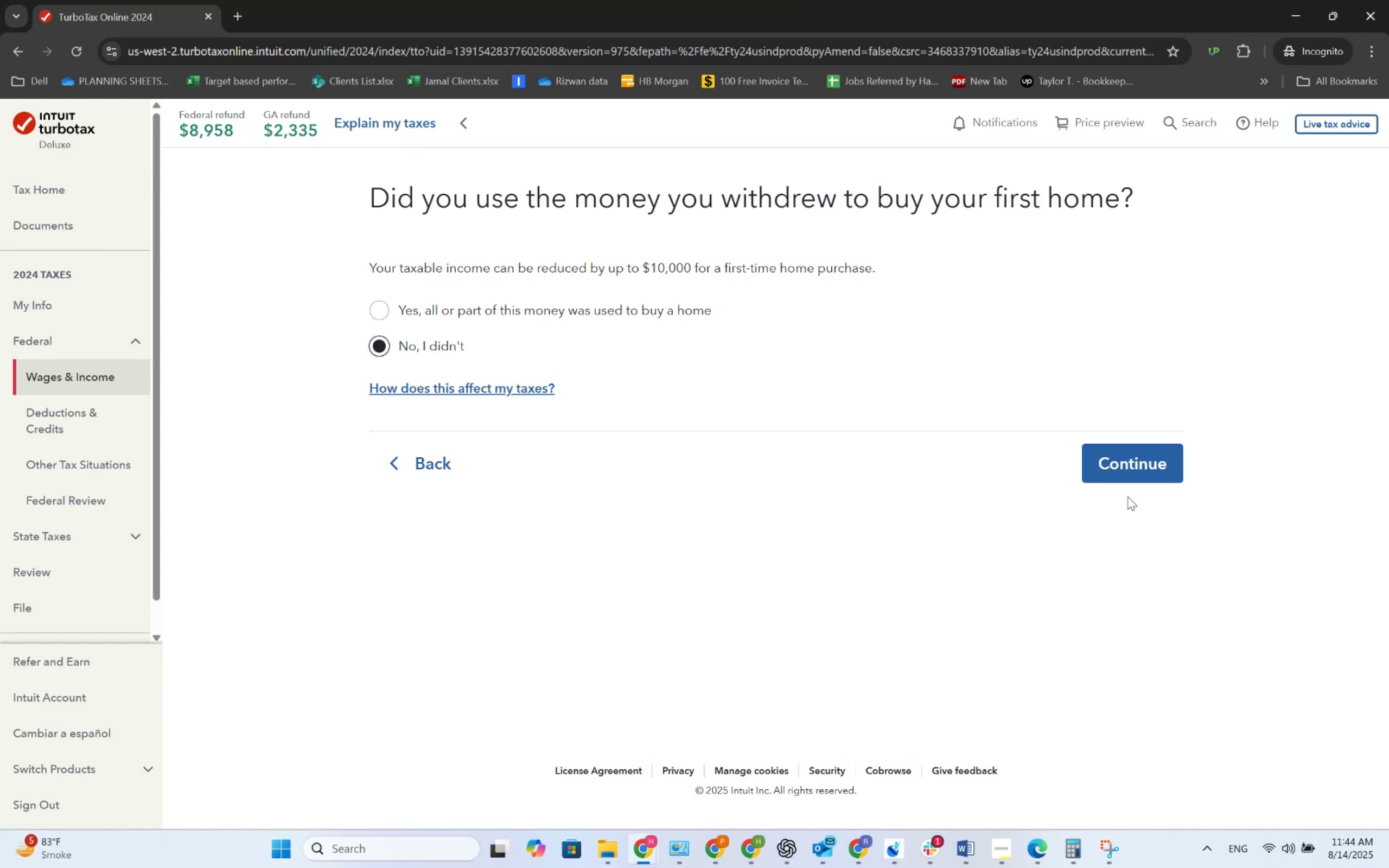 
left_click([1136, 472])
 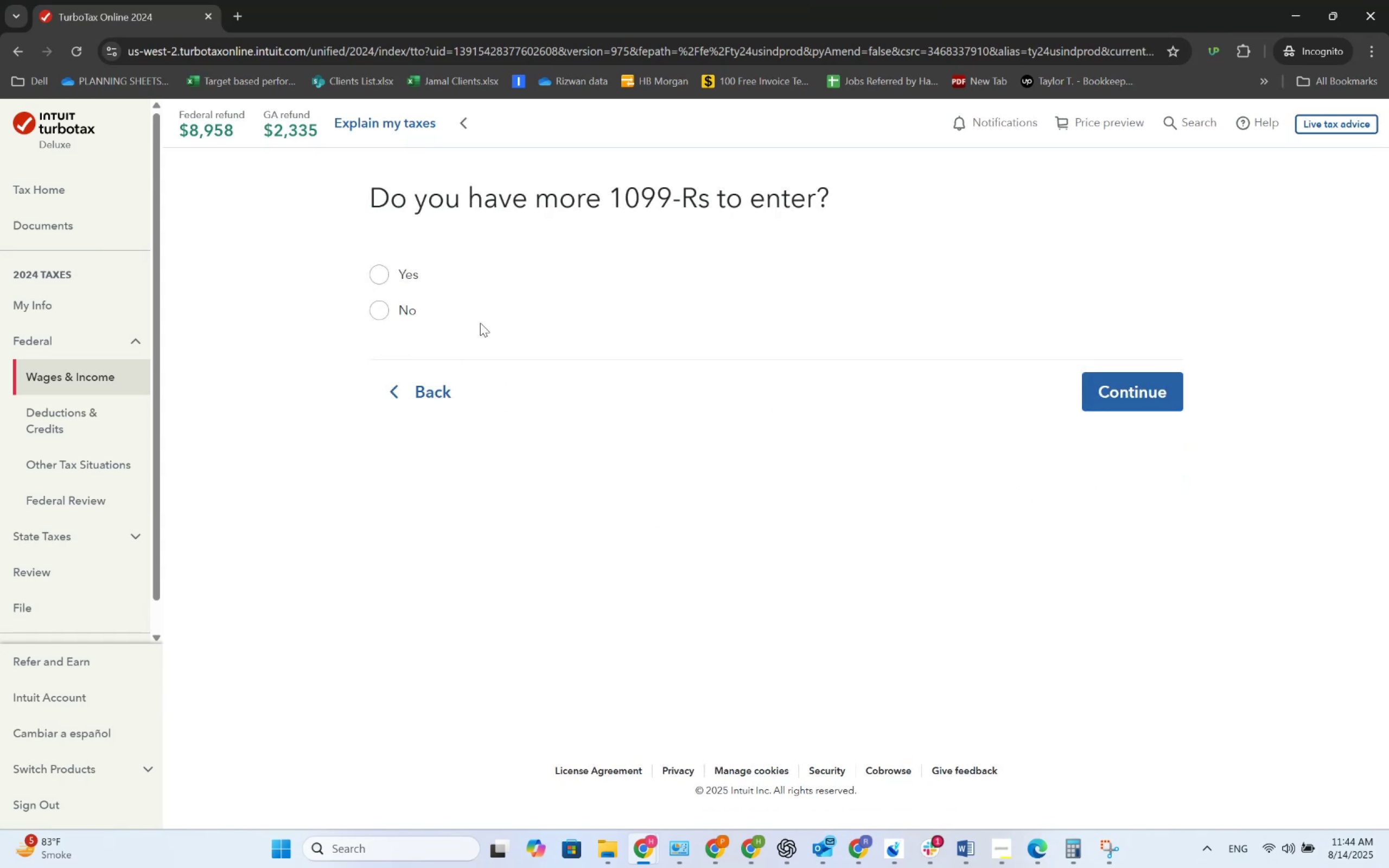 
left_click([394, 312])
 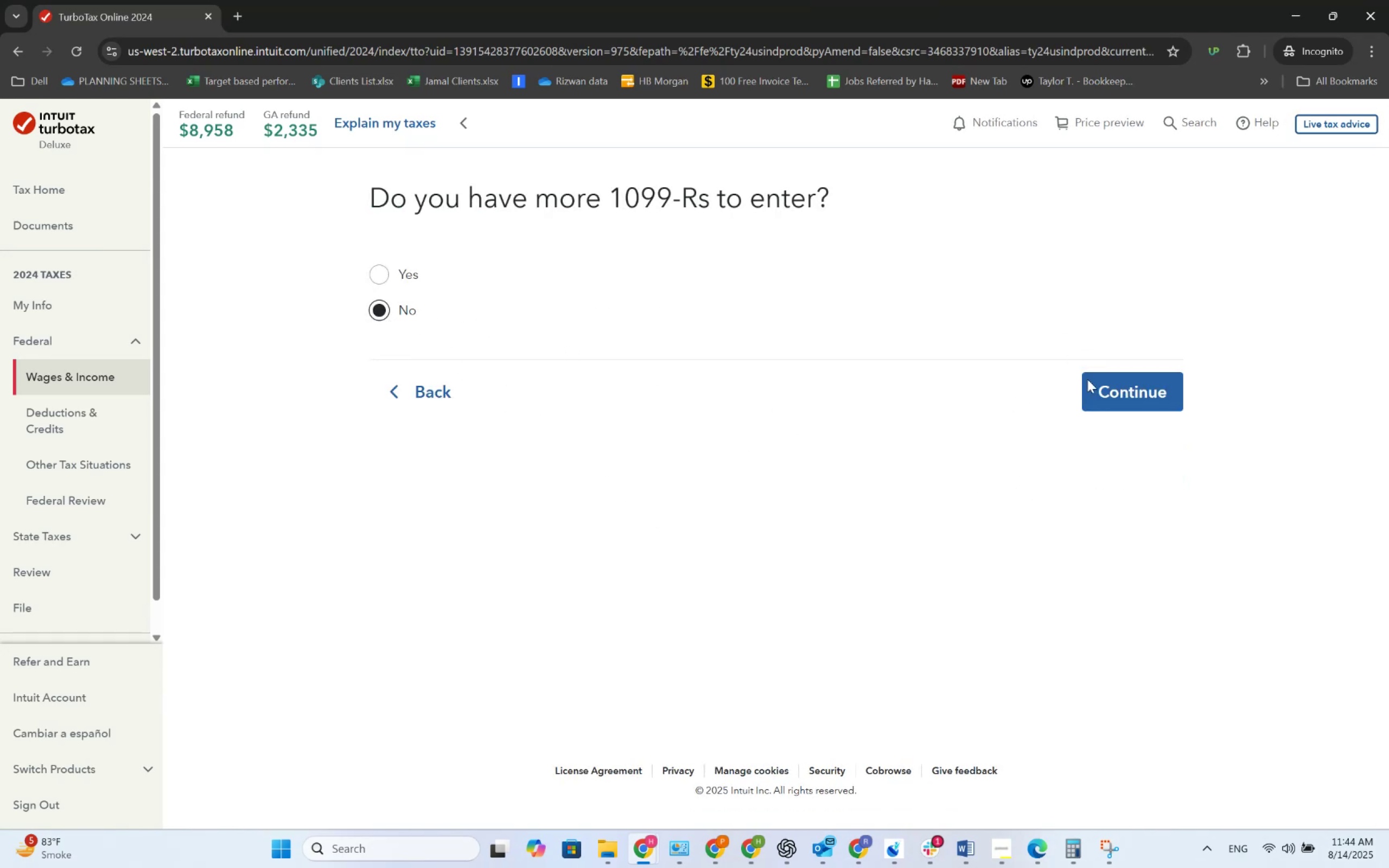 
left_click([1103, 396])
 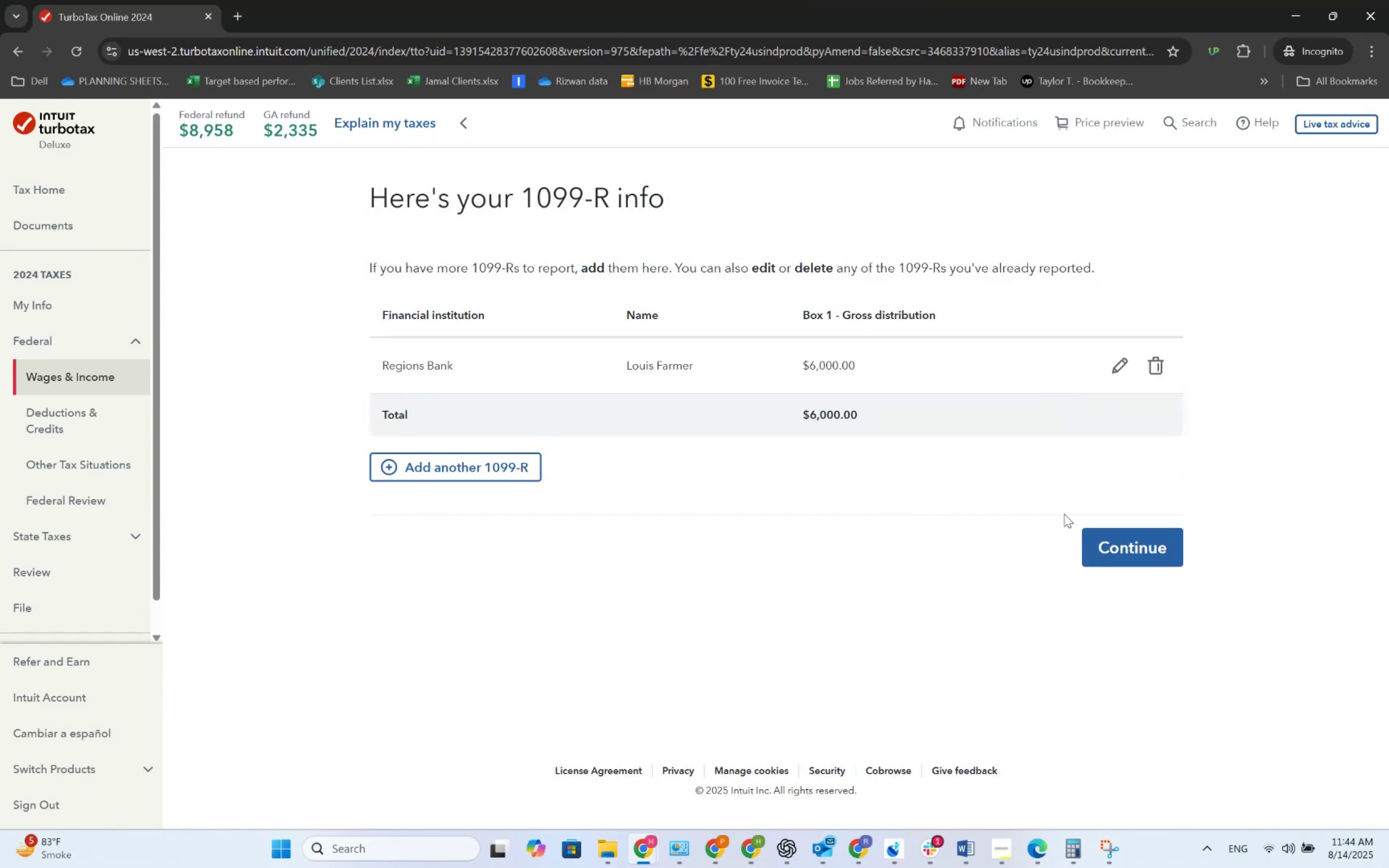 
left_click([1114, 542])
 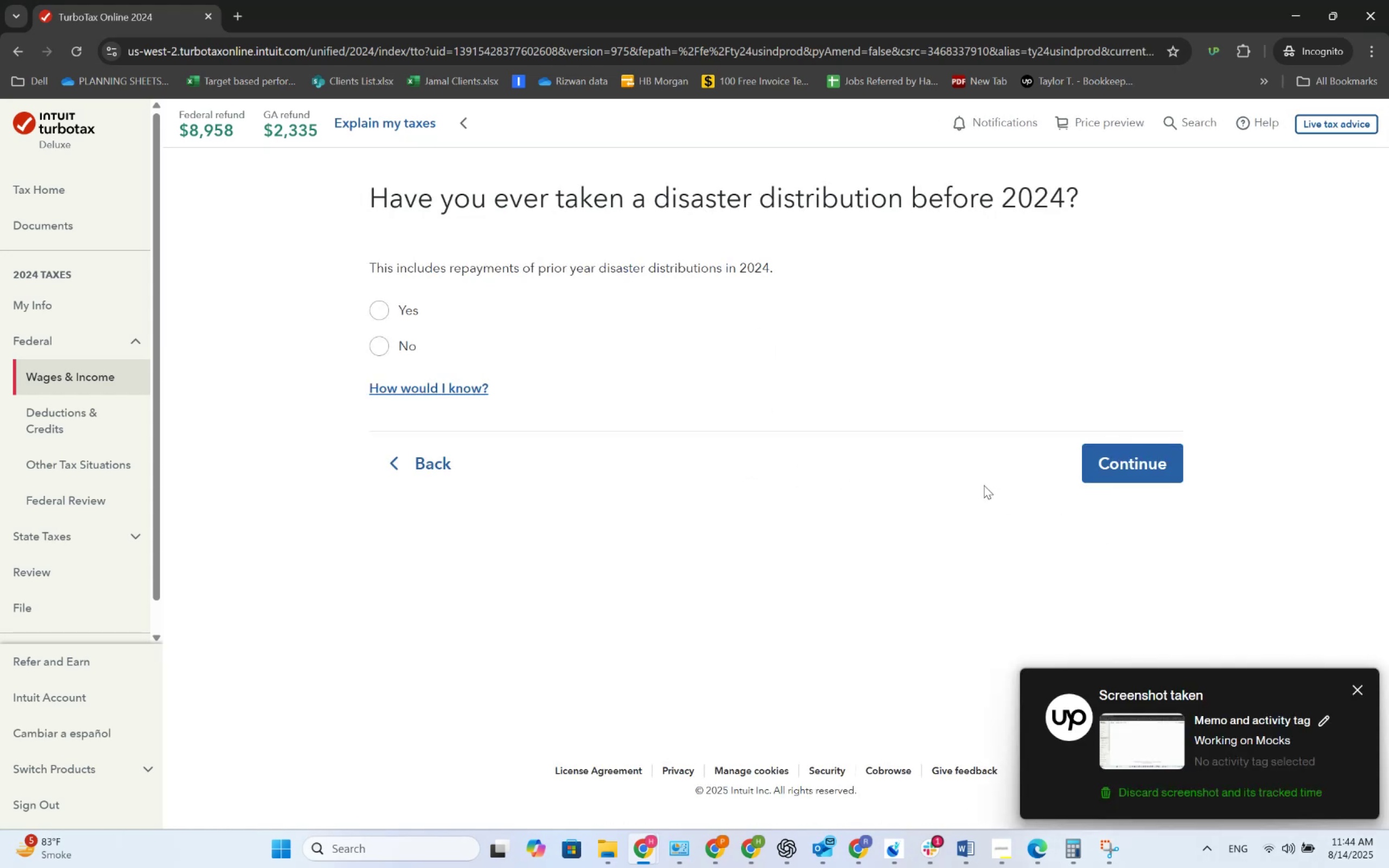 
wait(5.26)
 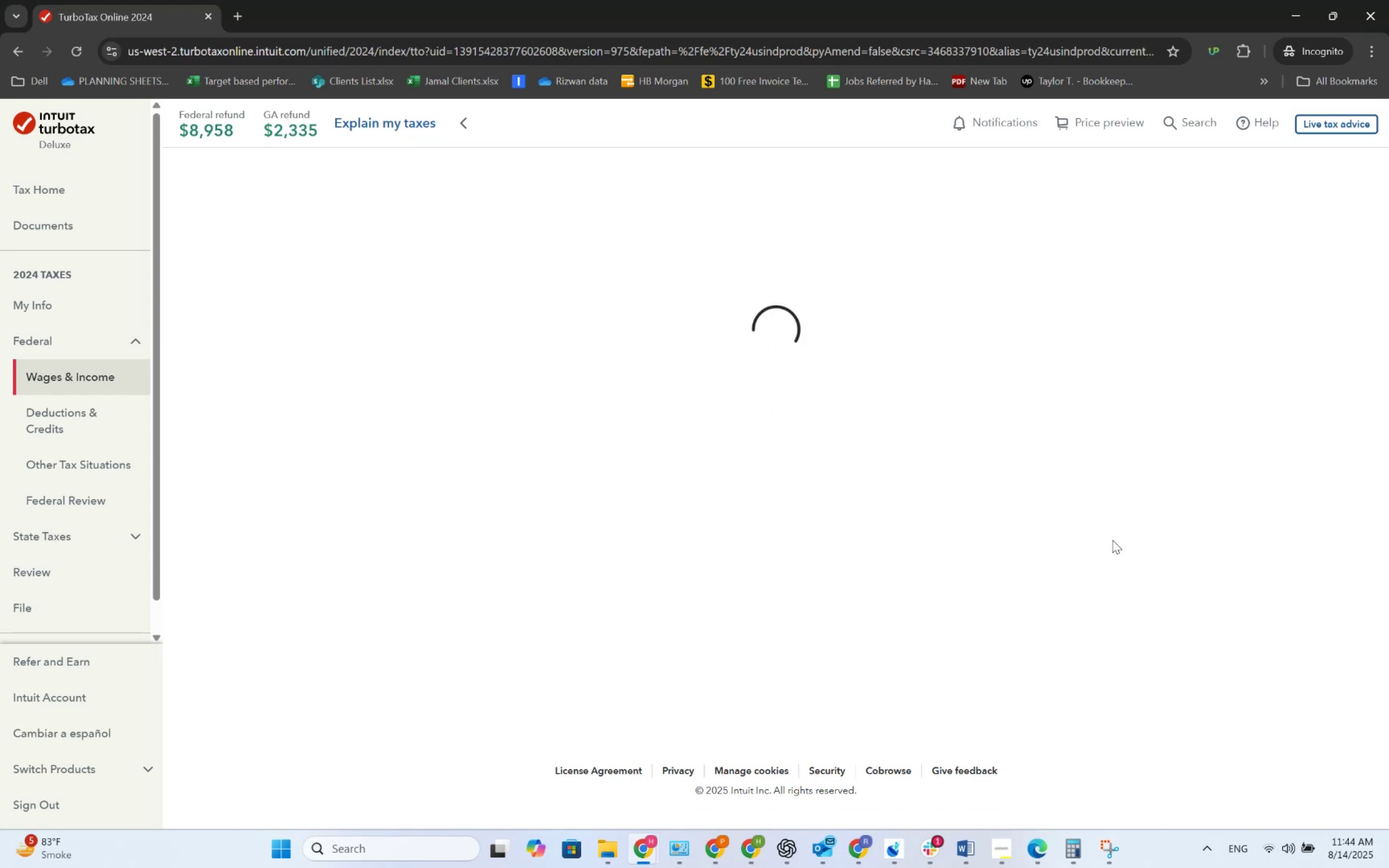 
left_click([412, 350])
 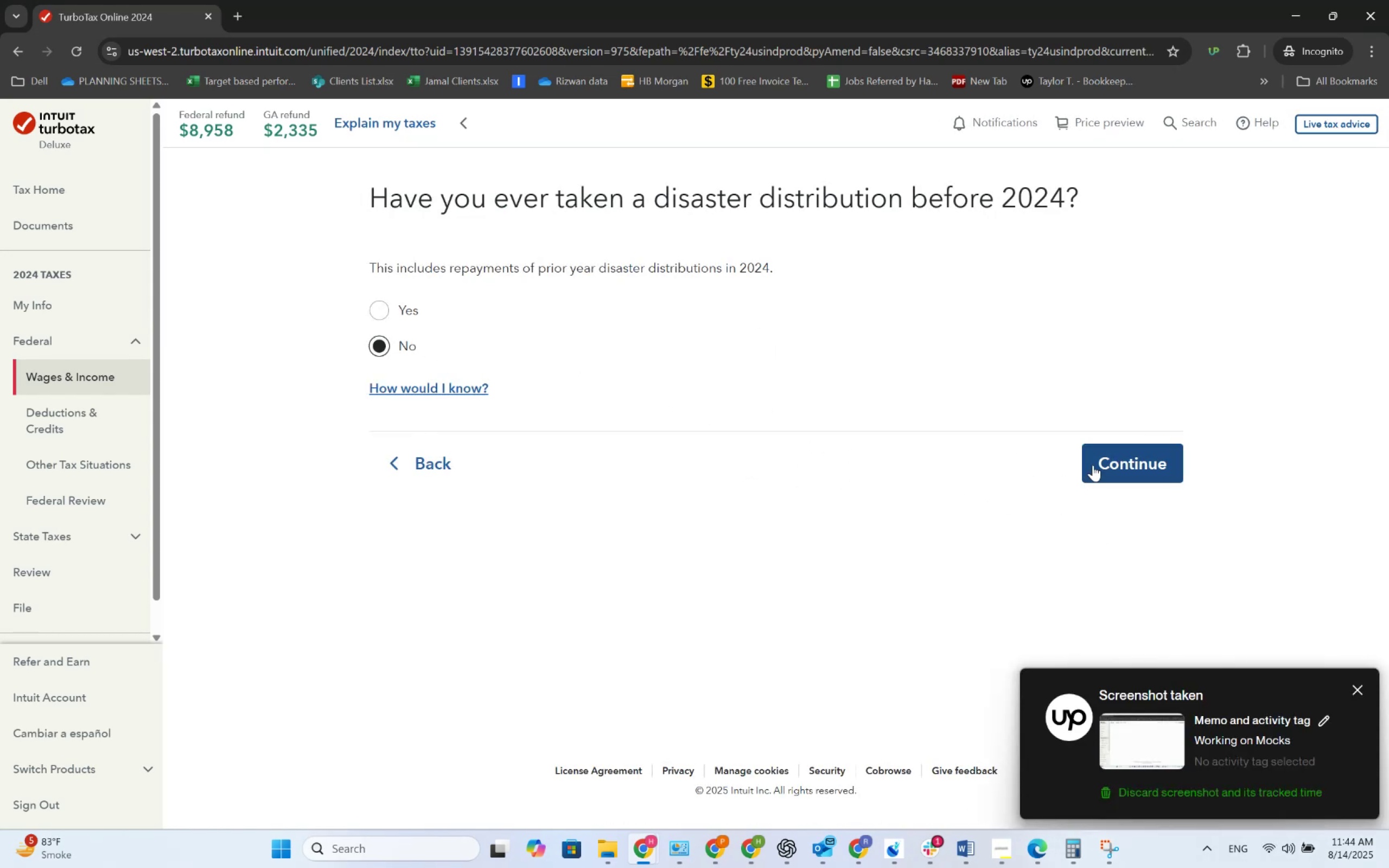 
left_click([1117, 468])
 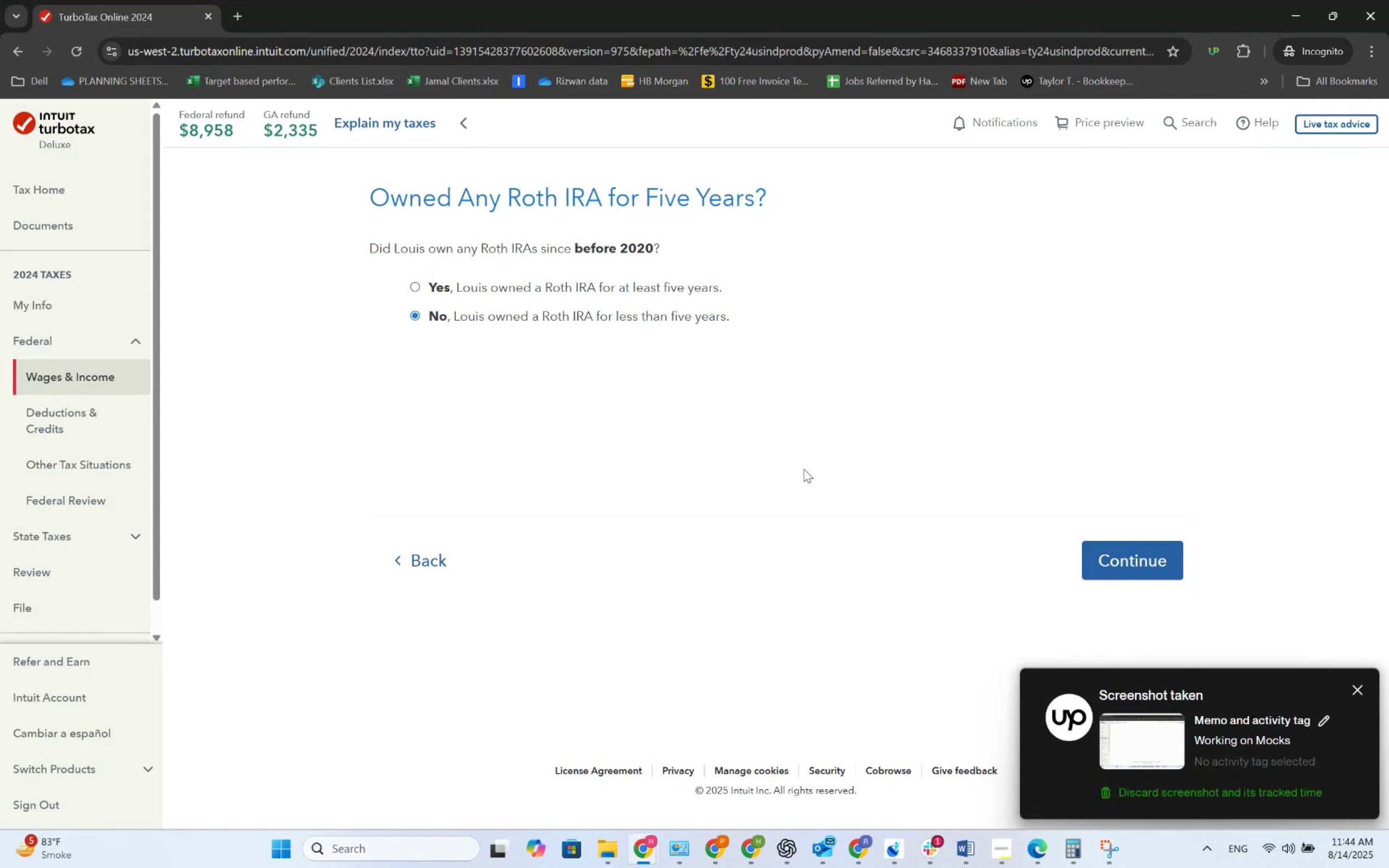 
wait(7.85)
 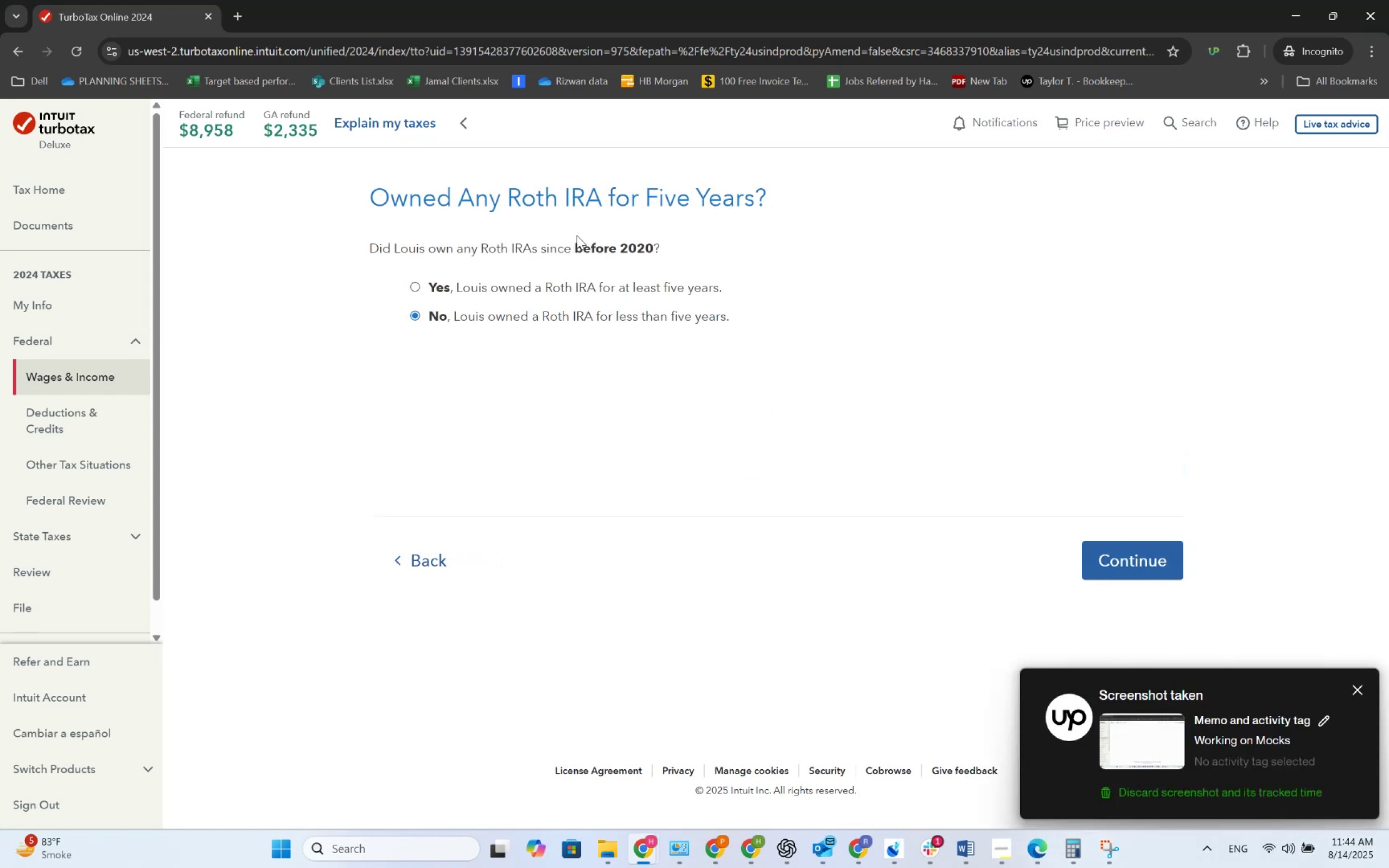 
left_click([923, 855])
 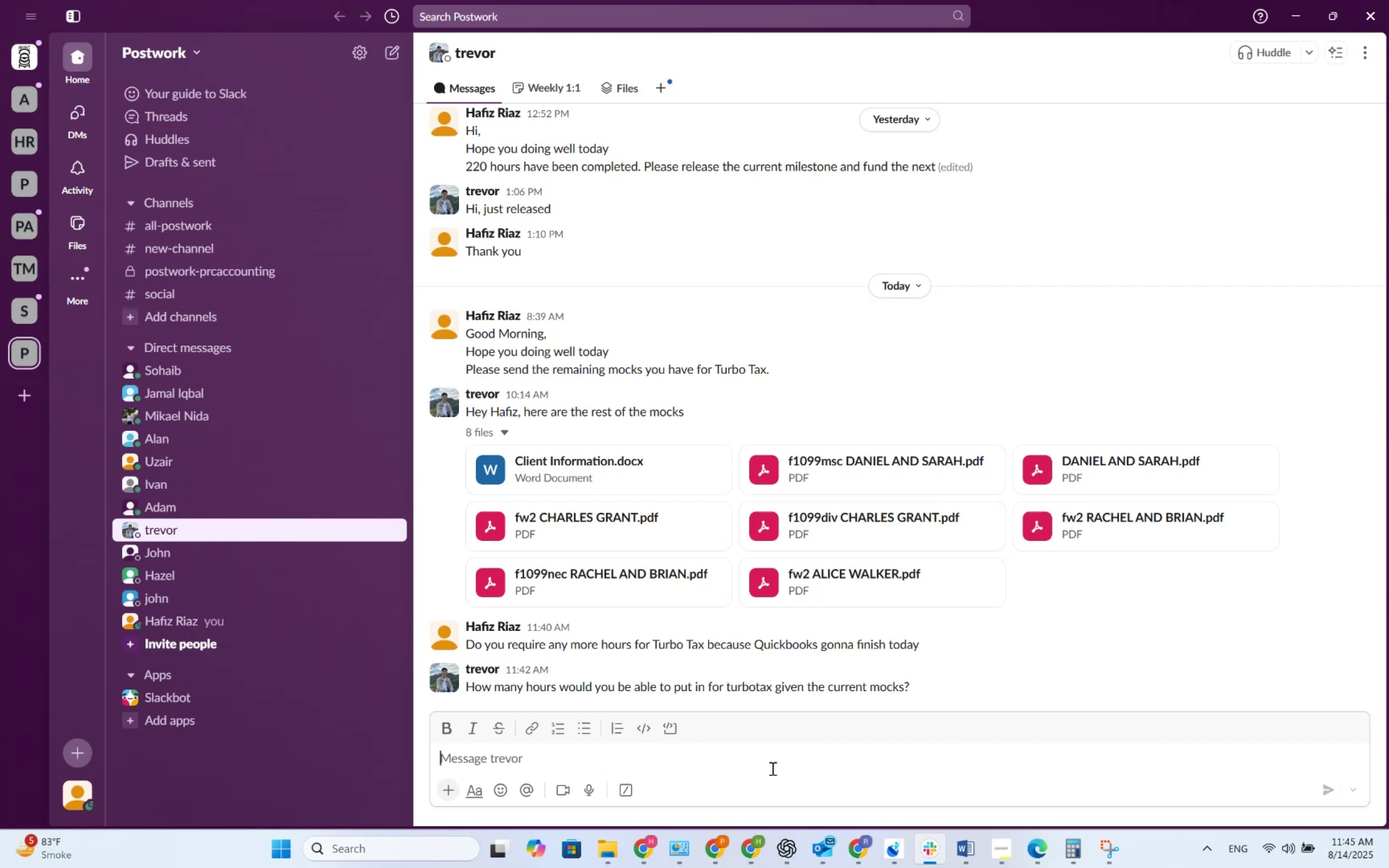 
wait(54.12)
 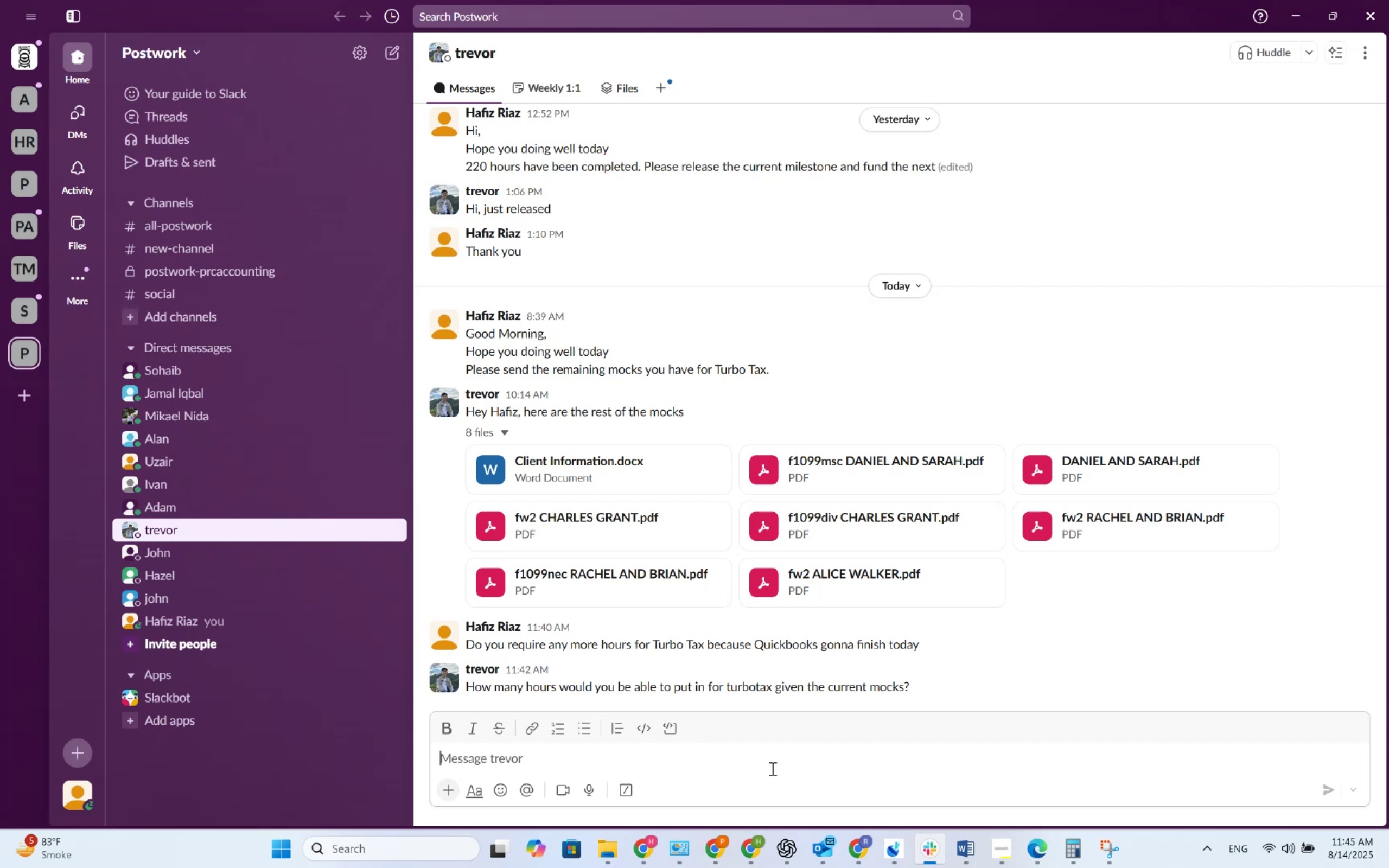 
type(I can create more Mocks. I=)
key(Backspace)
key(Backspace)
key(Backspace)
key(Backspace)
type(. The mocks a)
key(Backspace)
type(I have and the ones you send me seem )
key(Backspace)
type(s to be around 80 hours)
 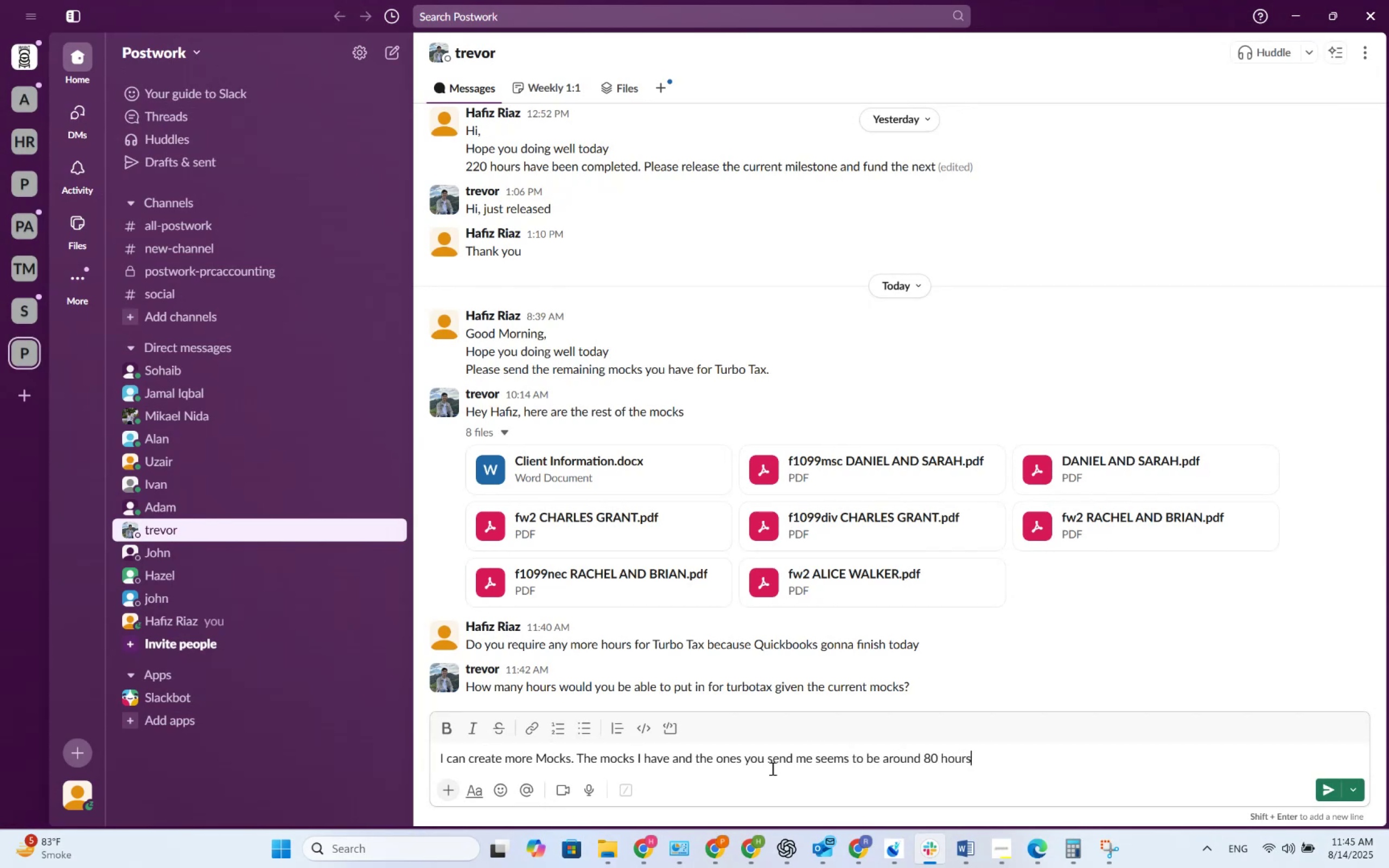 
wait(5.77)
 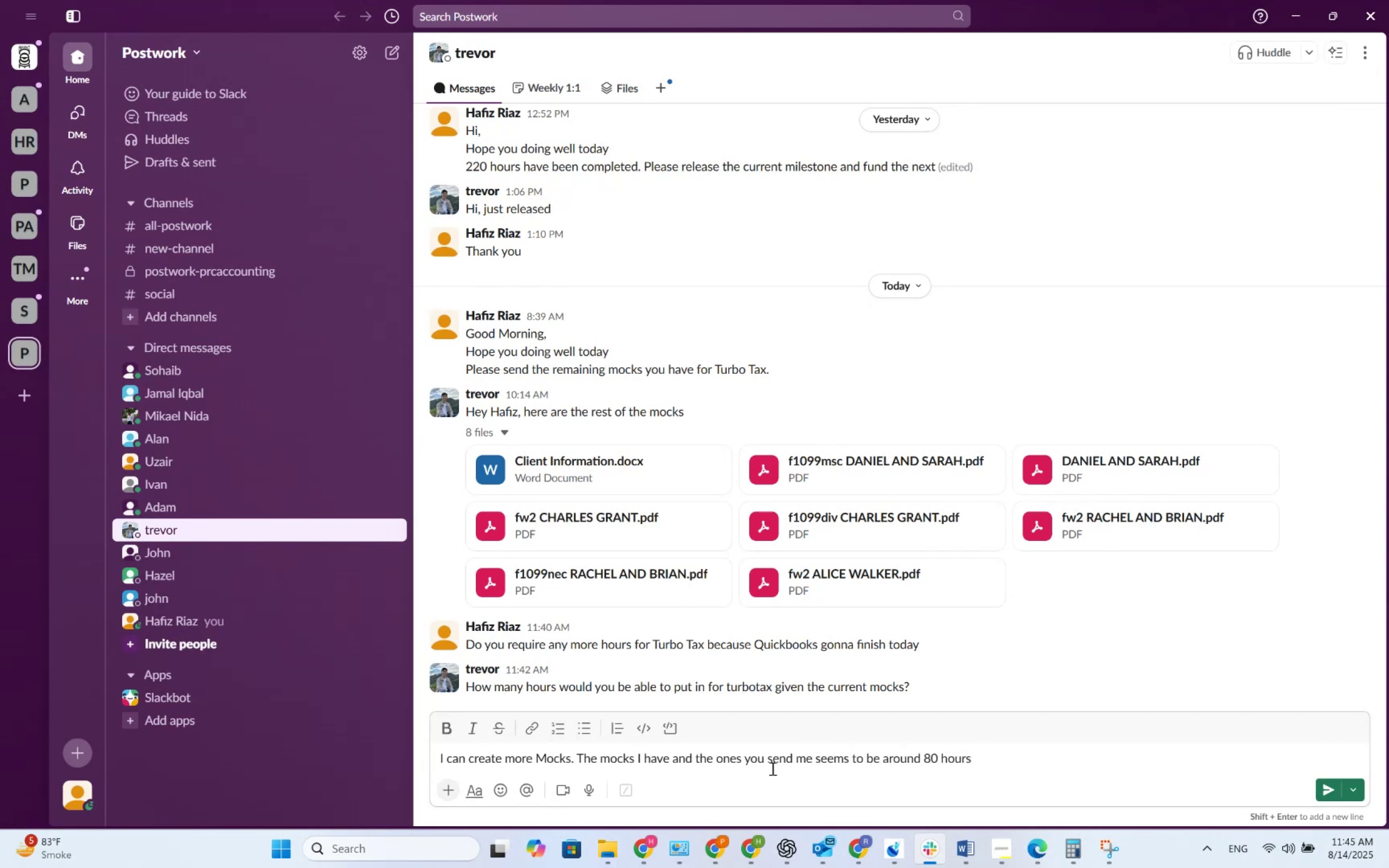 
left_click([569, 760])
 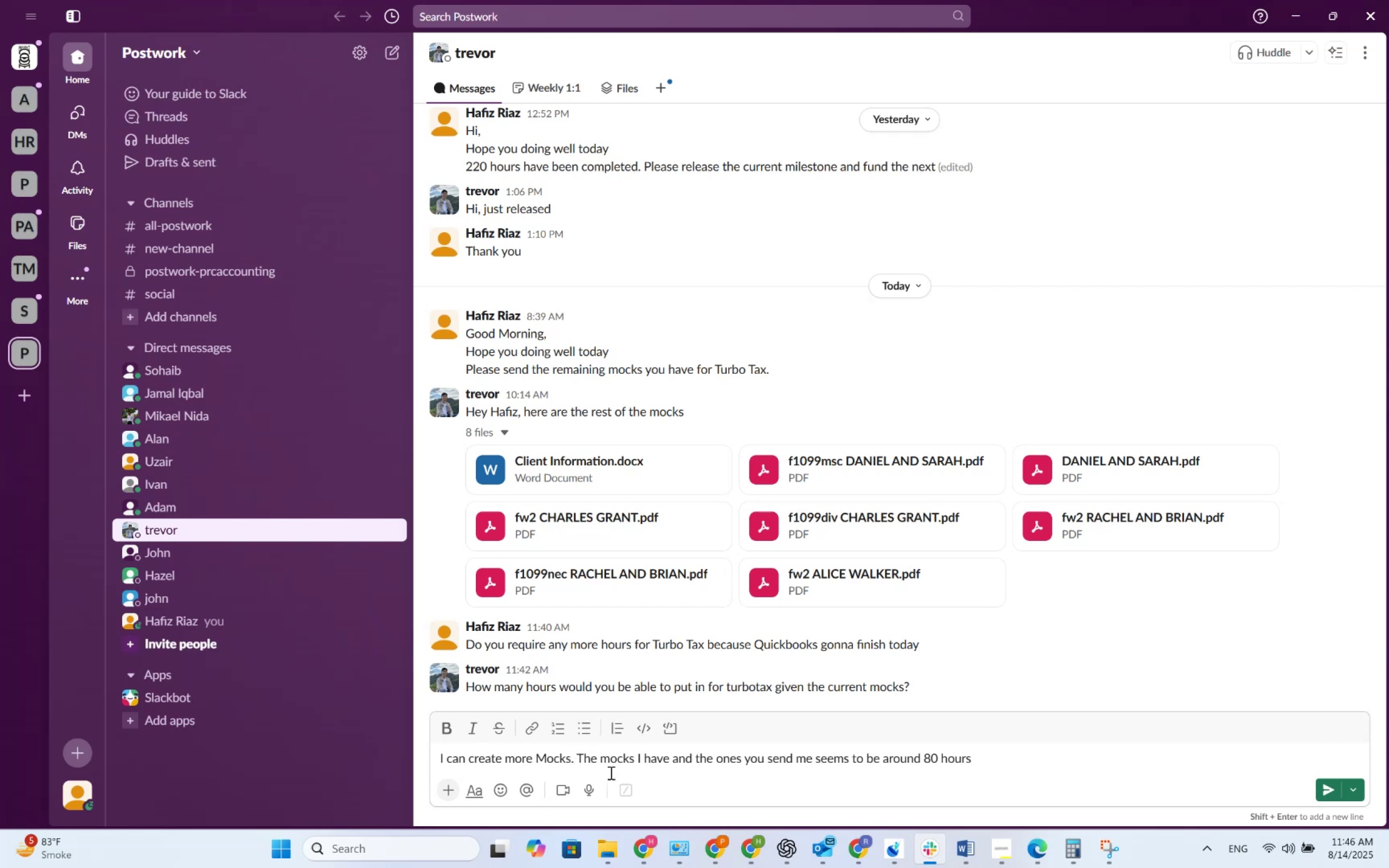 
type( if needed)
 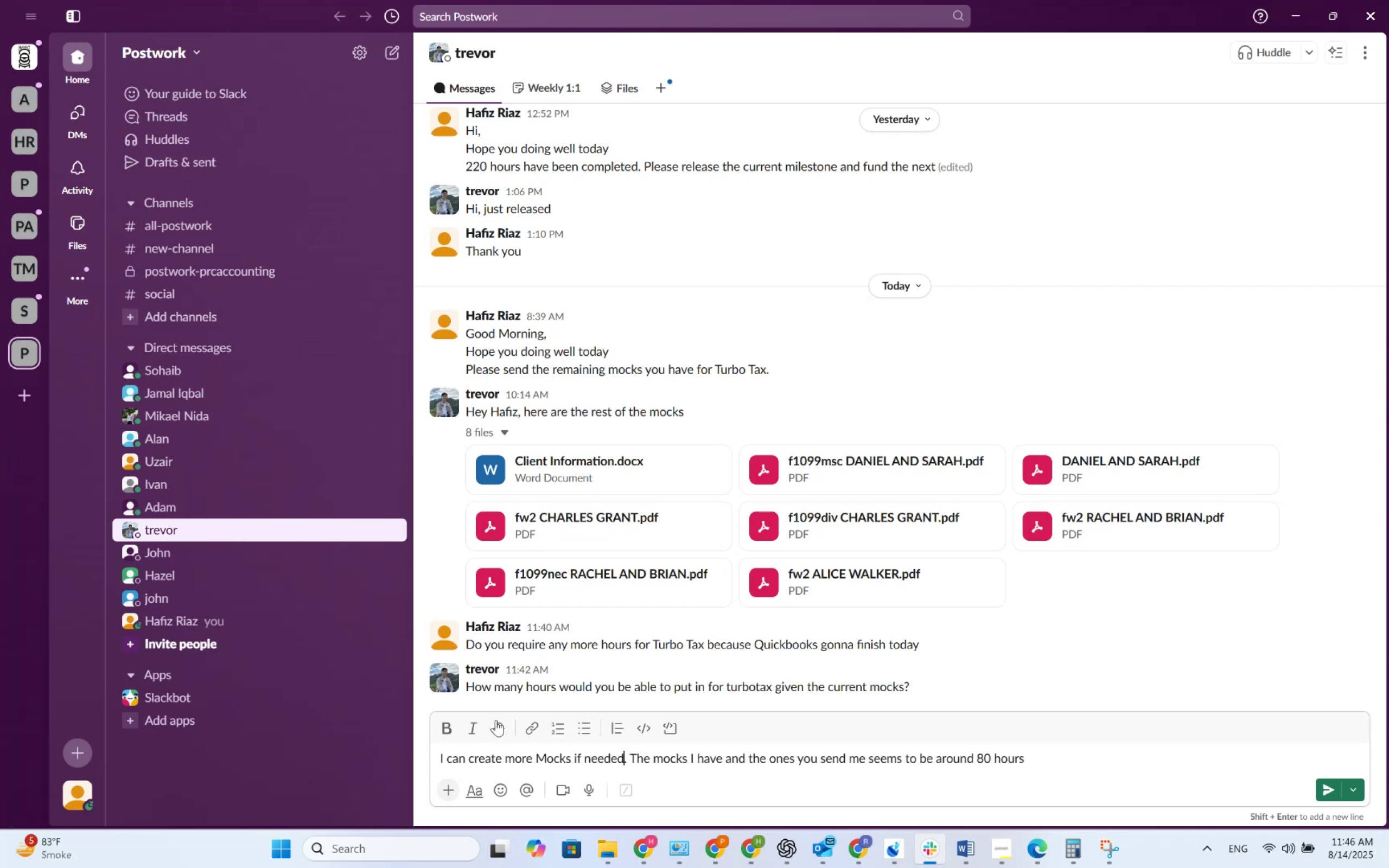 
wait(5.71)
 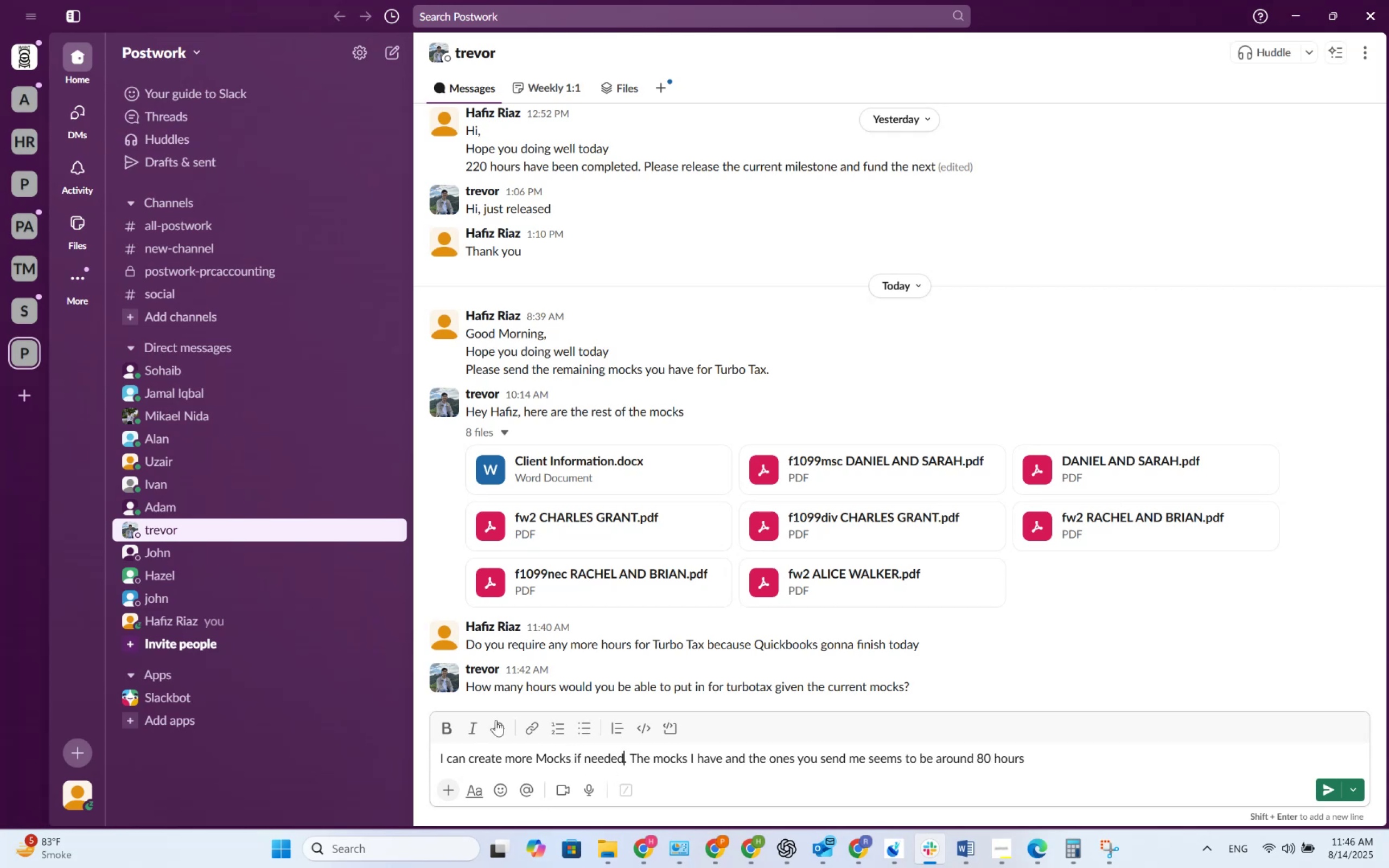 
left_click([978, 757])
 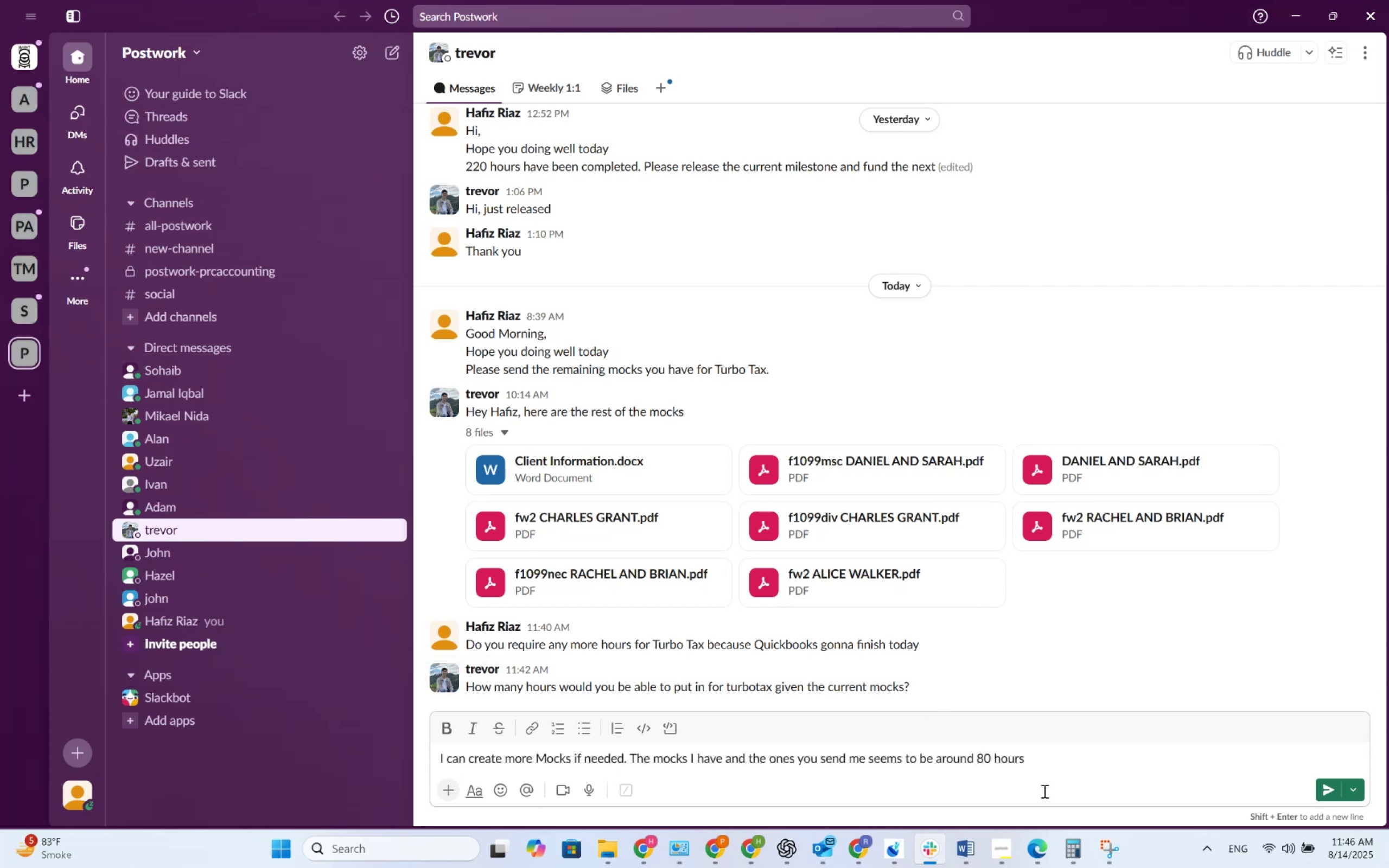 
key(Numpad5)
 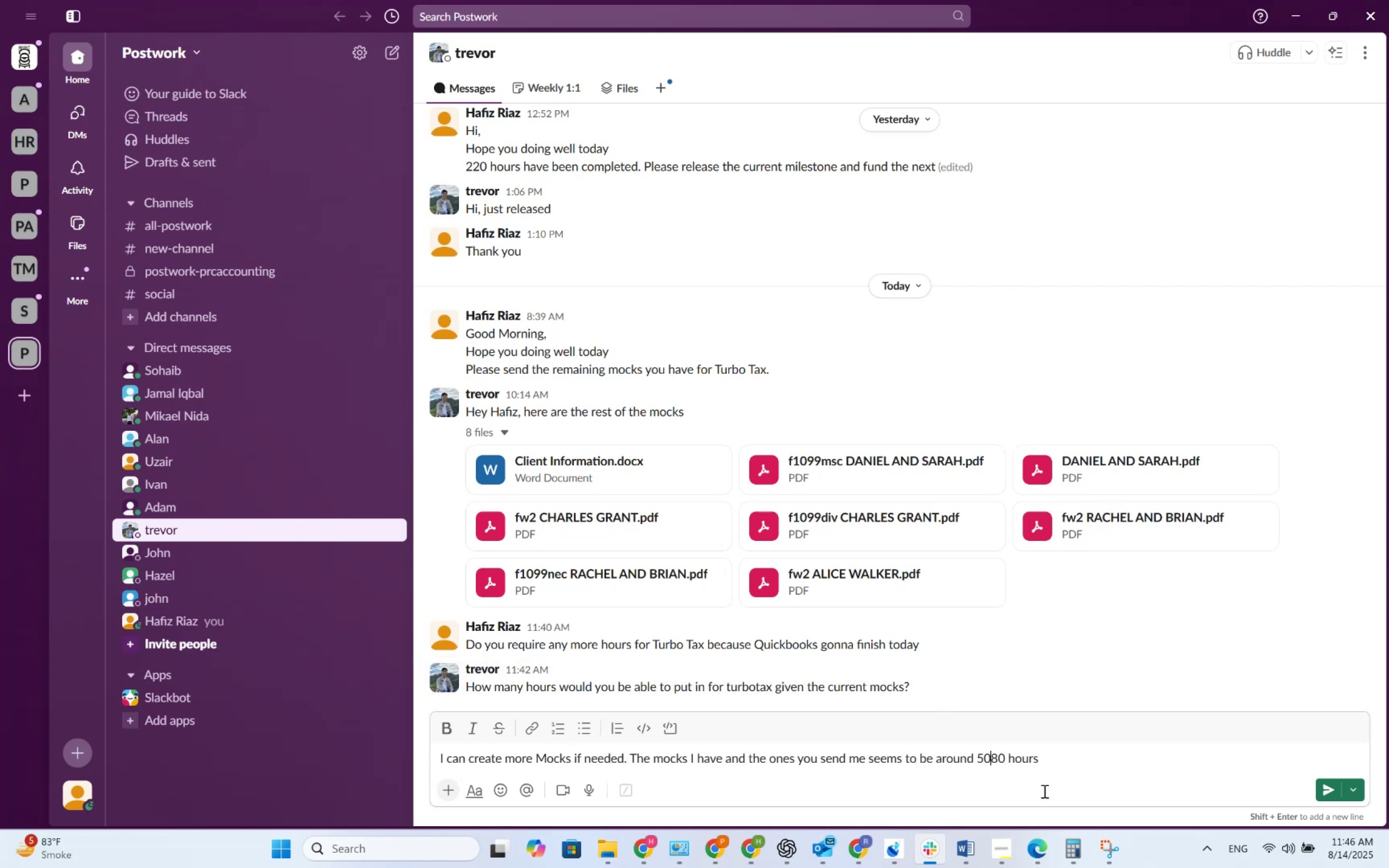 
key(Numpad0)
 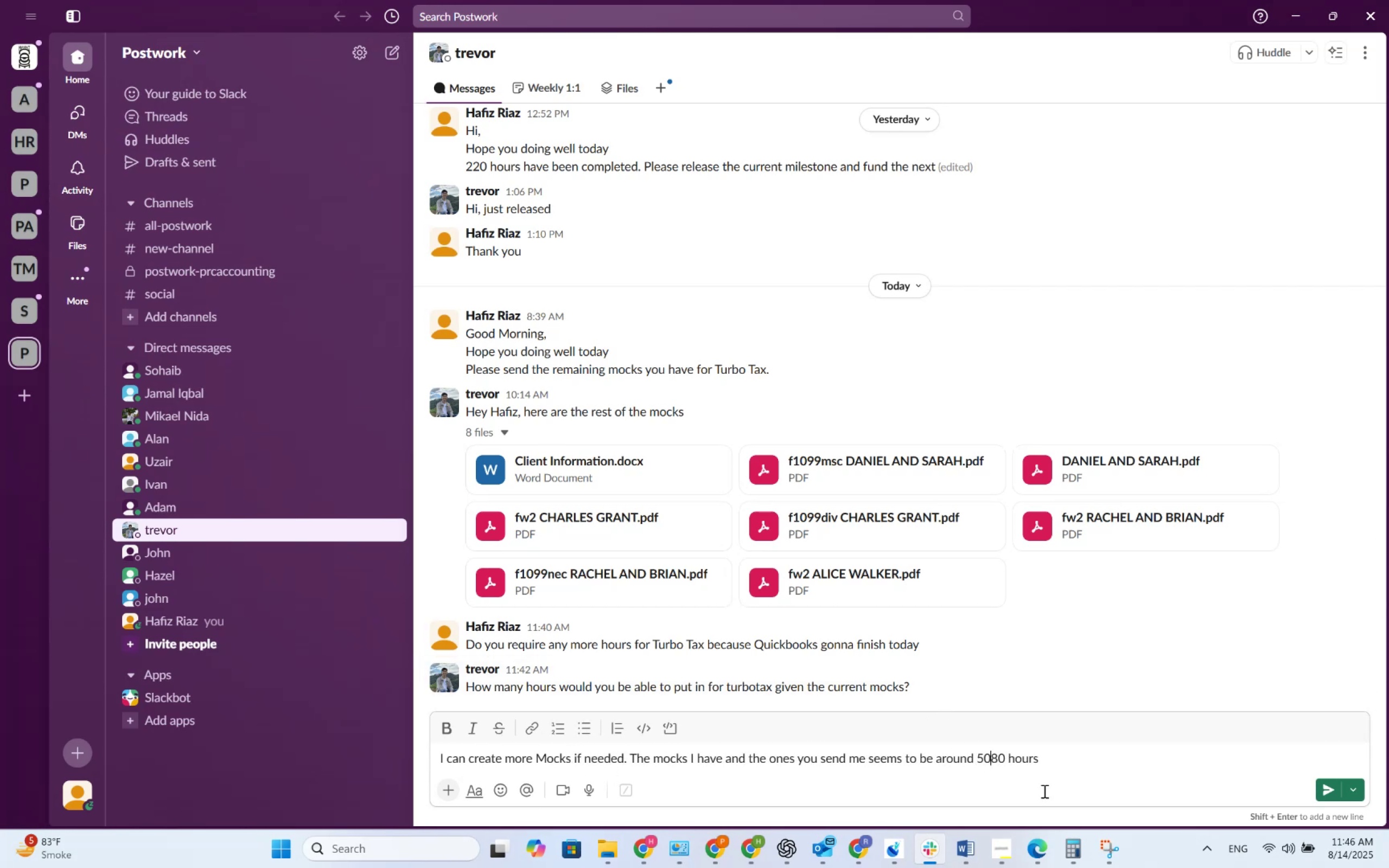 
key(NumpadSubtract)
 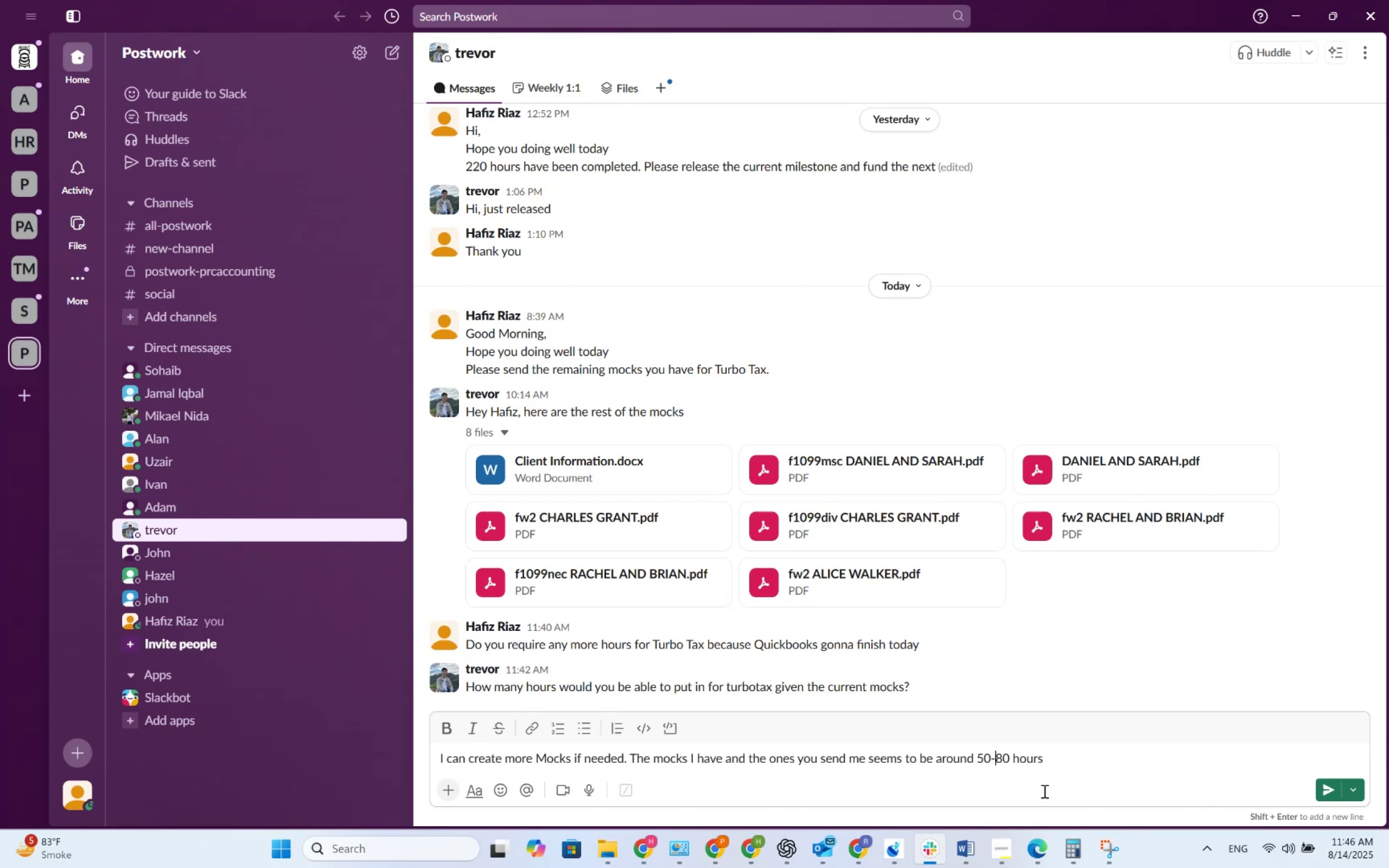 
key(NumpadEnter)
 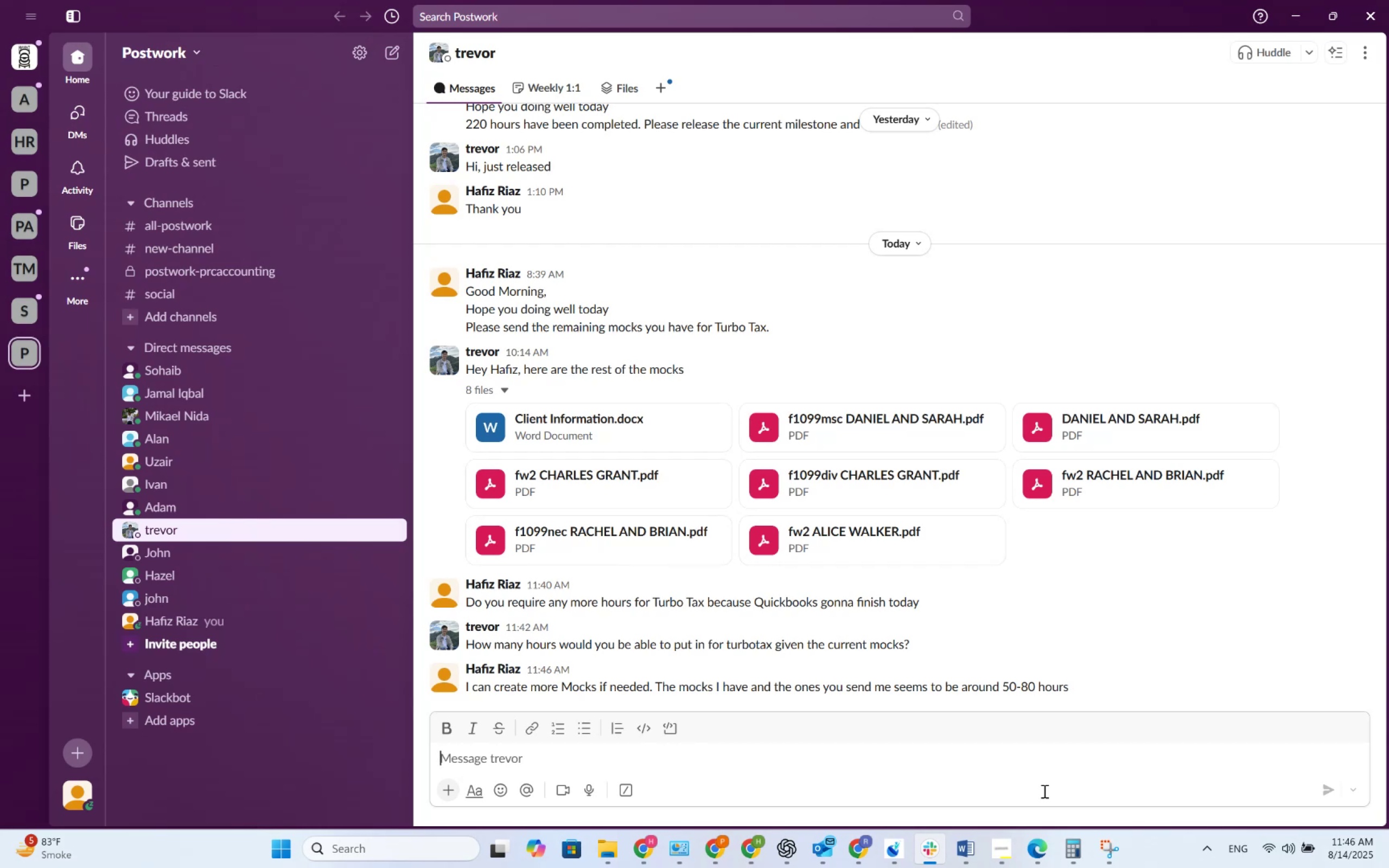 
wait(18.83)
 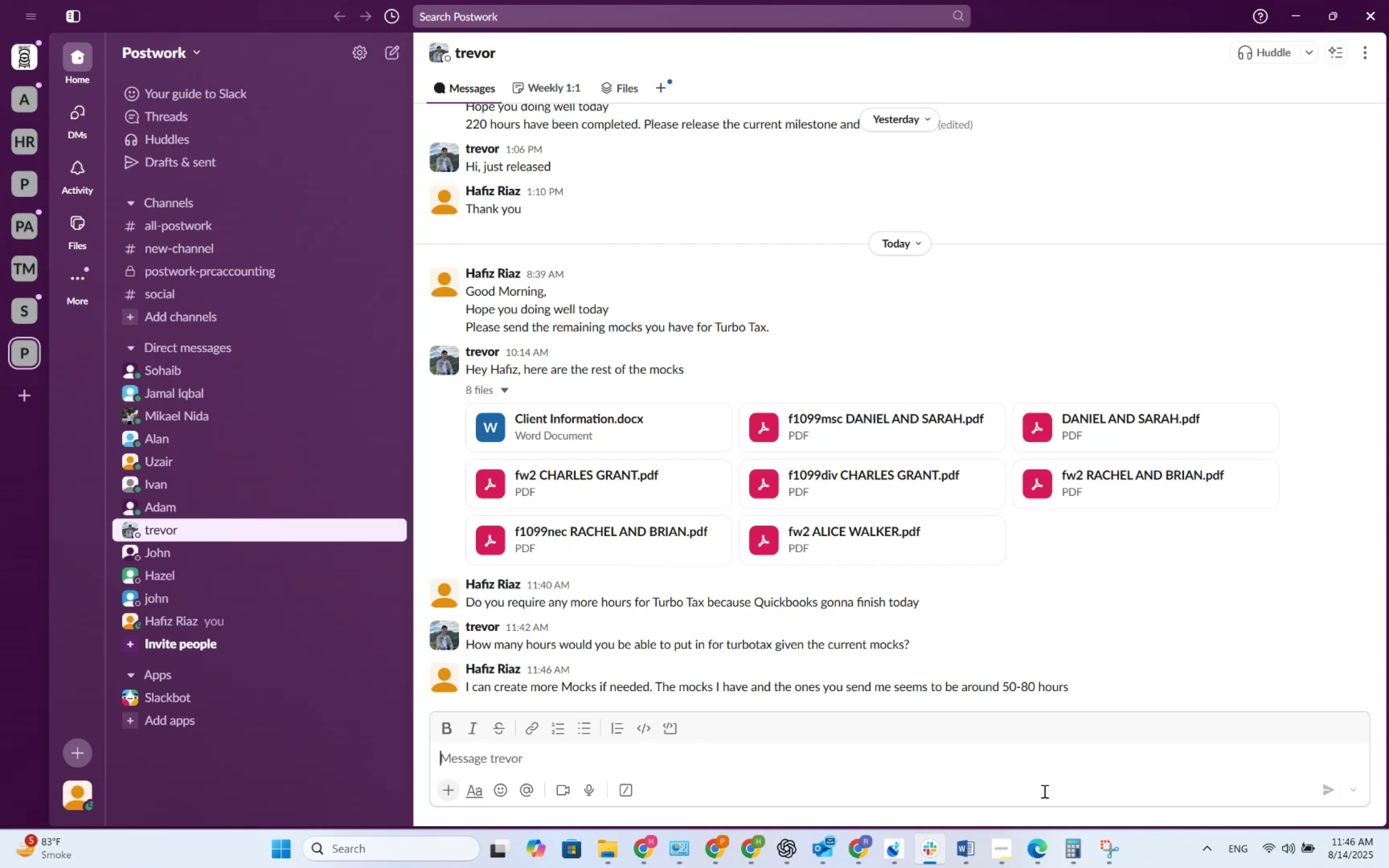 
key(Alt+AltLeft)
 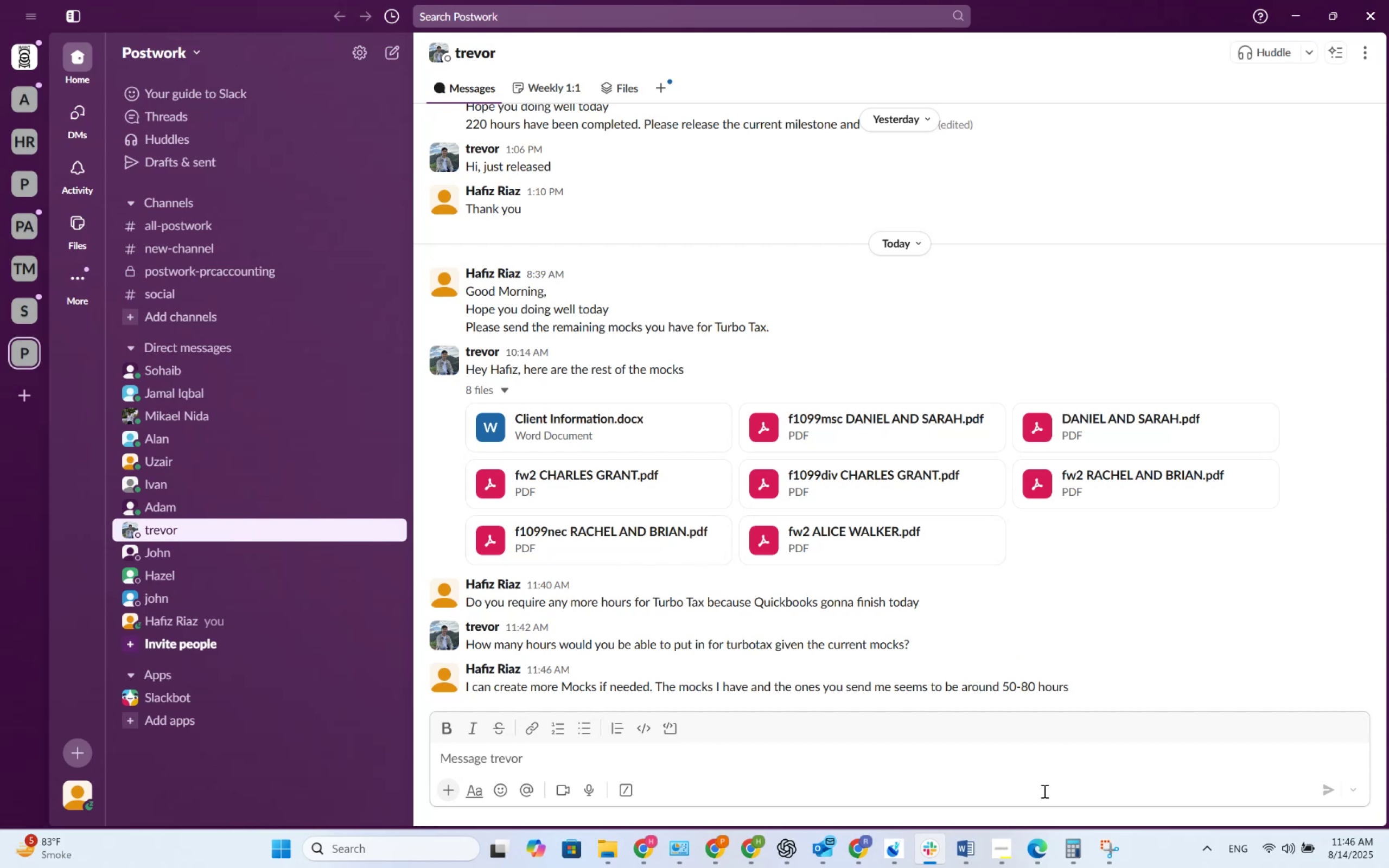 
key(Alt+Tab)
 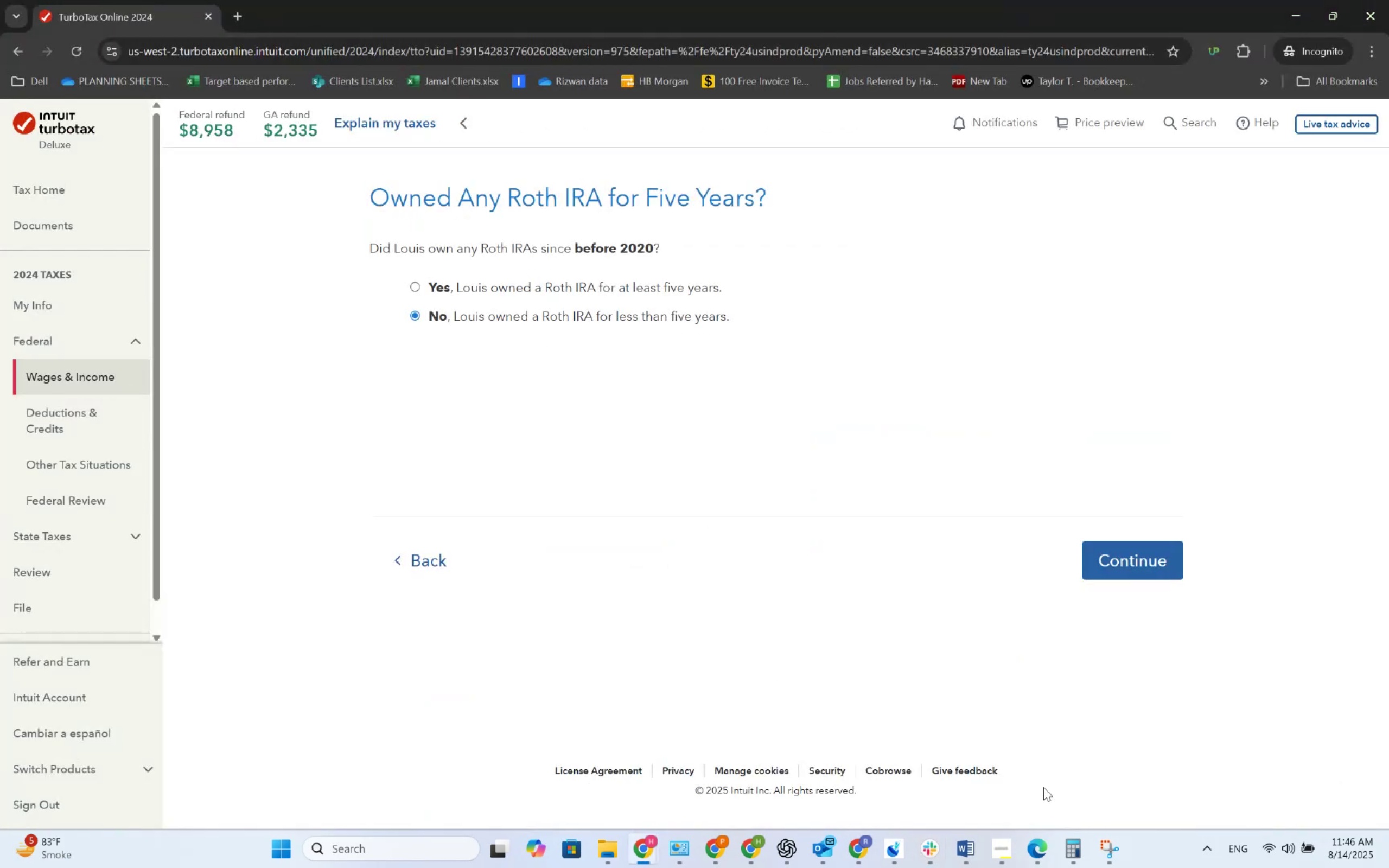 
left_click([1130, 558])
 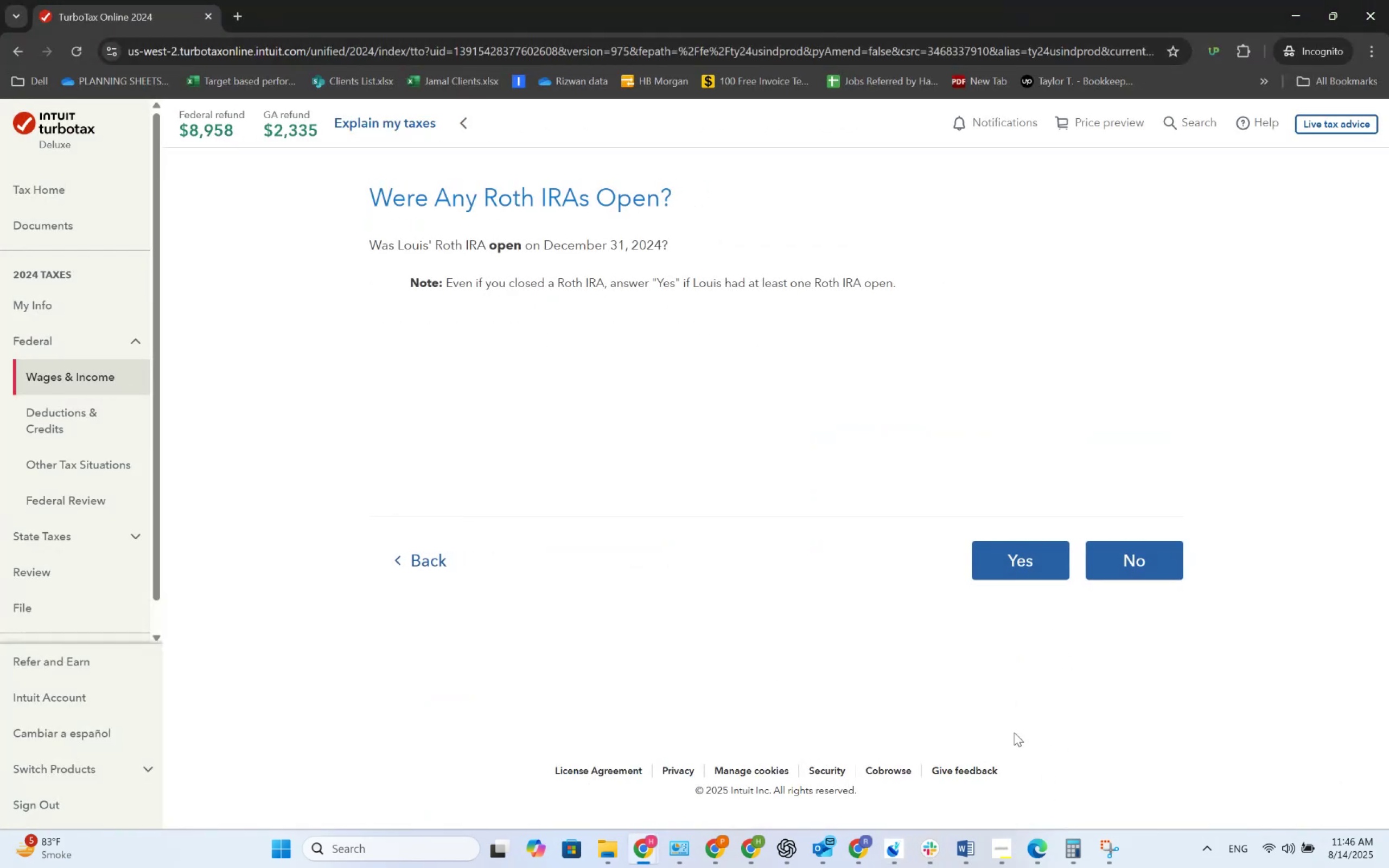 
wait(5.64)
 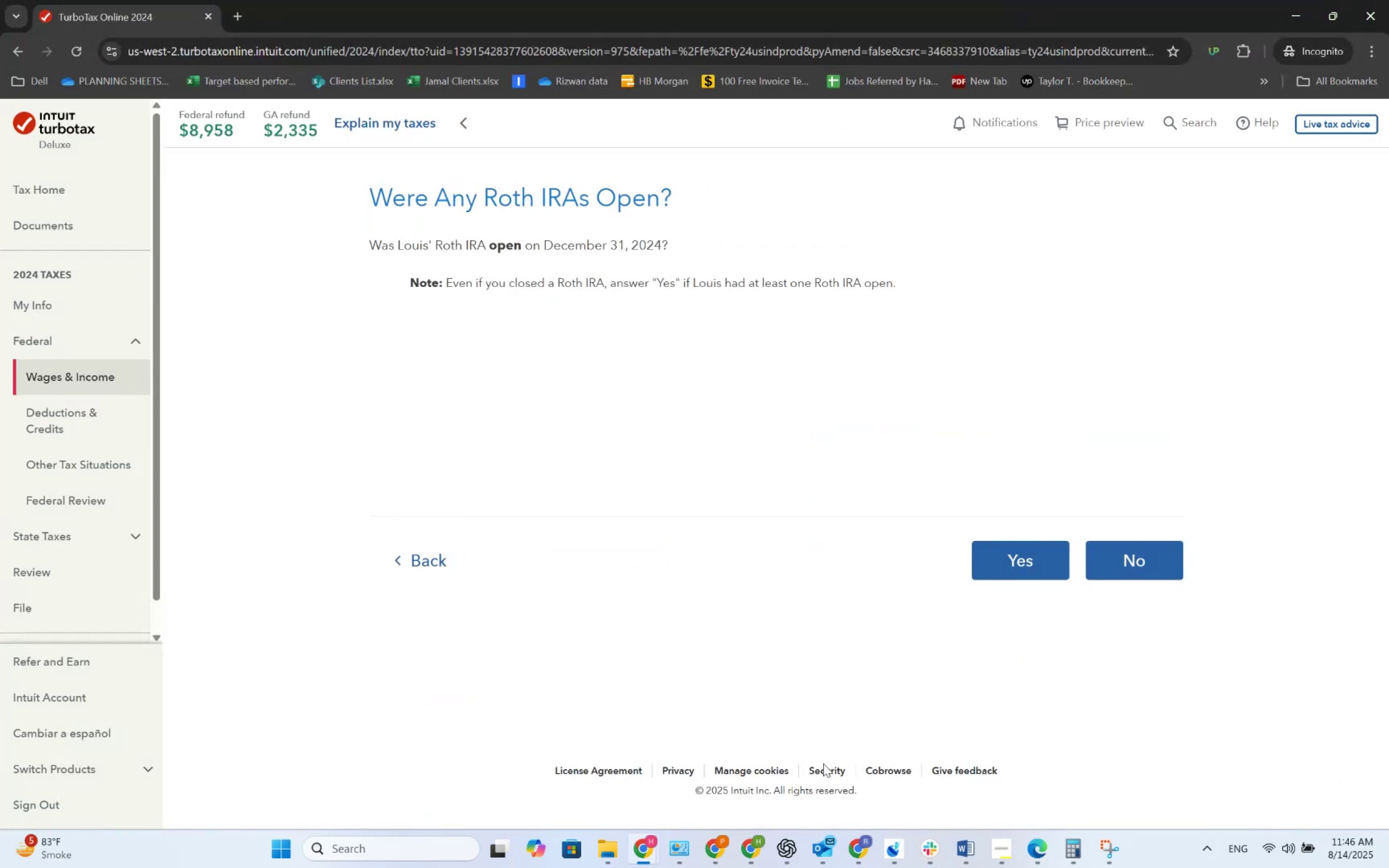 
key(Alt+AltLeft)
 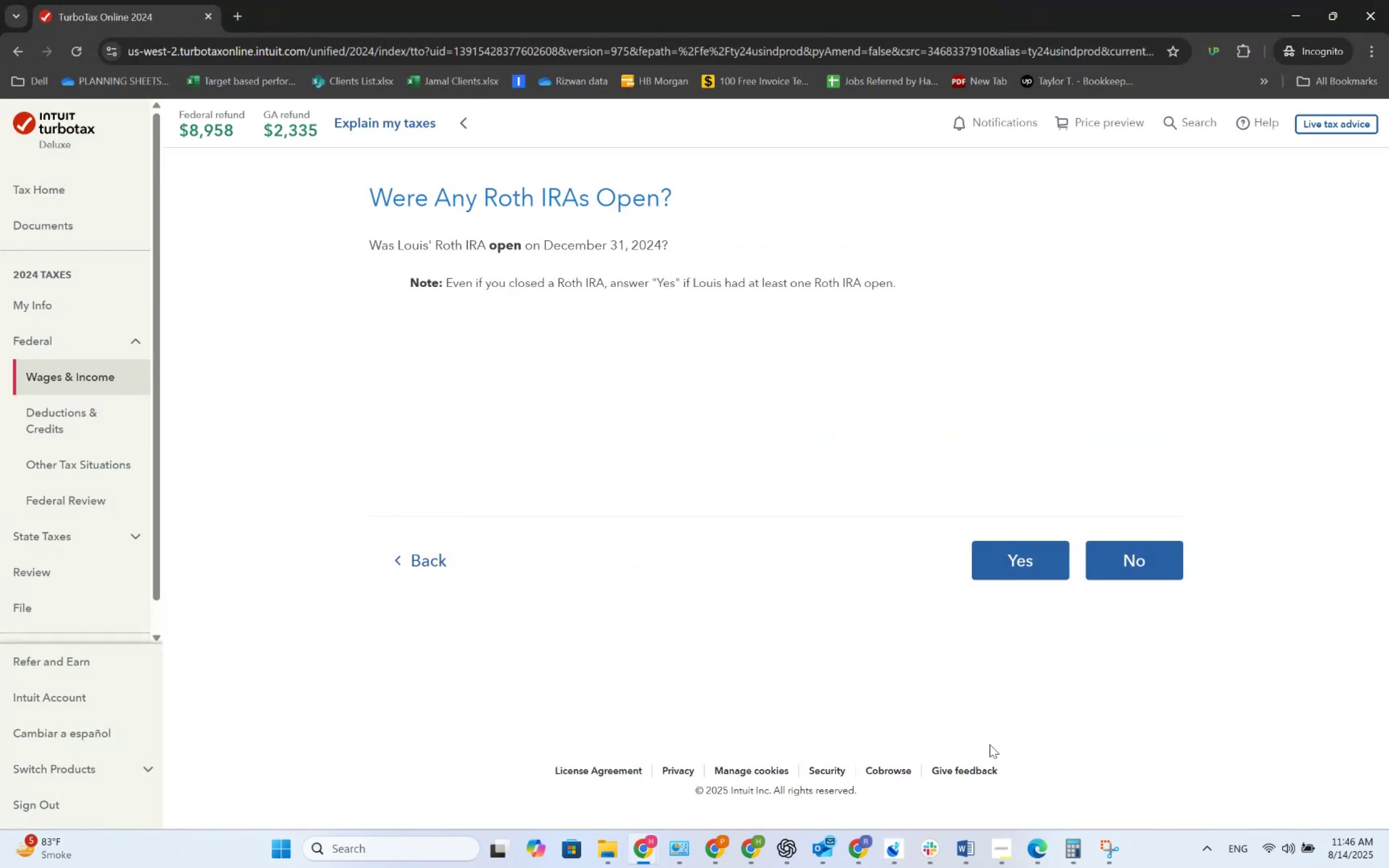 
key(Alt+Tab)
 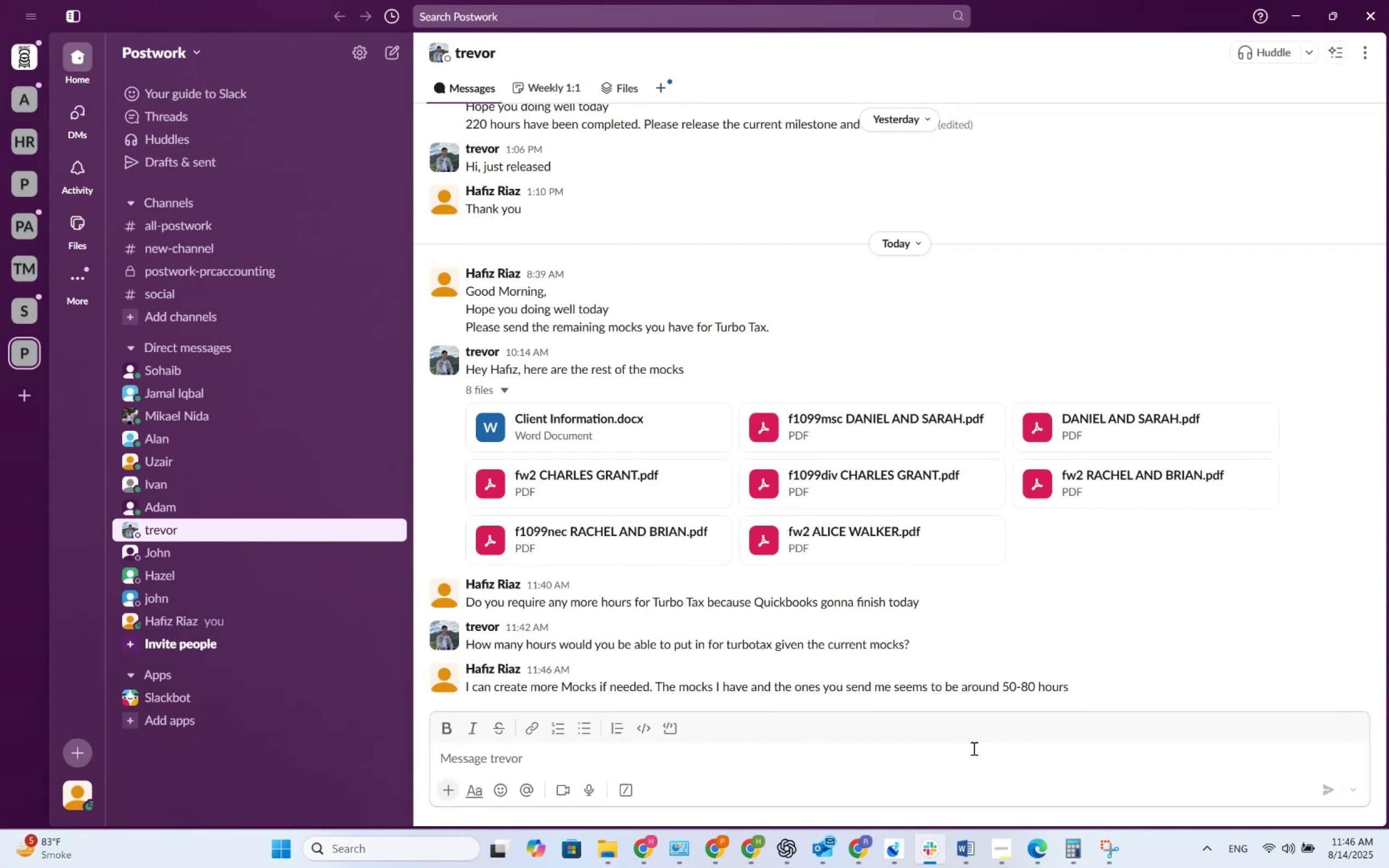 
wait(6.73)
 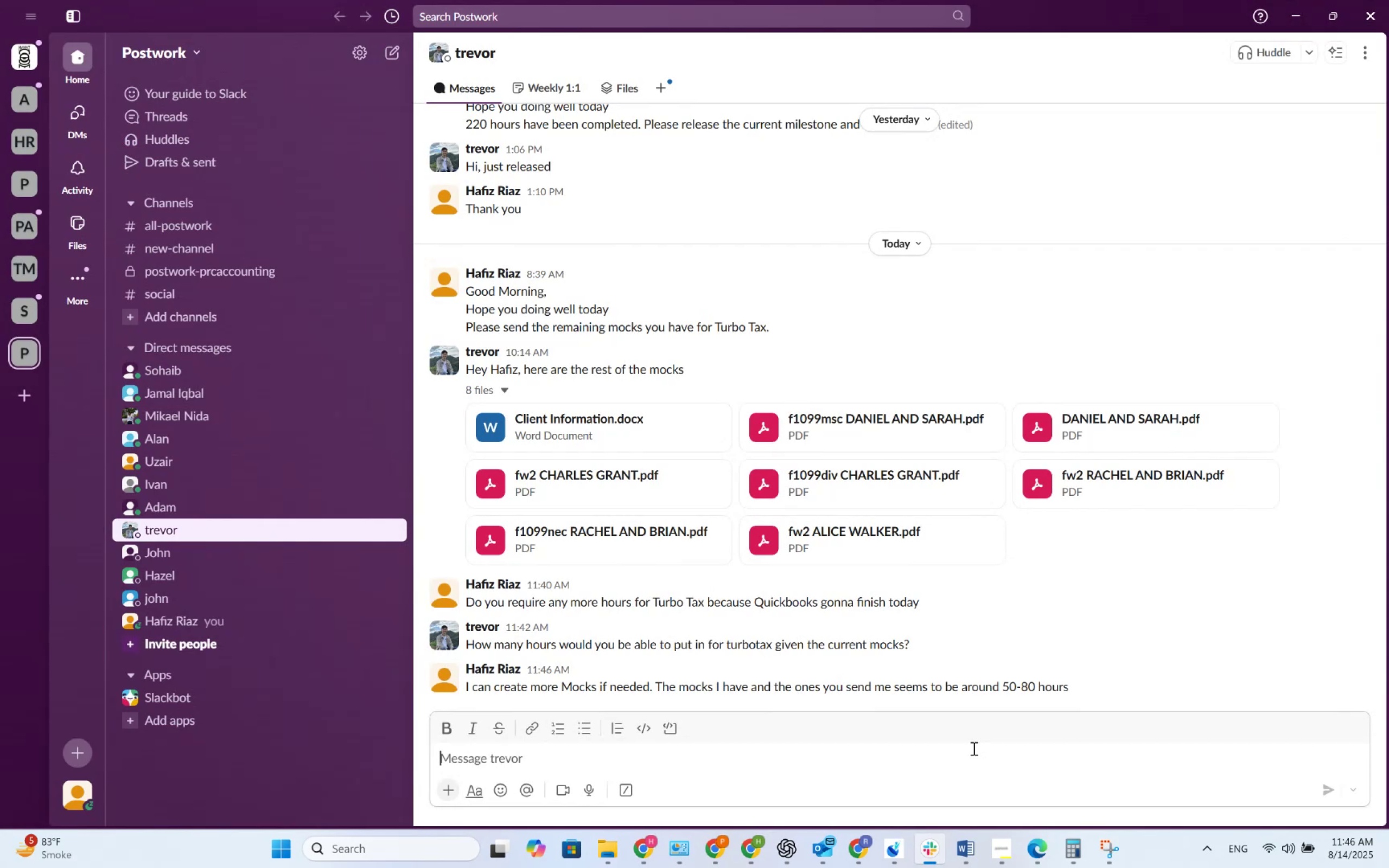 
left_click([1355, 663])
 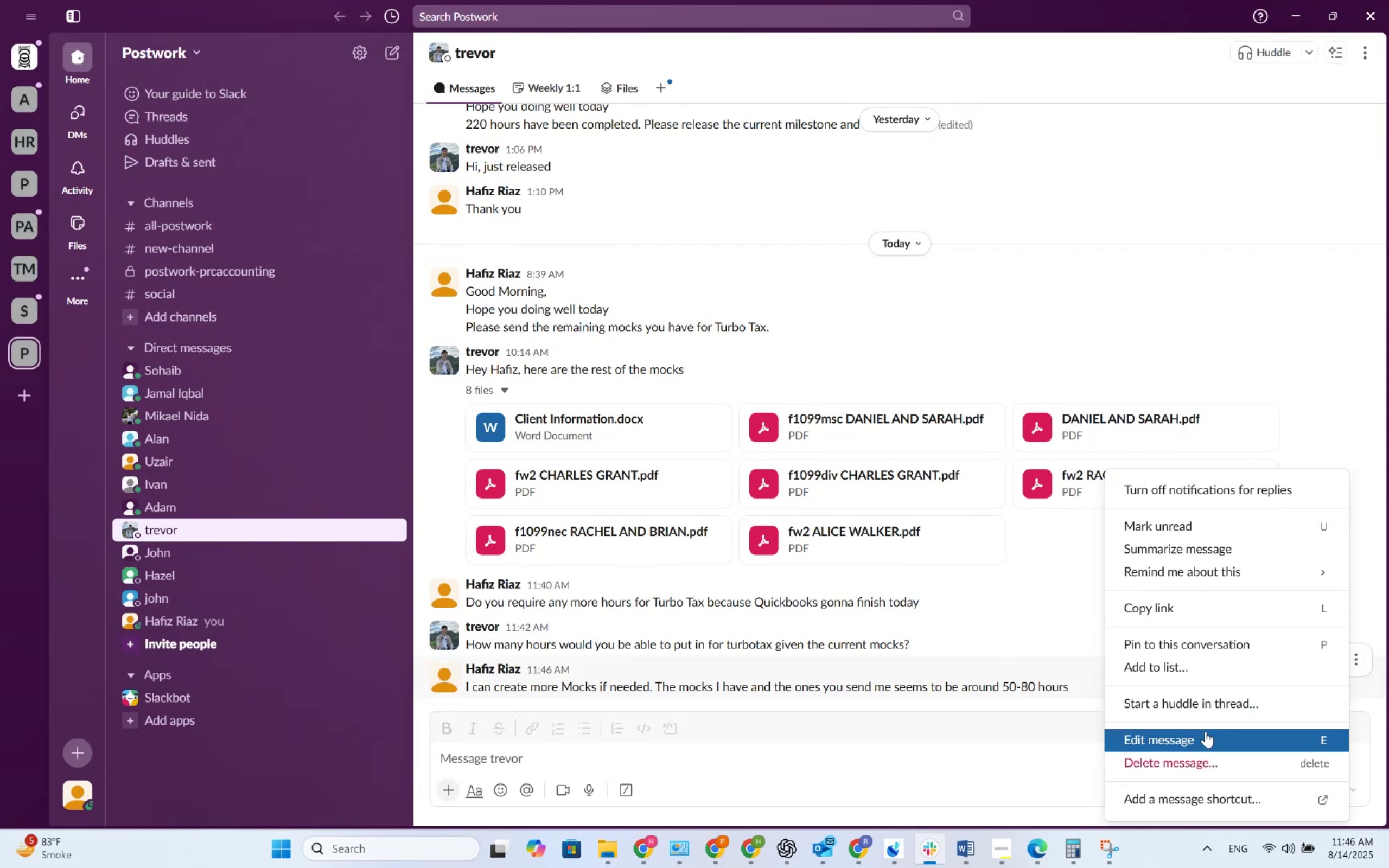 
left_click([1205, 732])
 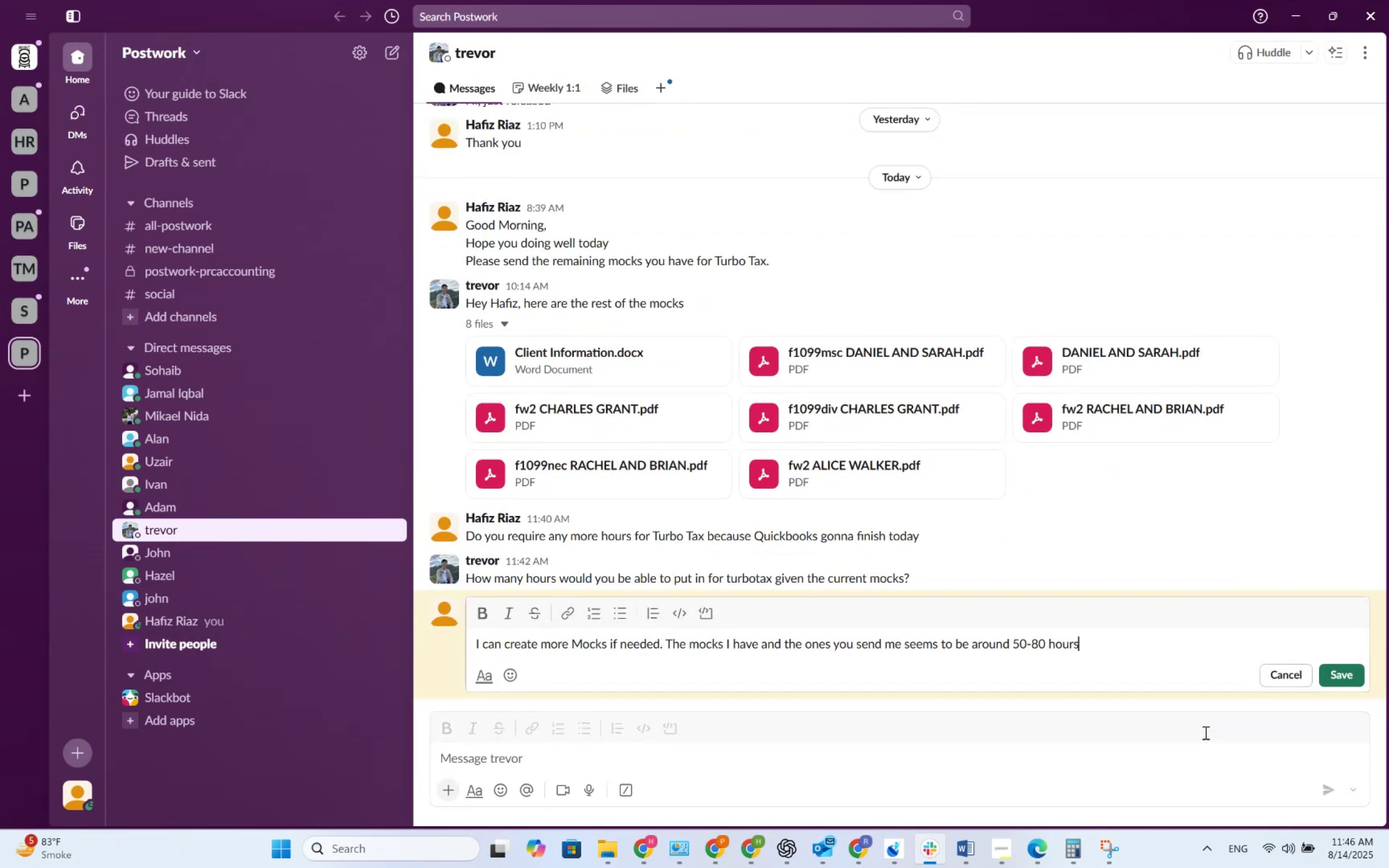 
type( of recording)
 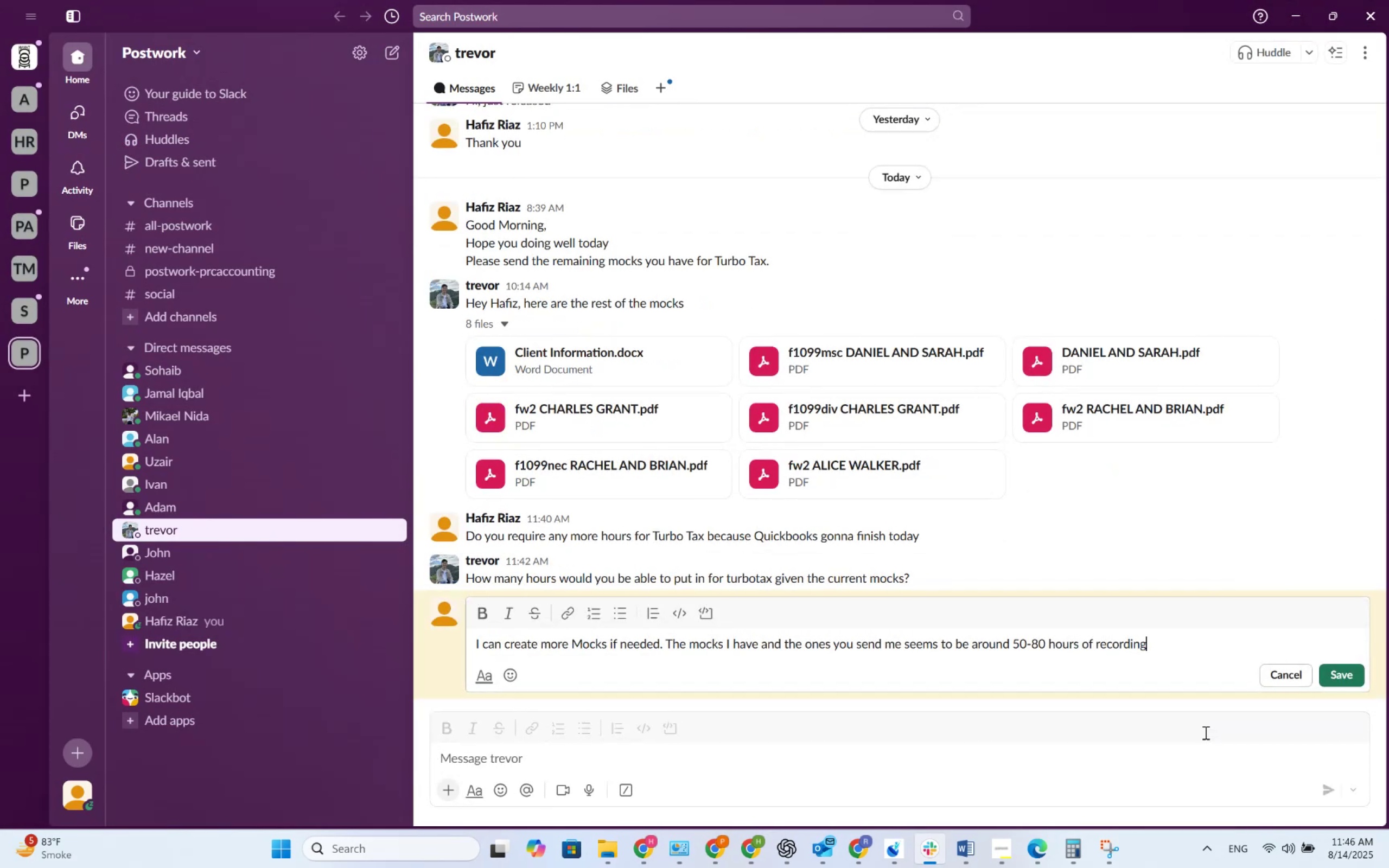 
key(Enter)
 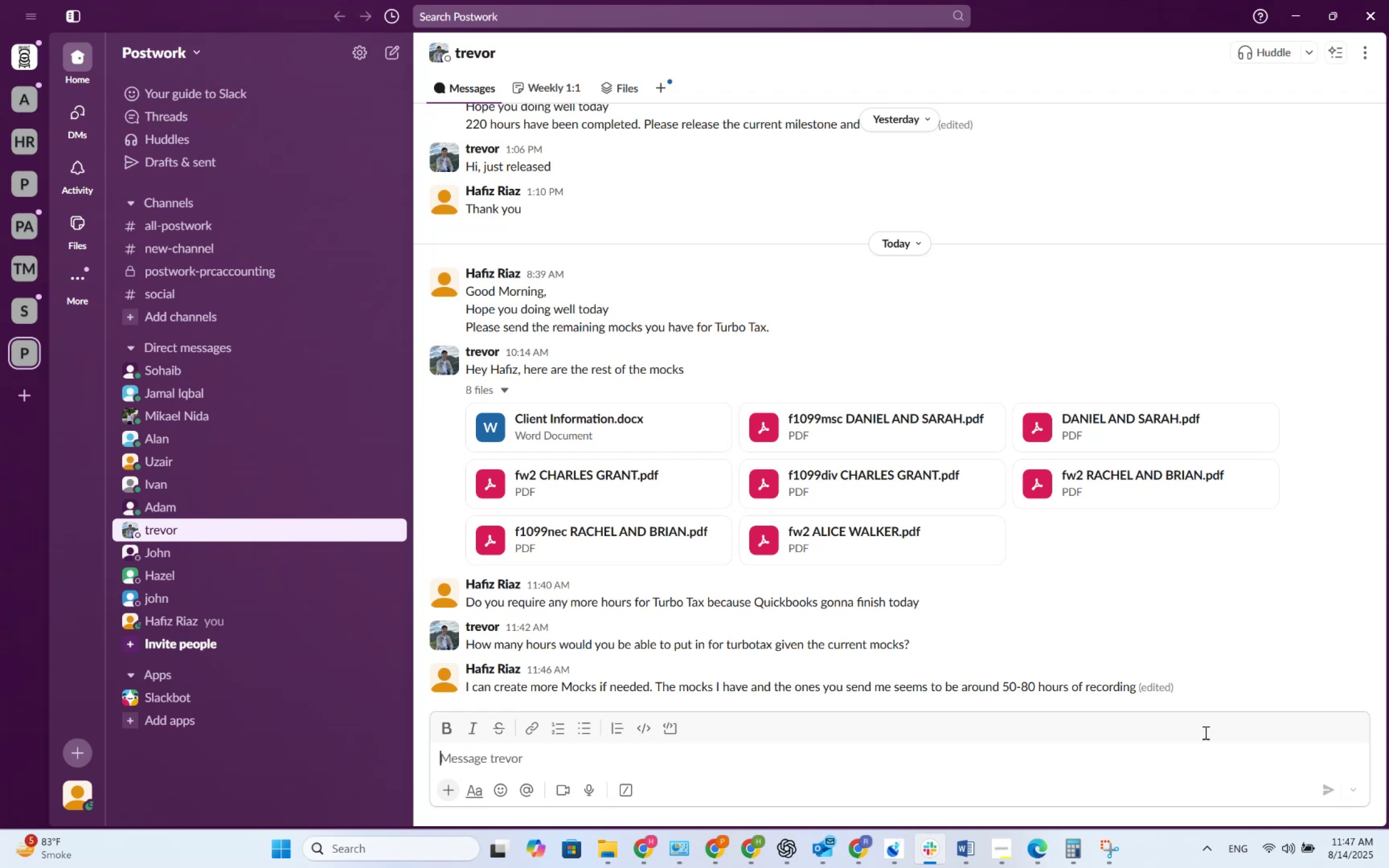 
wait(23.29)
 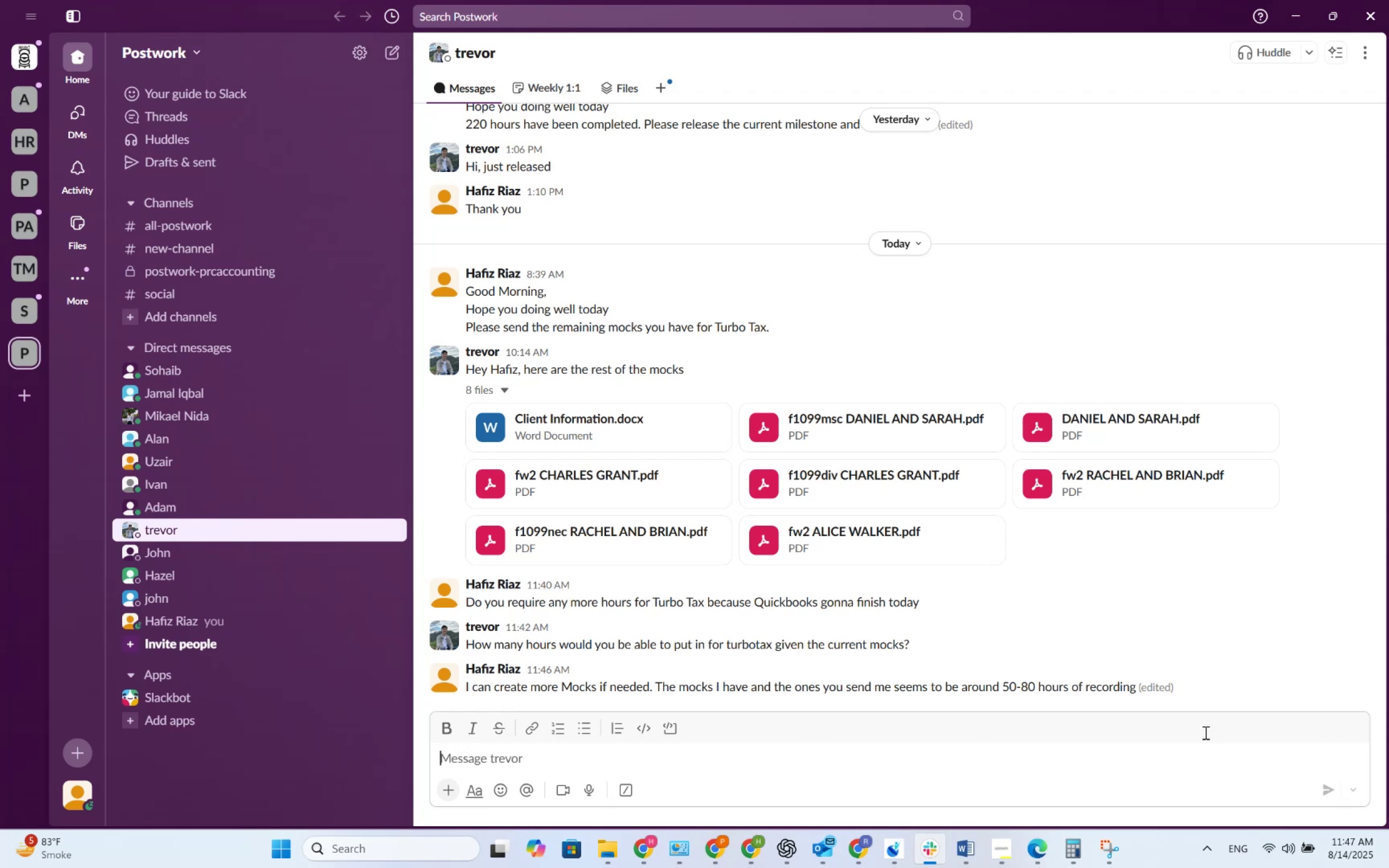 
type(I mean wh)
key(Backspace)
type(e can spend some )
 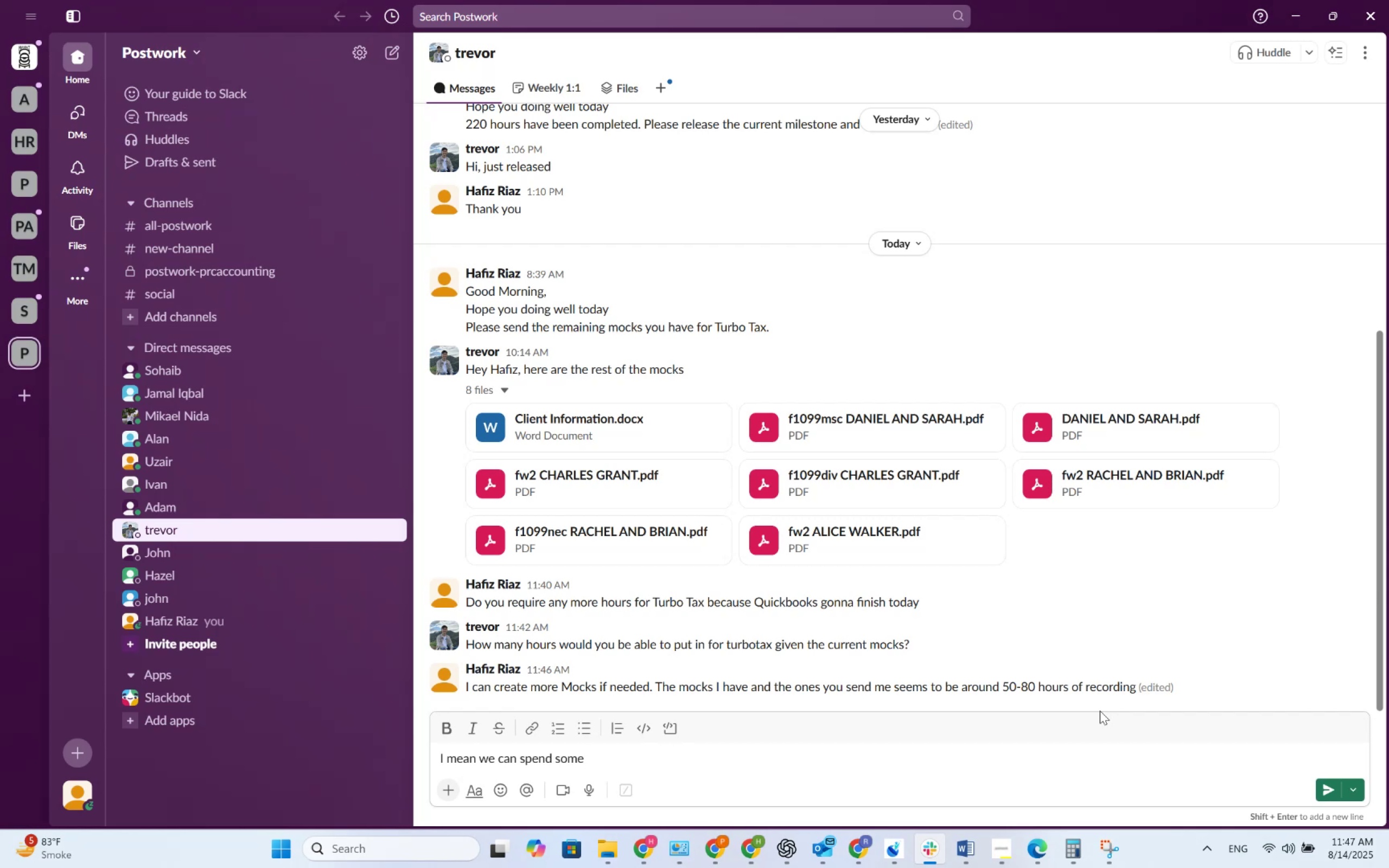 
wait(5.33)
 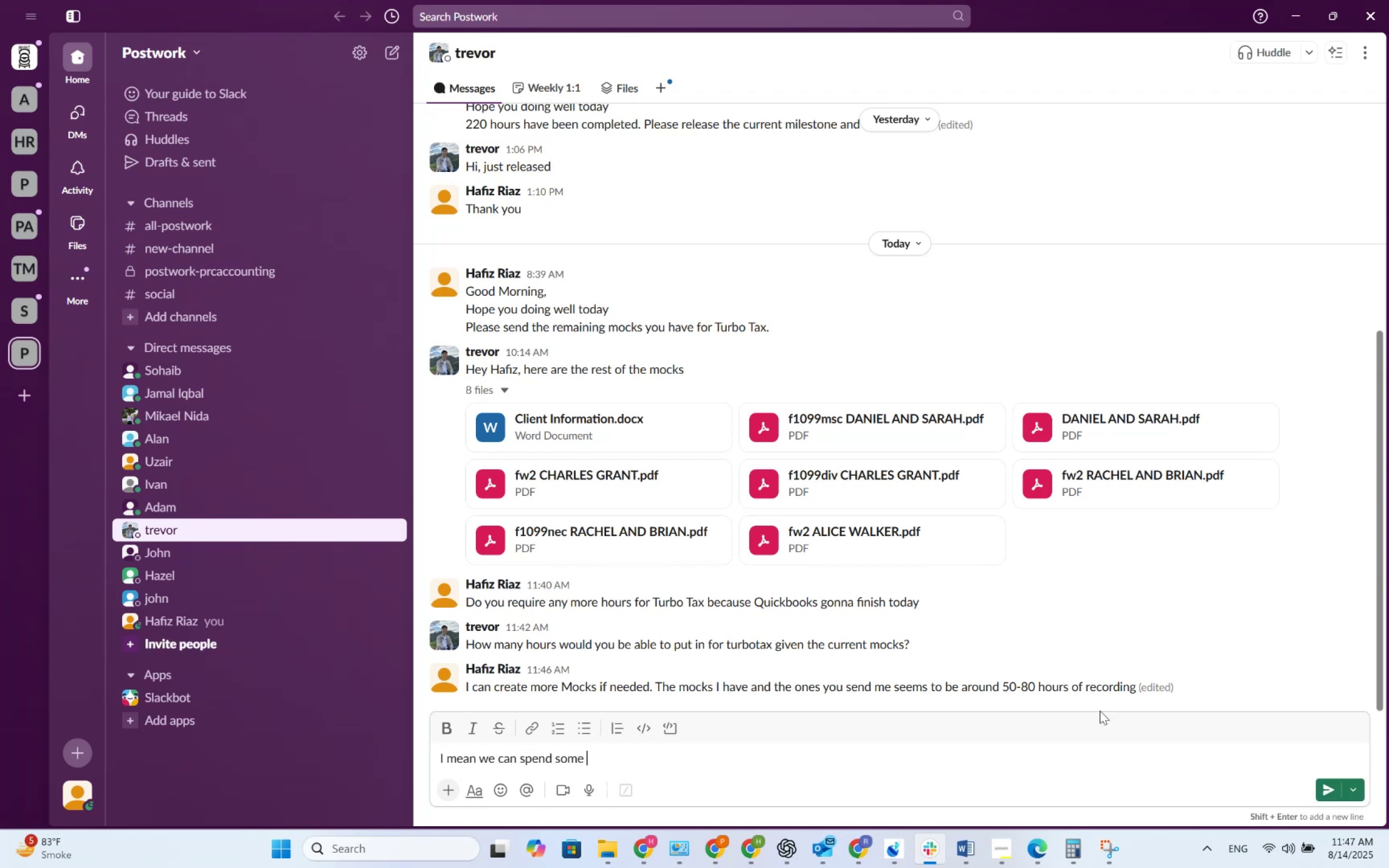 
key(Control+A)
 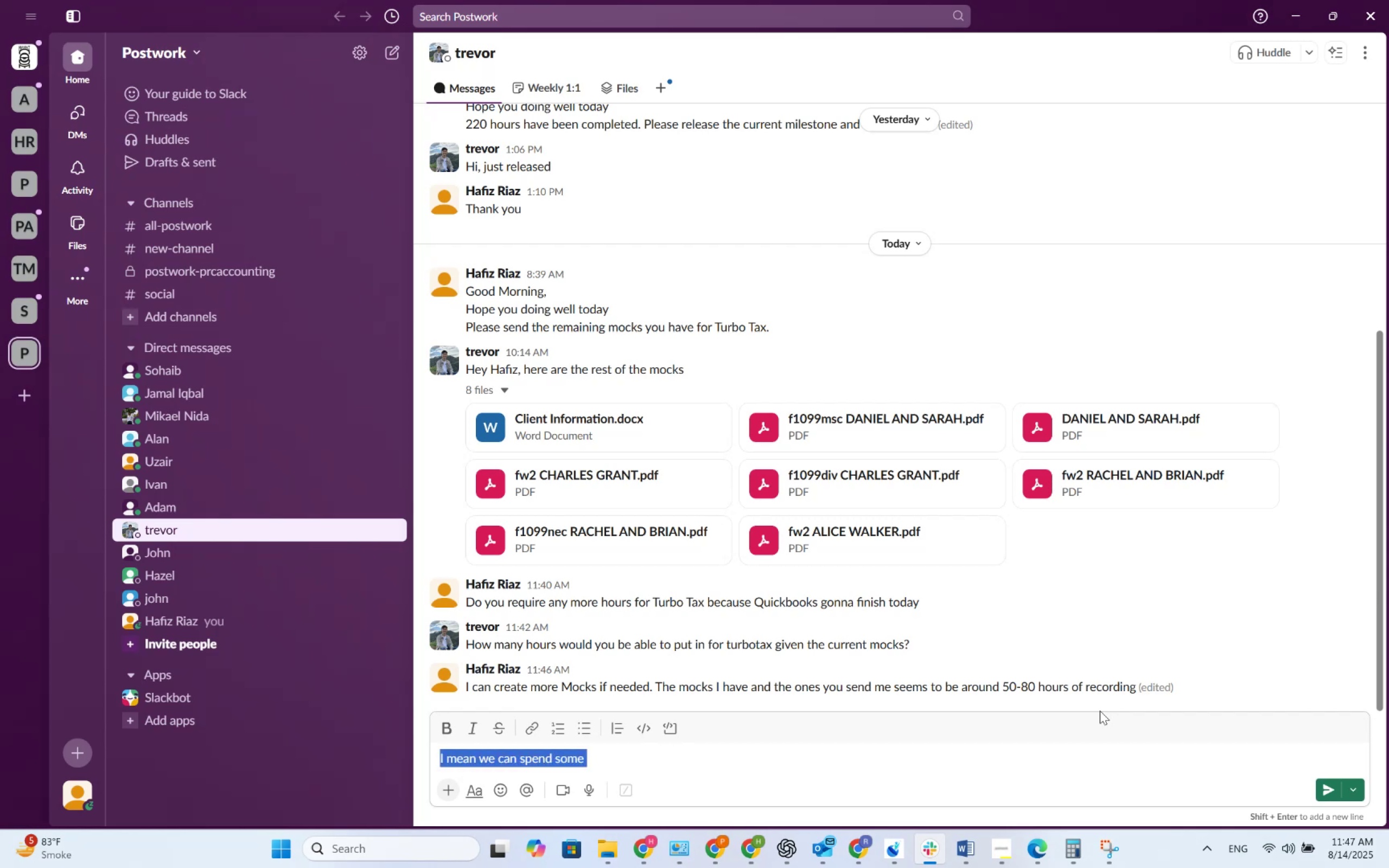 
key(Control+Backspace)
 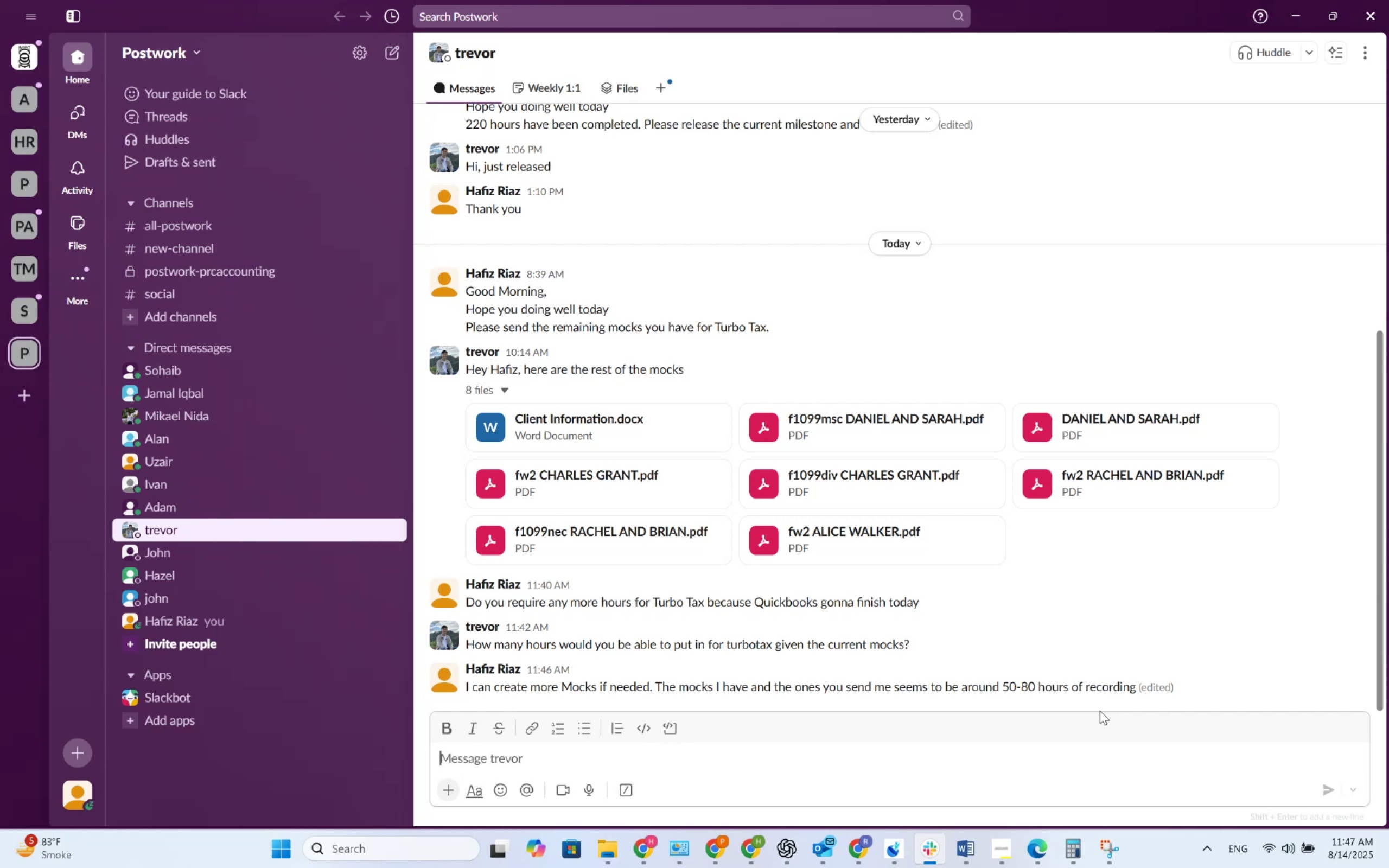 
key(Alt+AltLeft)
 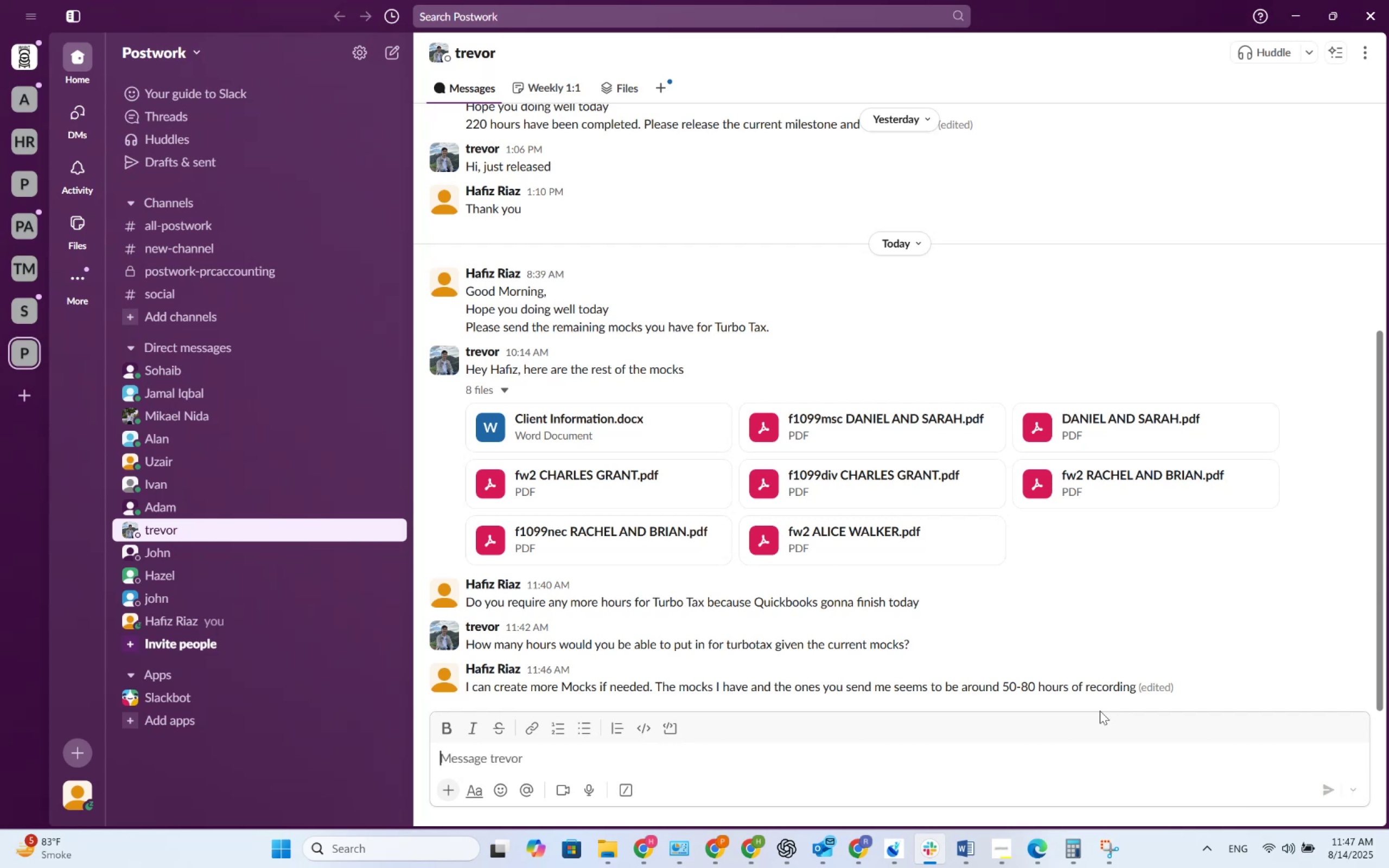 
key(Alt+Tab)
 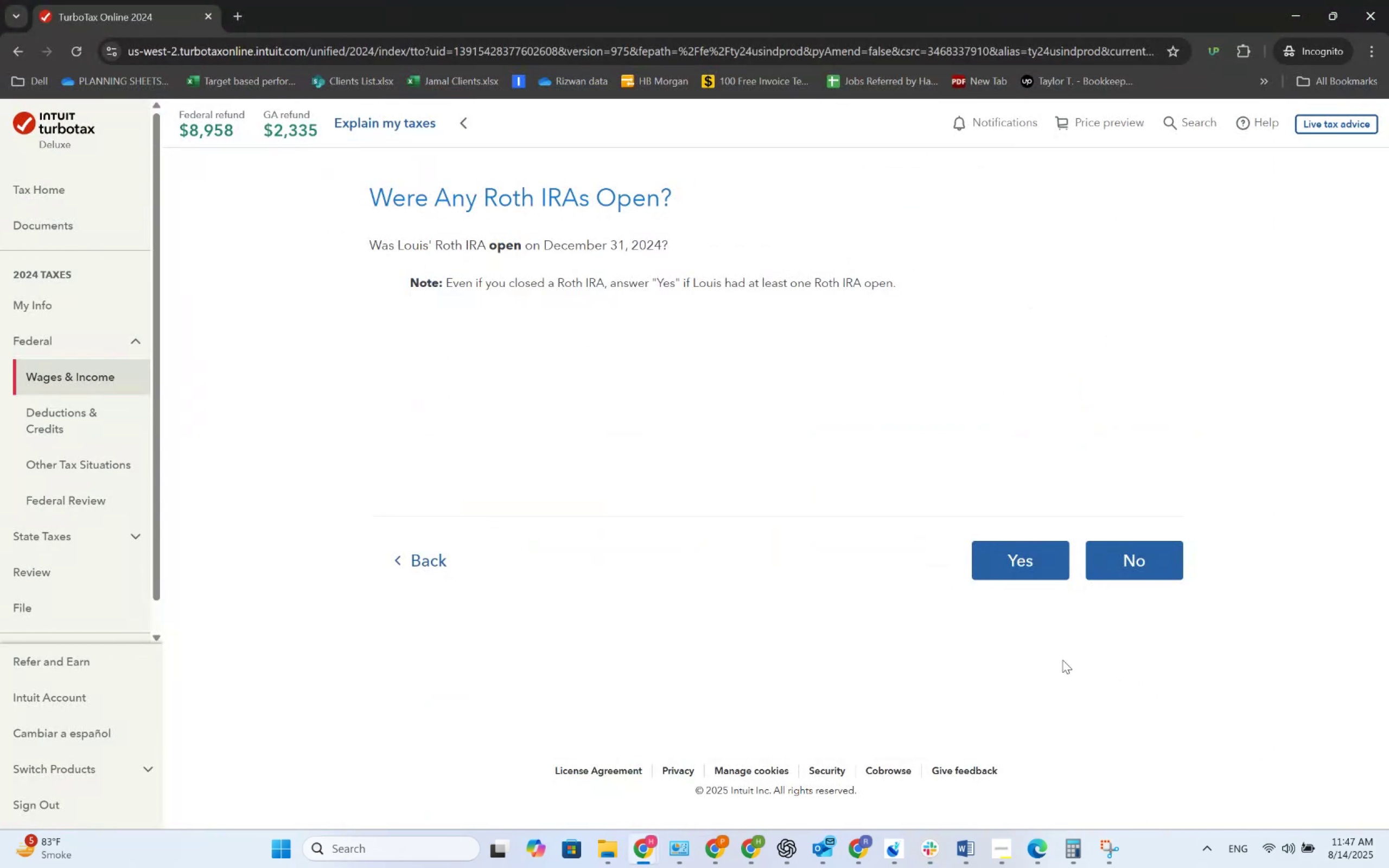 
wait(7.22)
 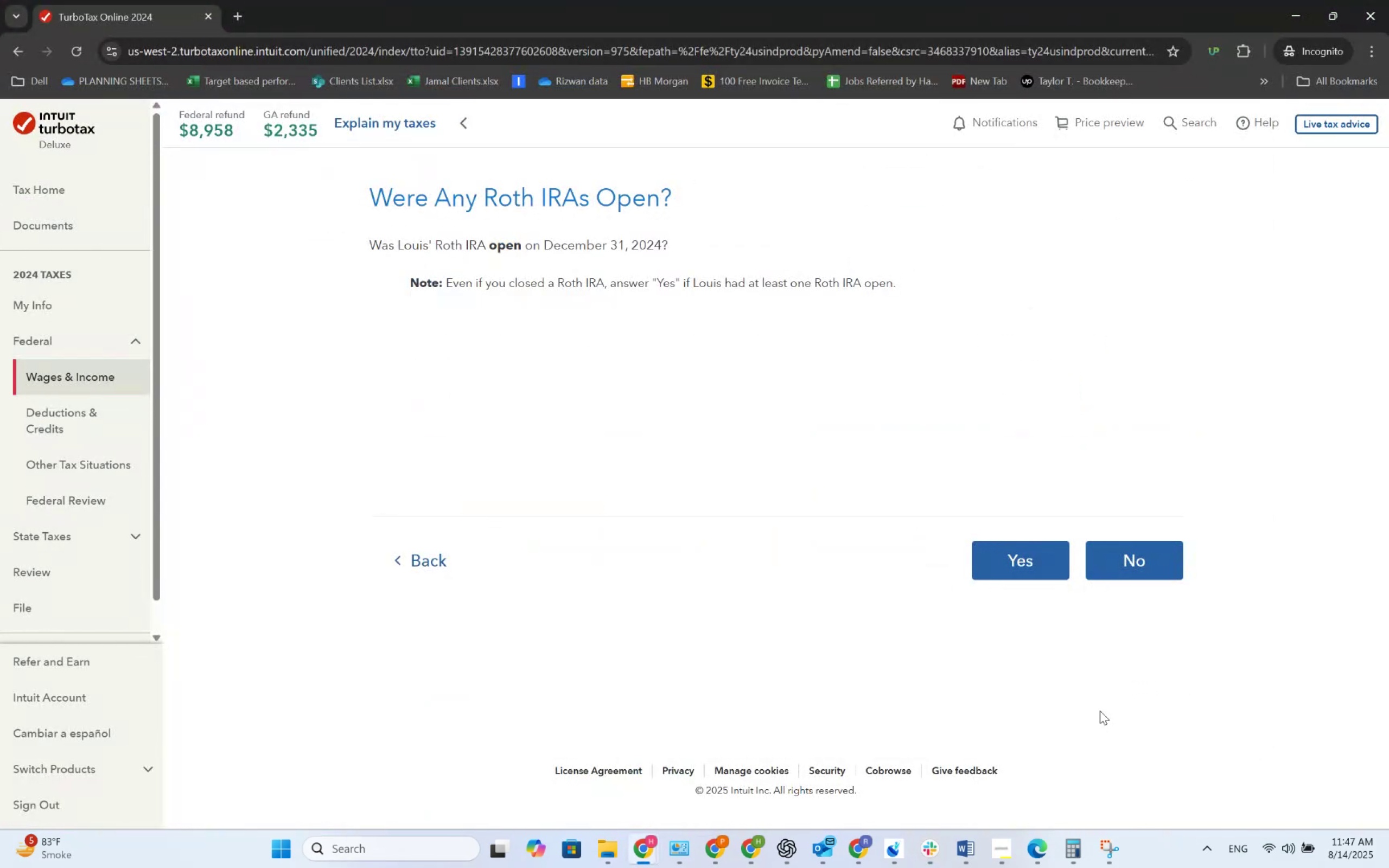 
left_click([1141, 553])
 